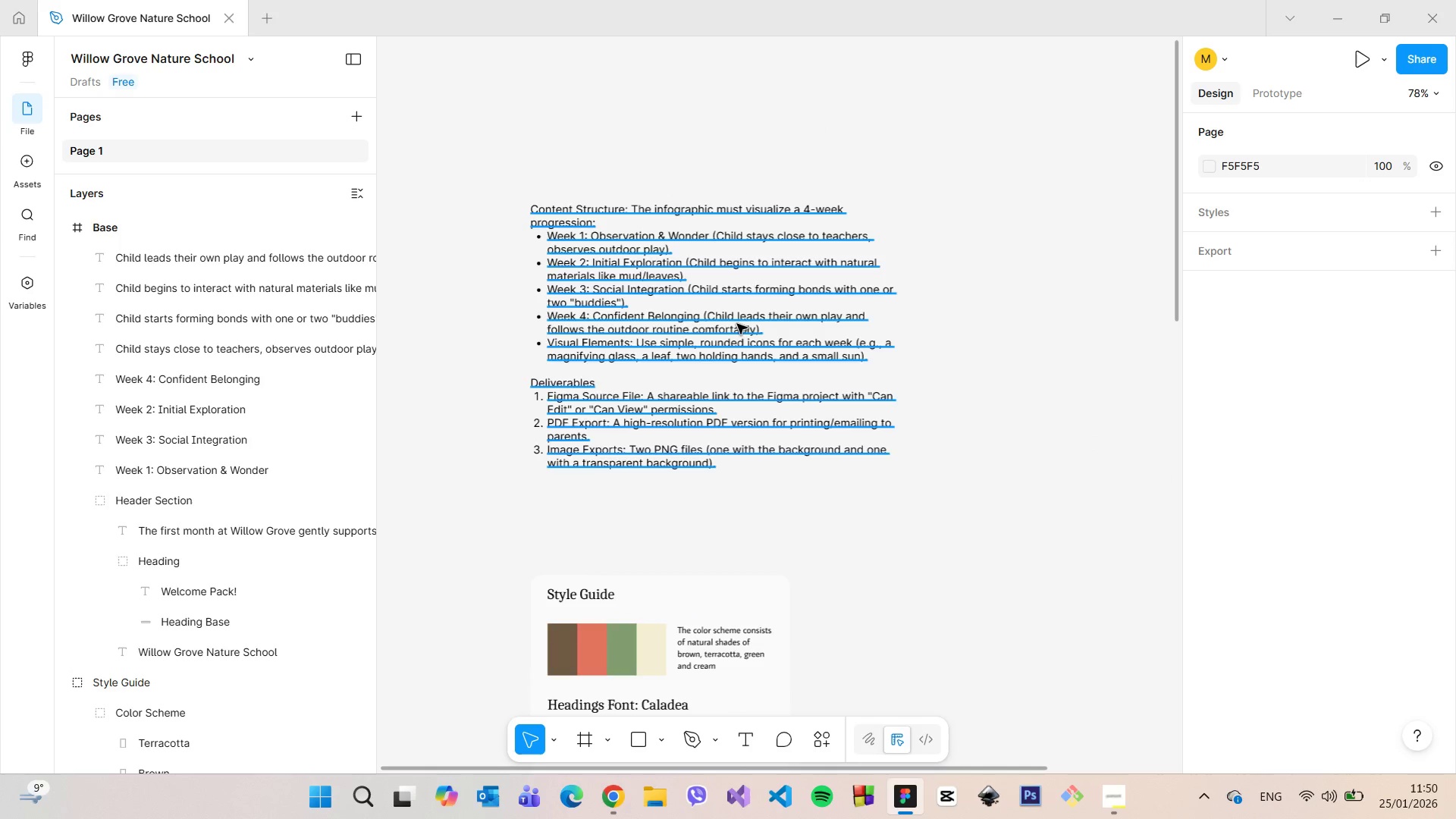 
double_click([737, 324])
 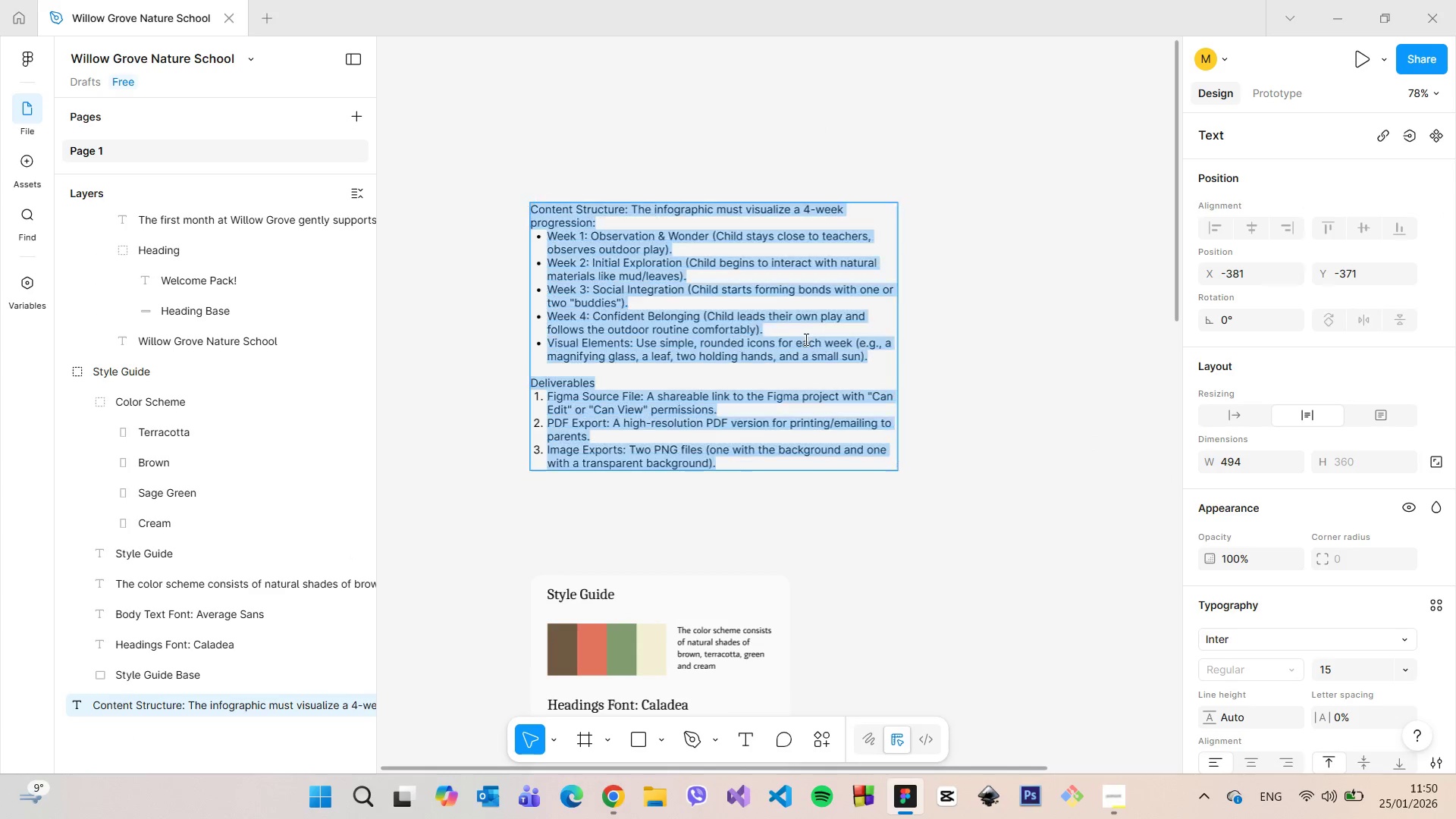 
left_click([805, 339])
 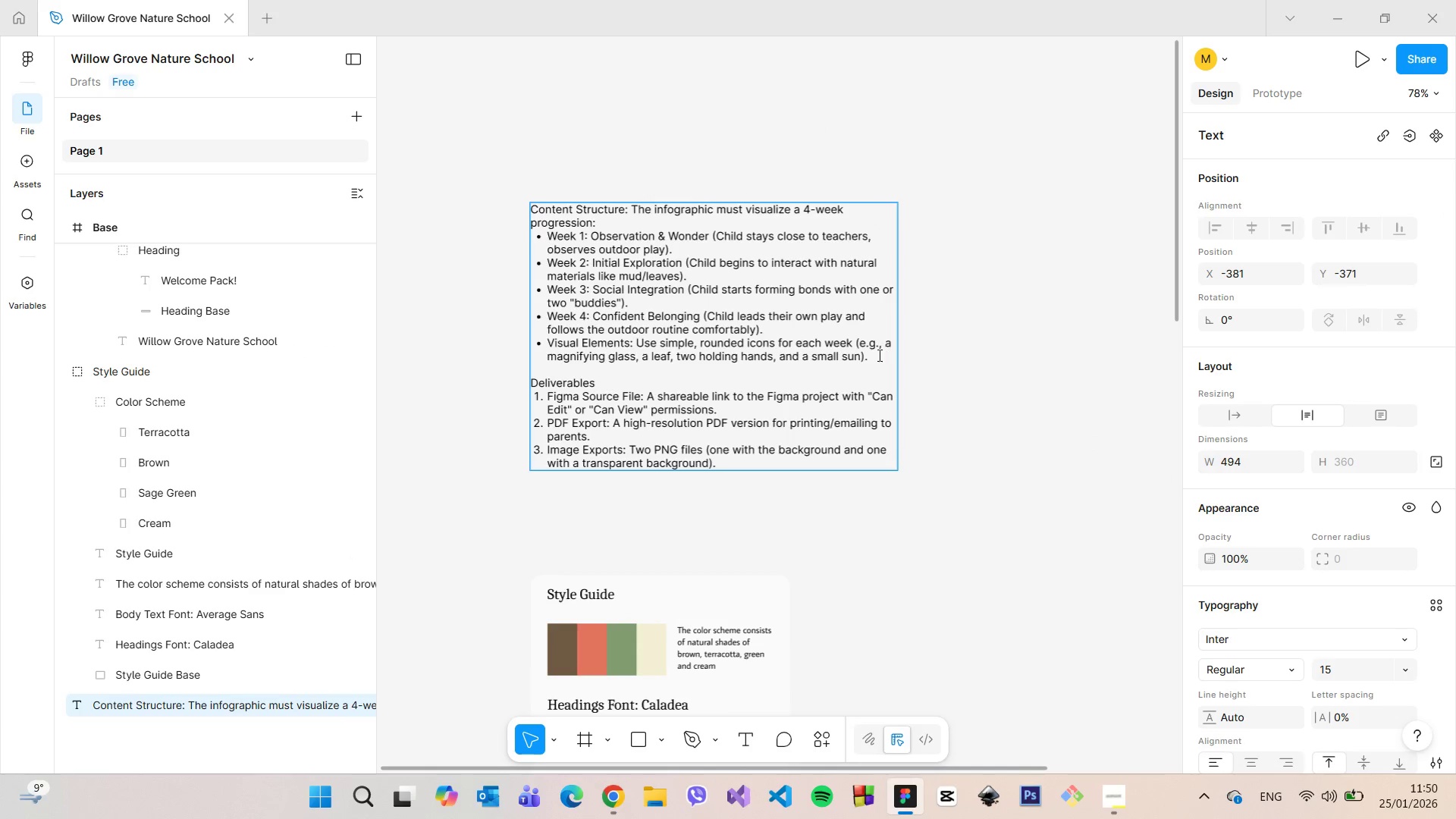 
left_click_drag(start_coordinate=[873, 354], to_coordinate=[529, 212])
 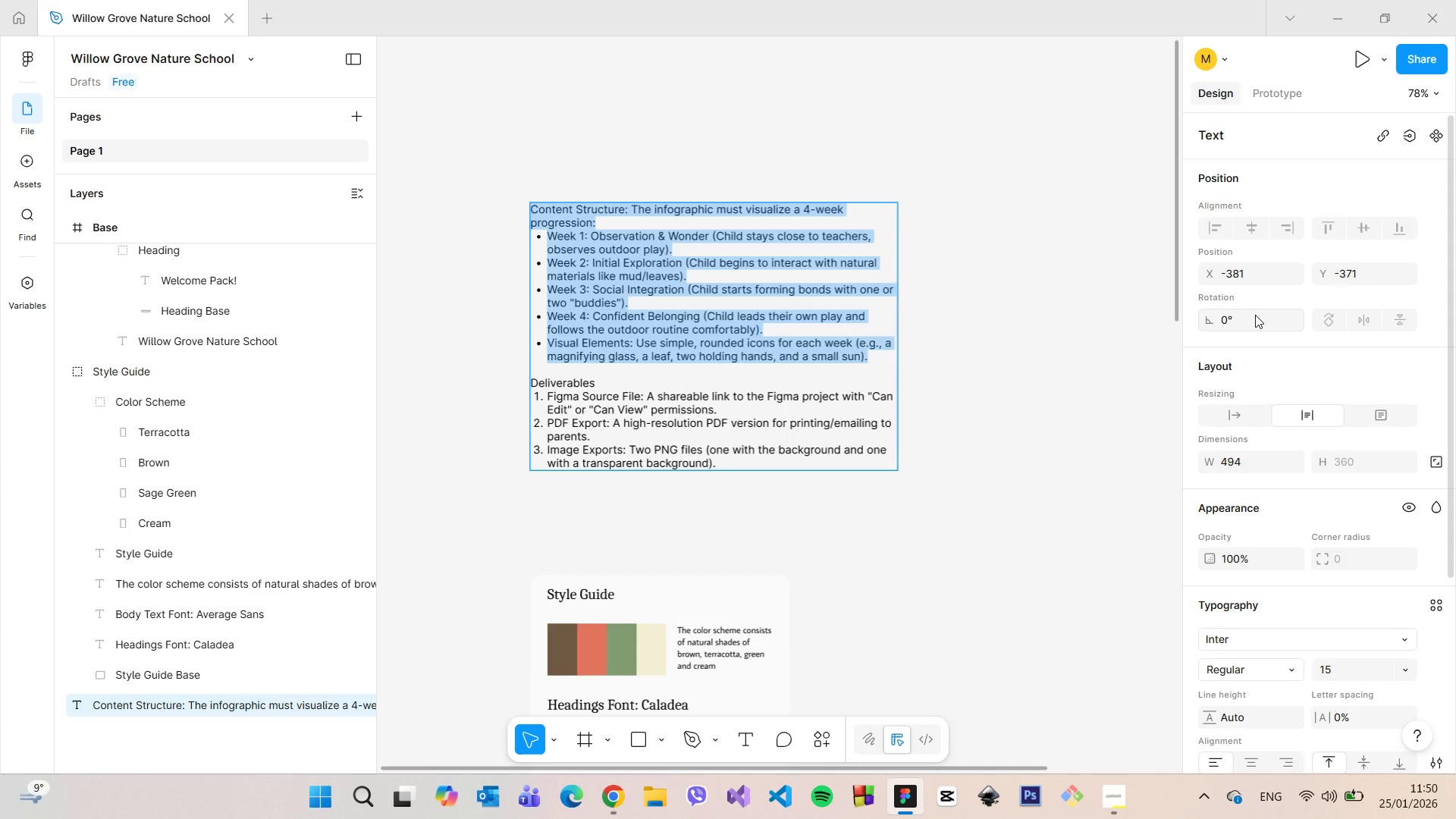 
key(Backspace)
 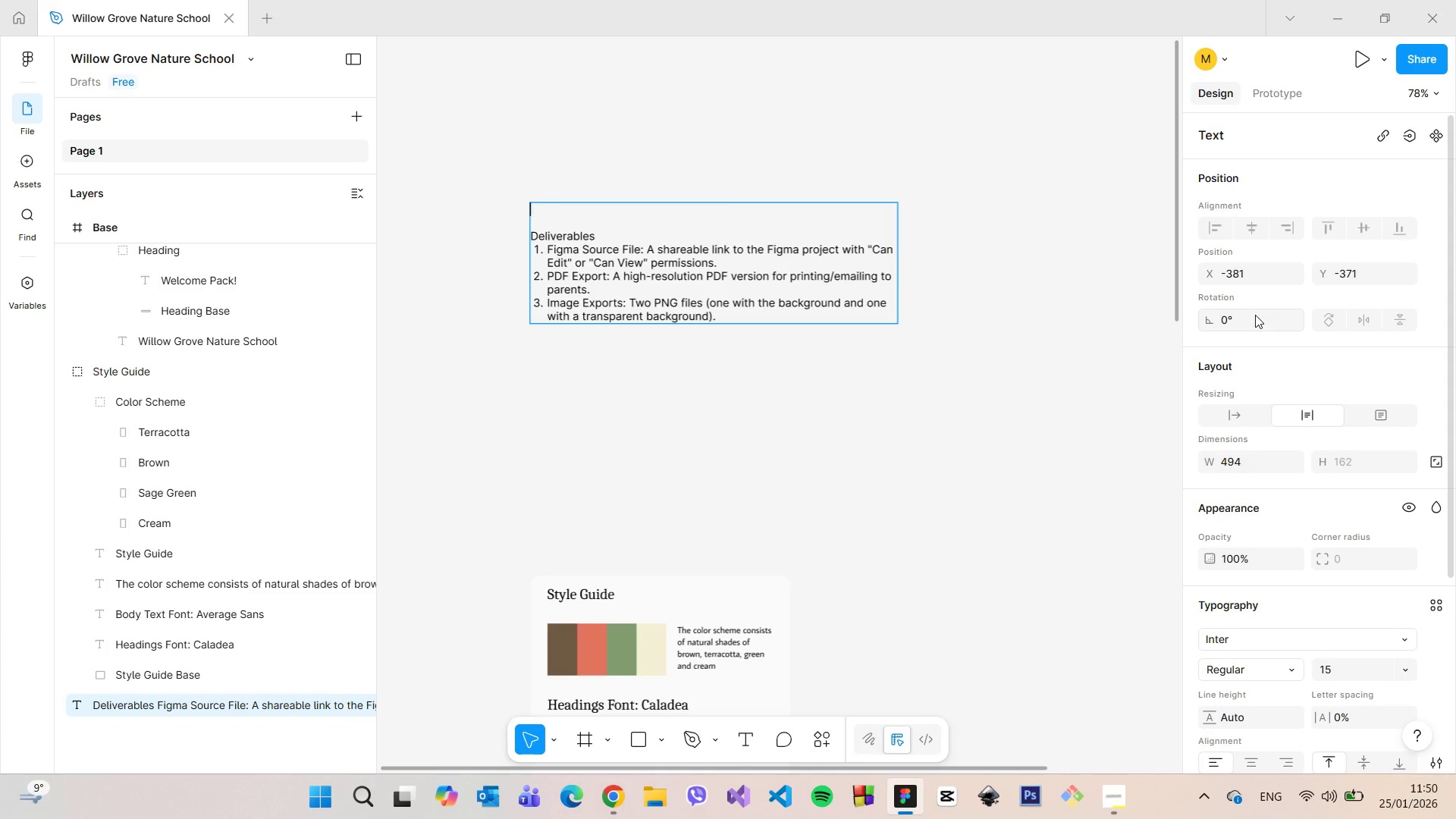 
key(ArrowDown)
 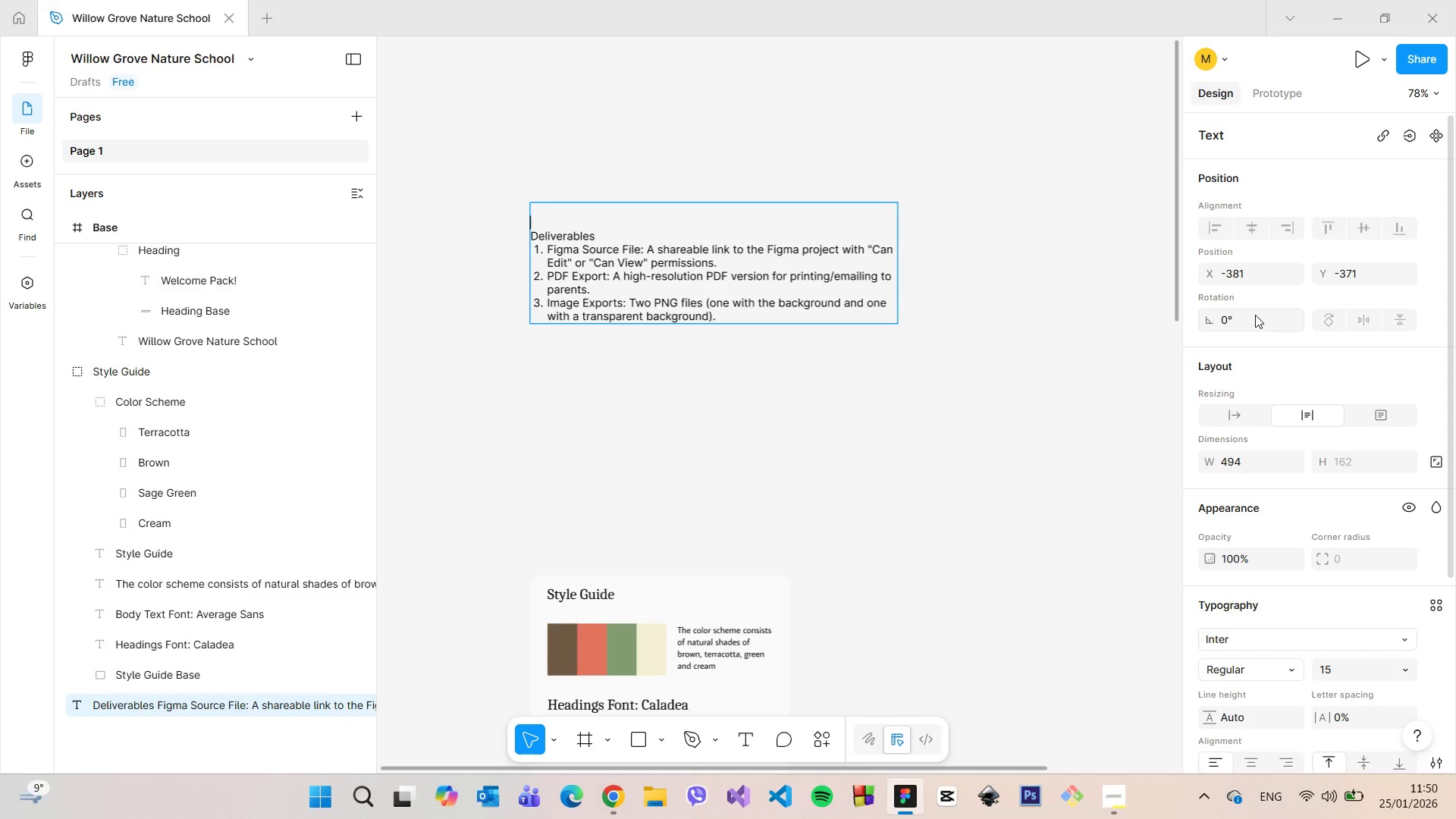 
key(Backspace)
 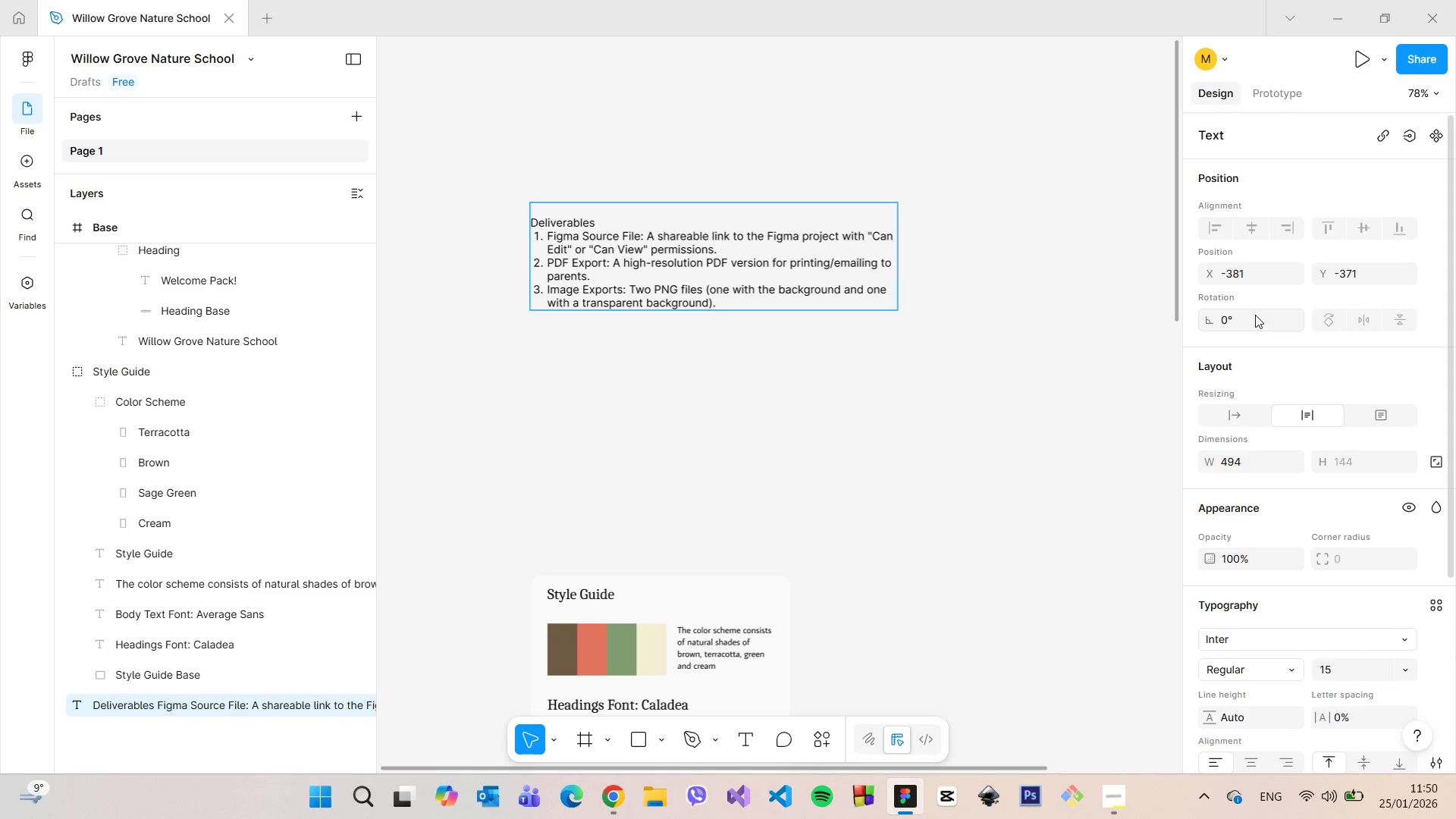 
key(ArrowDown)
 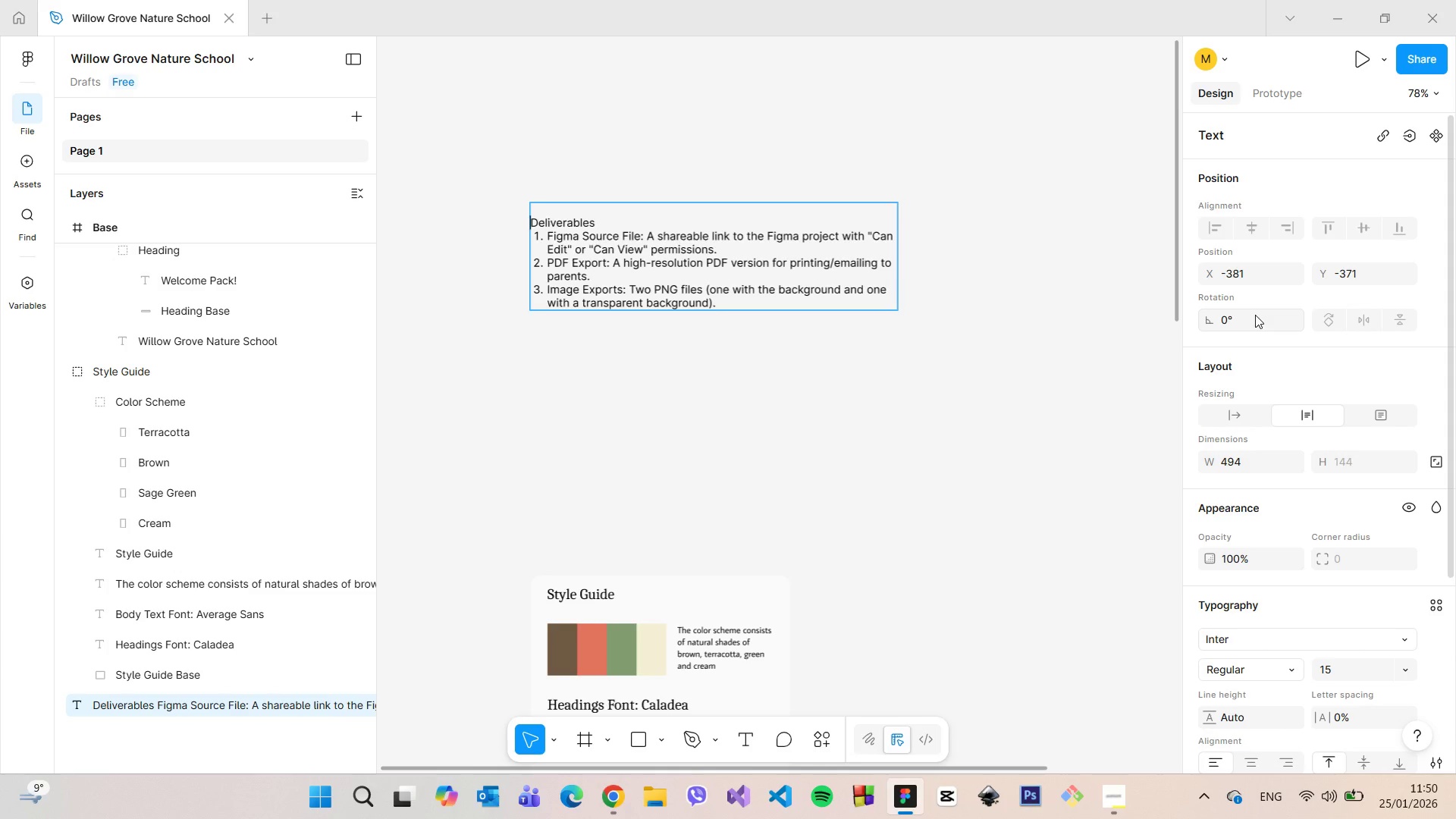 
key(Backspace)
 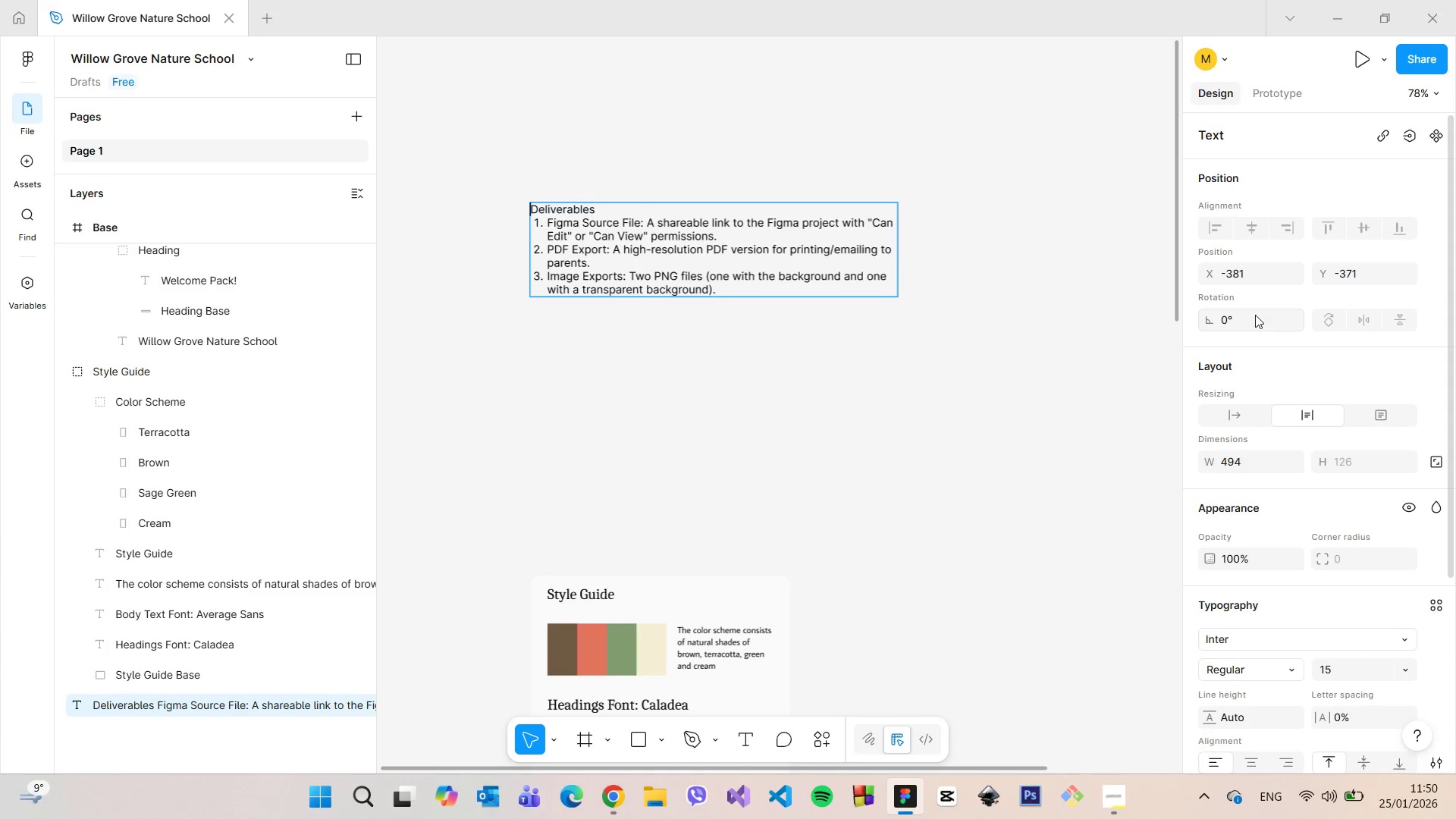 
key(Control+Z)
 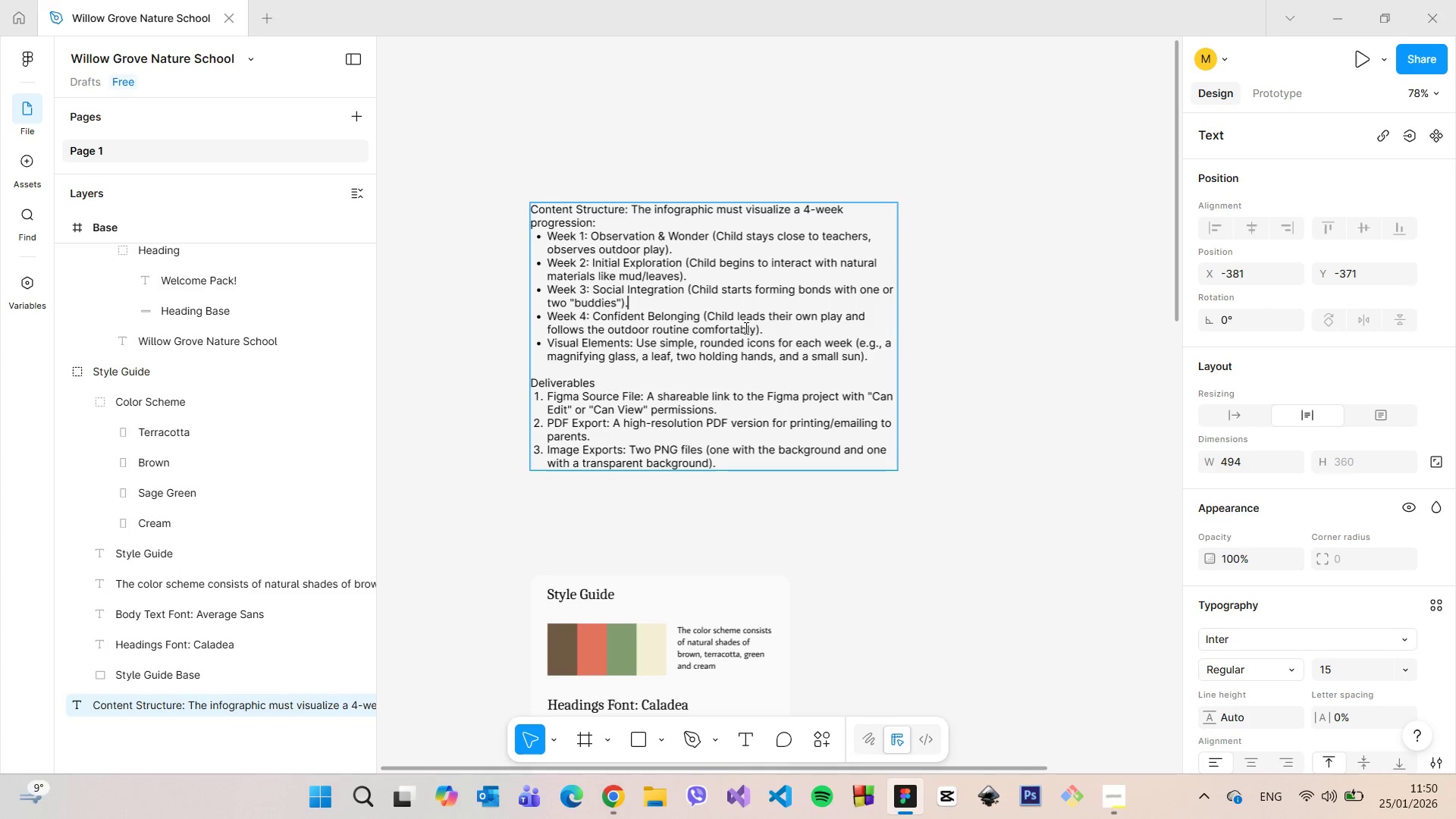 
left_click_drag(start_coordinate=[777, 330], to_coordinate=[520, 208])
 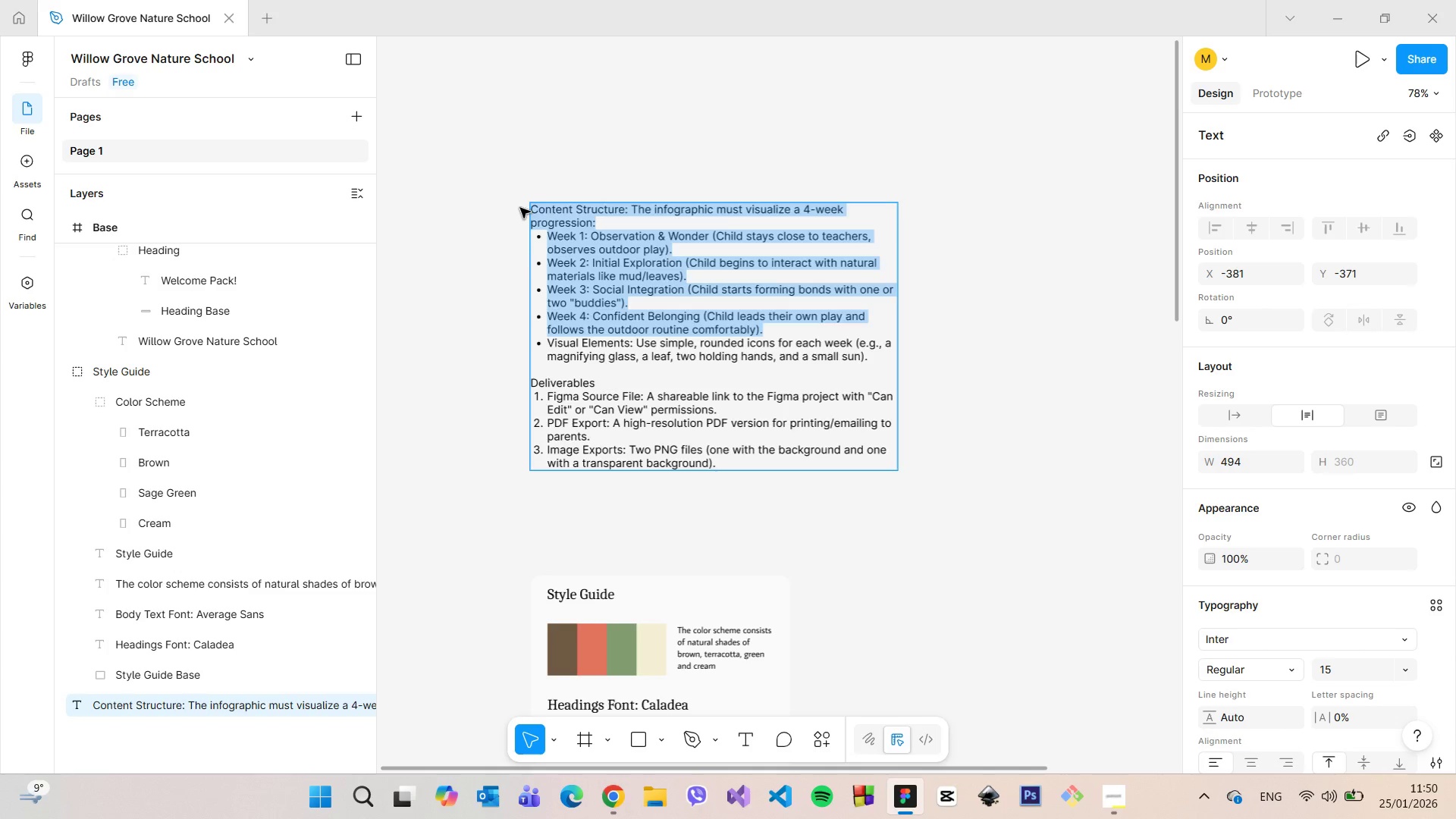 
key(Backspace)
 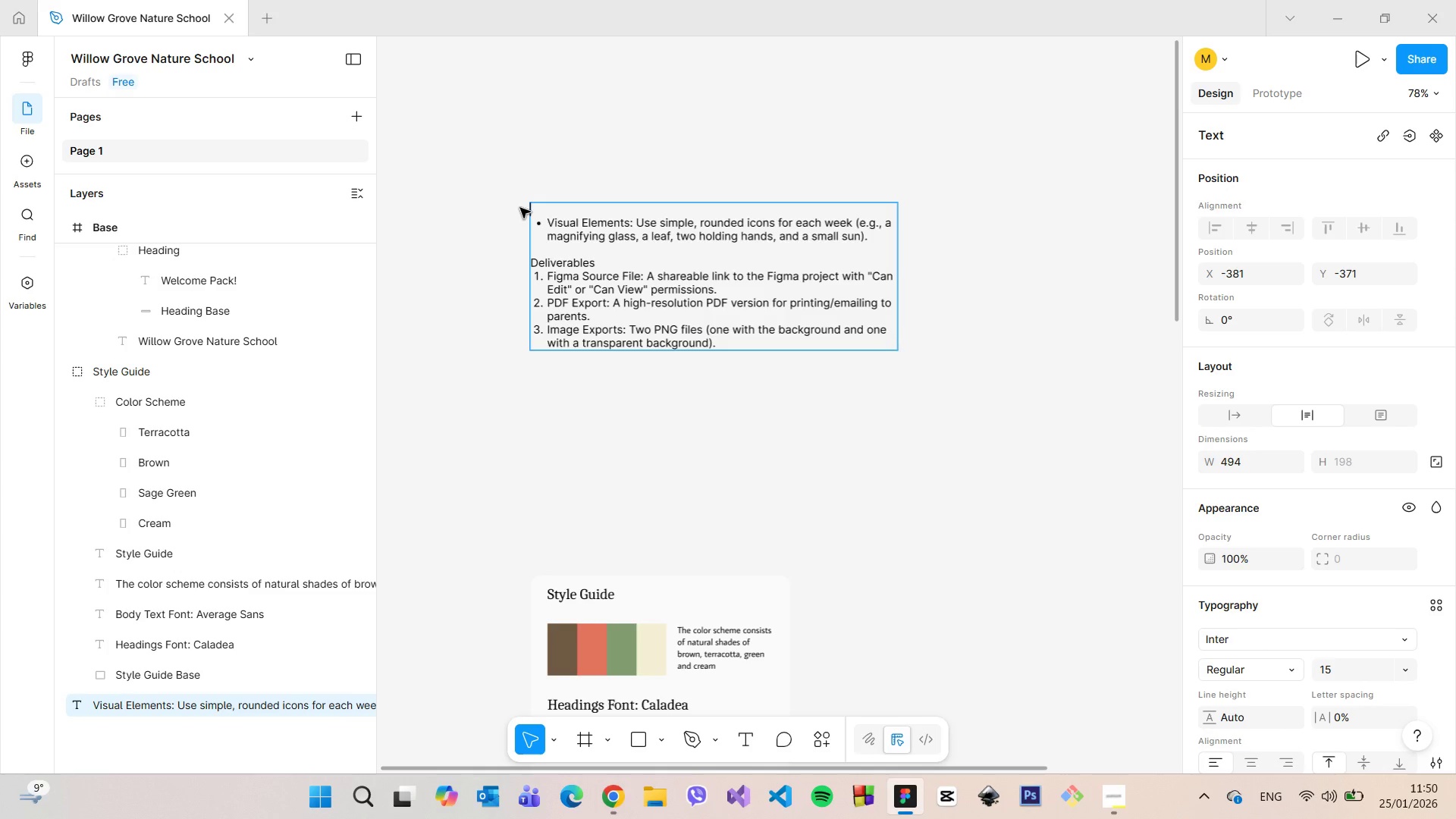 
key(Backspace)
 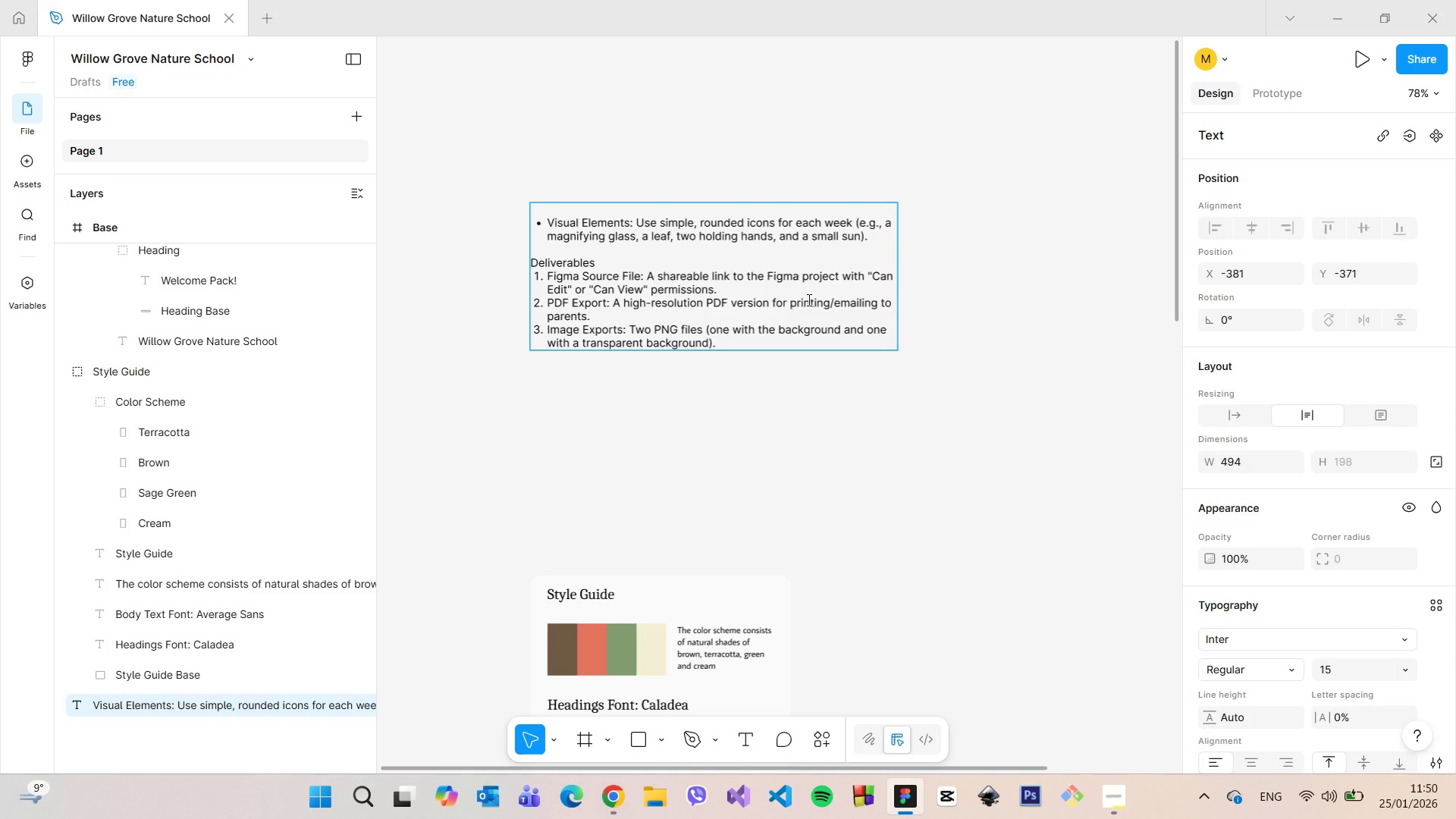 
left_click([787, 268])
 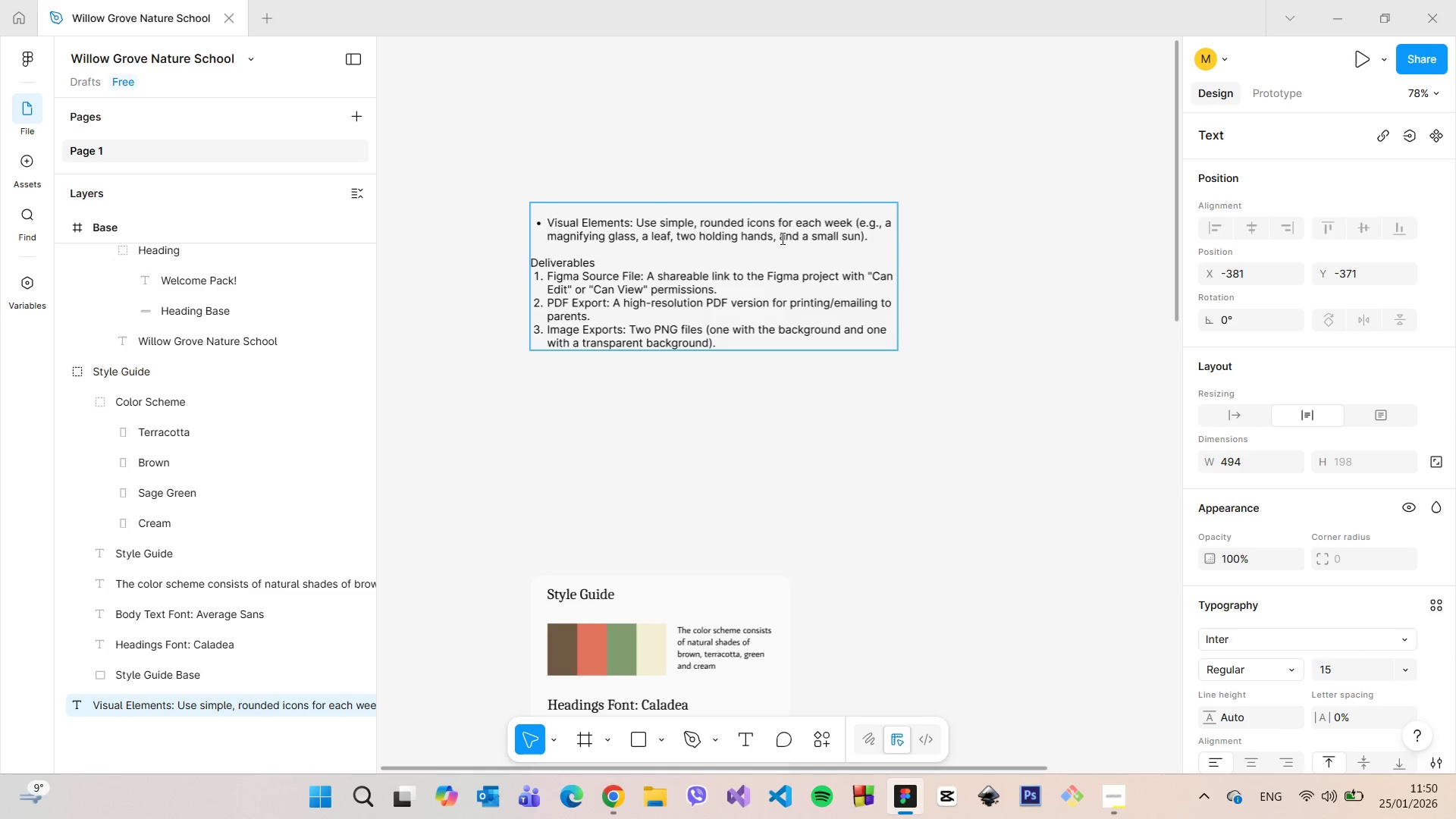 
double_click([703, 359])
 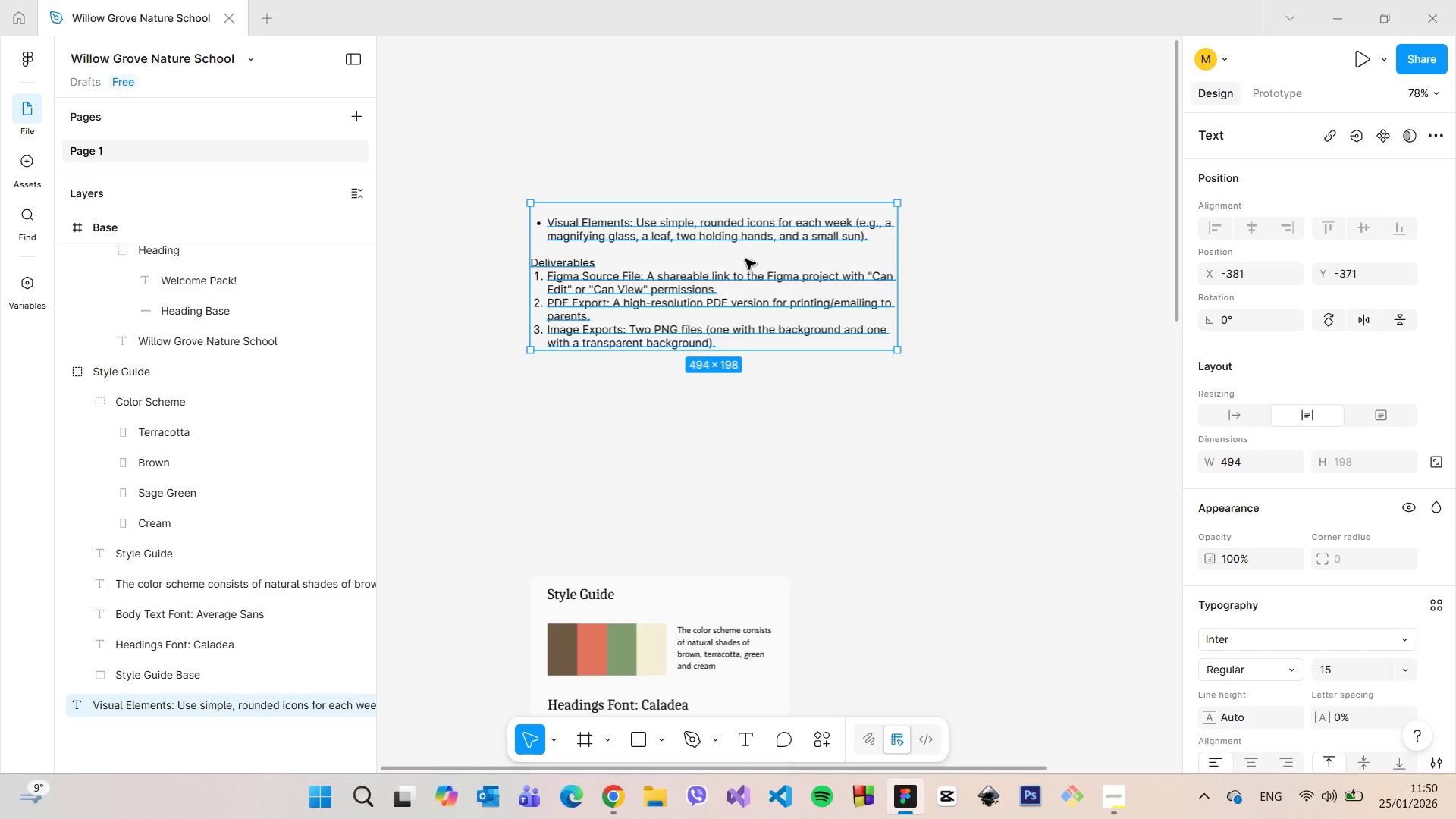 
left_click([786, 443])
 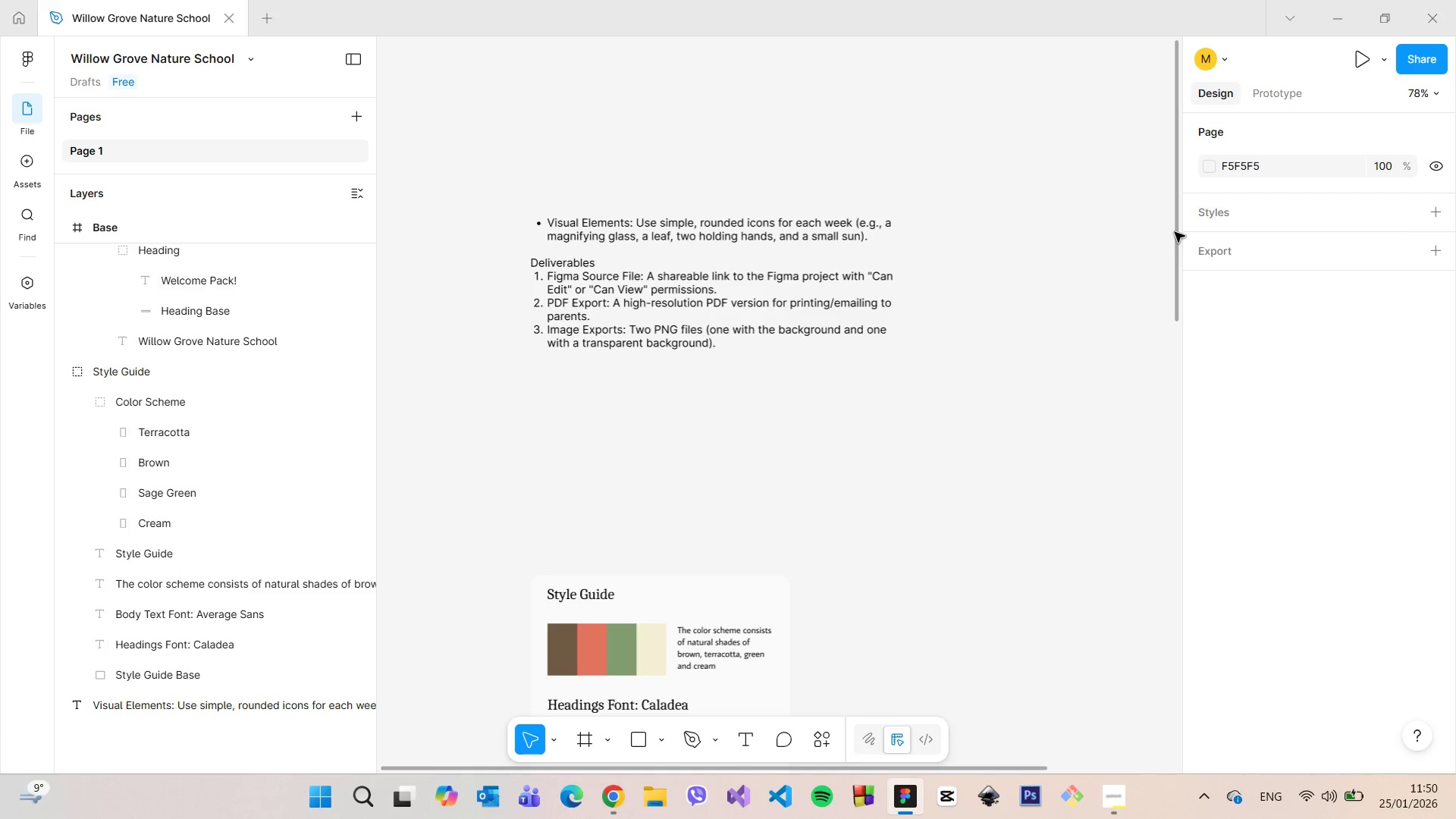 
left_click_drag(start_coordinate=[1175, 232], to_coordinate=[1122, 656])
 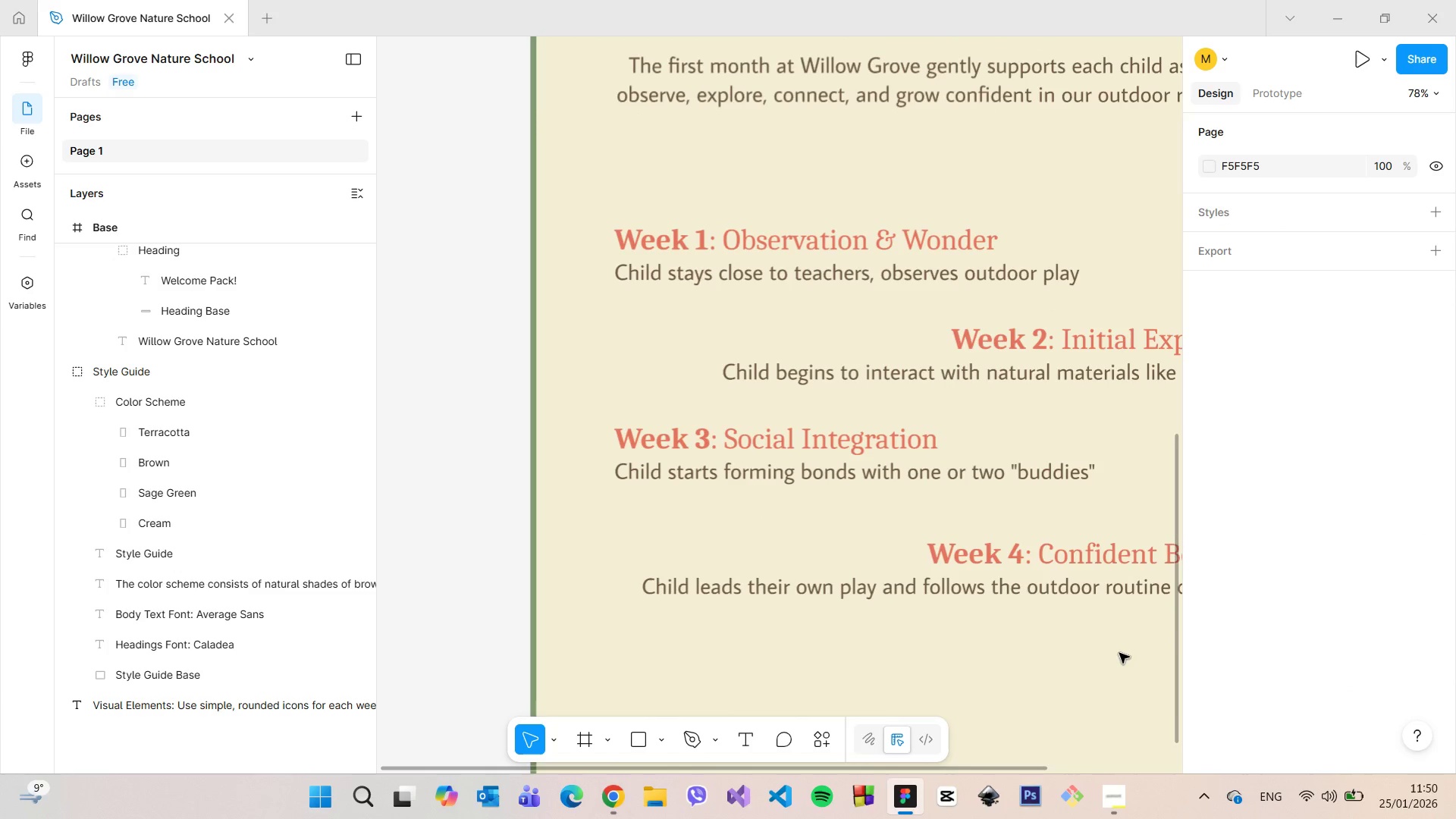 
hold_key(key=ControlLeft, duration=0.38)
scroll: coordinate [1118, 652], scroll_direction: down, amount: 4.0
 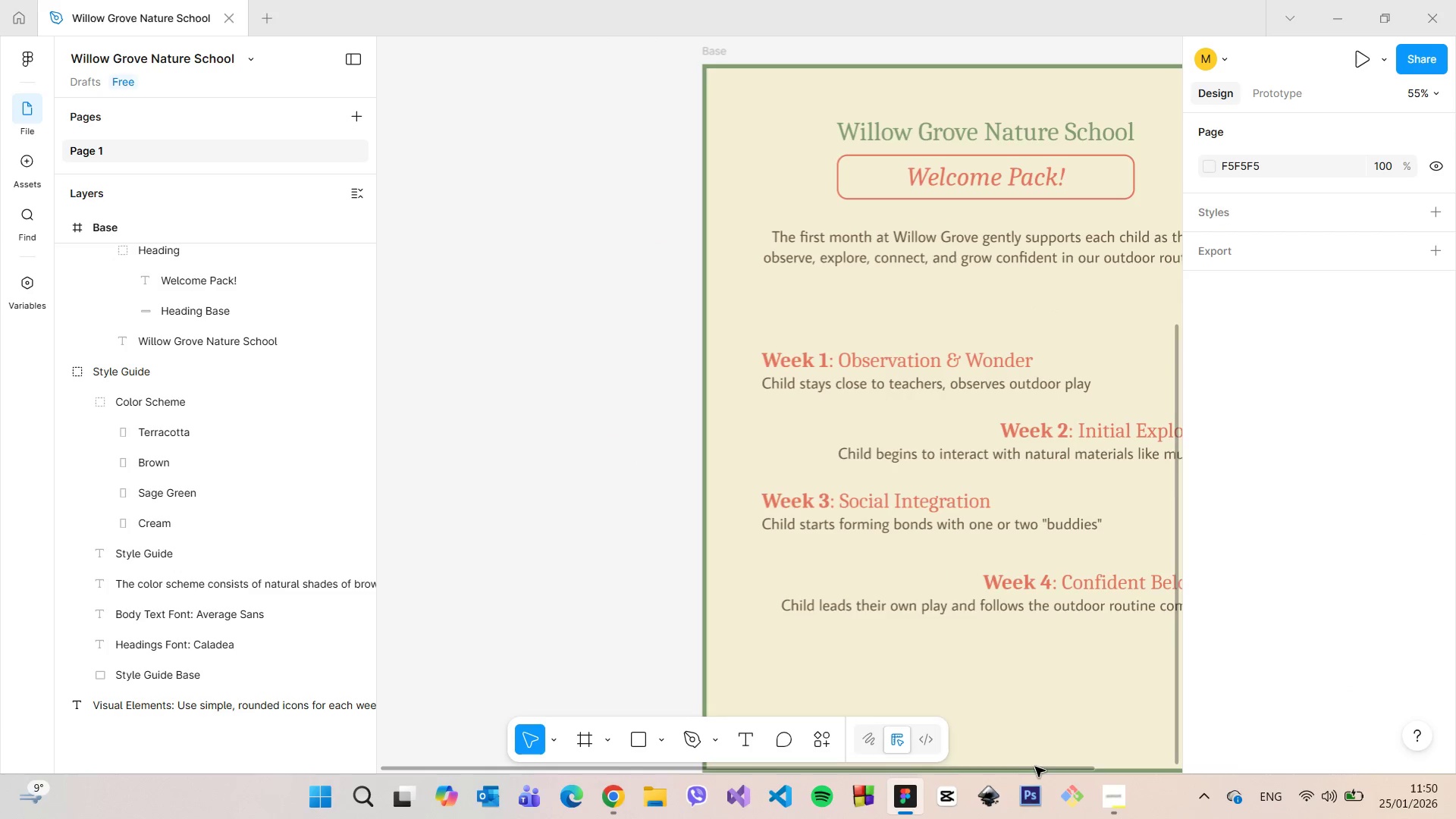 
left_click_drag(start_coordinate=[1037, 767], to_coordinate=[1164, 778])
 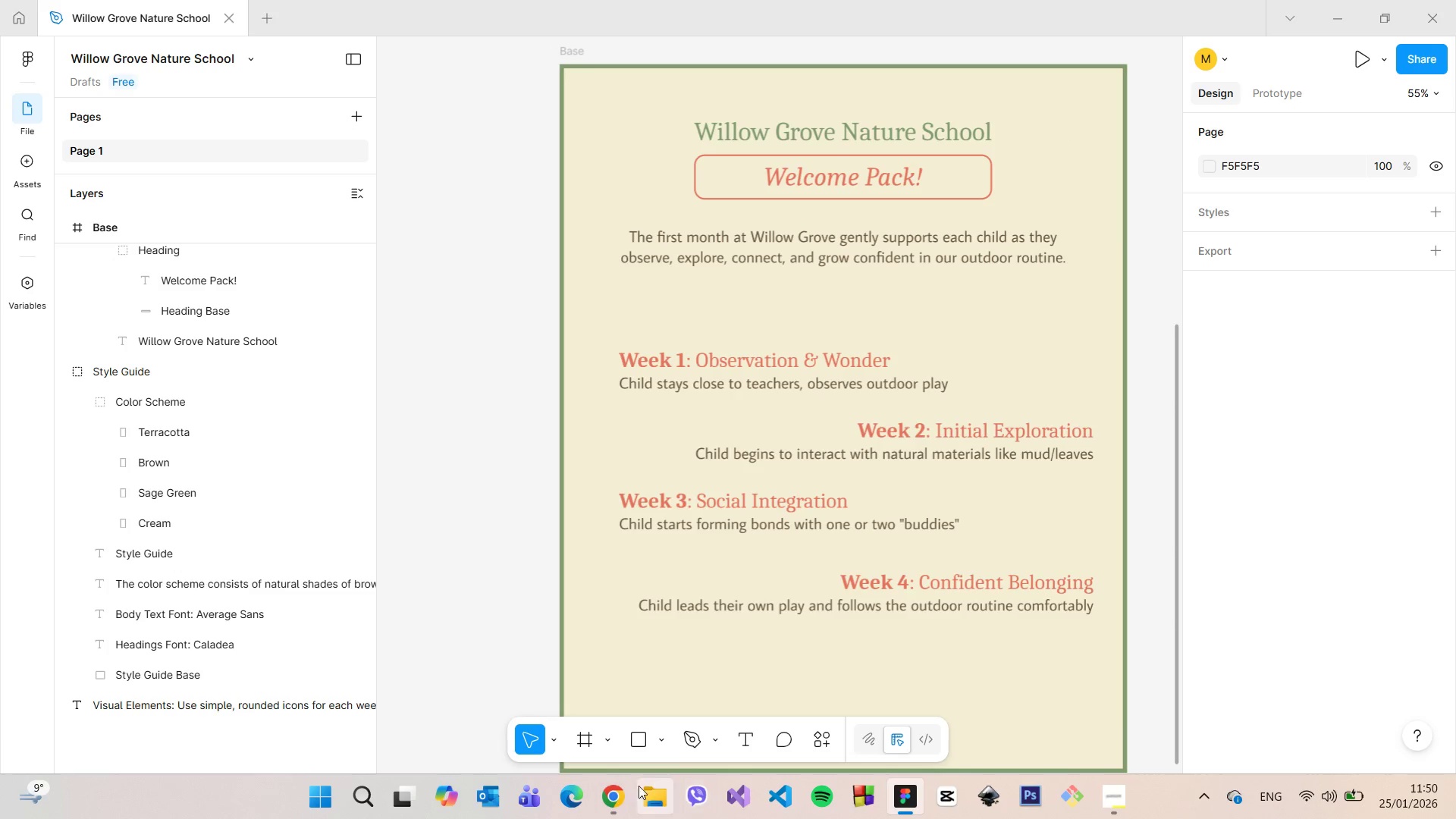 
left_click([612, 794])
 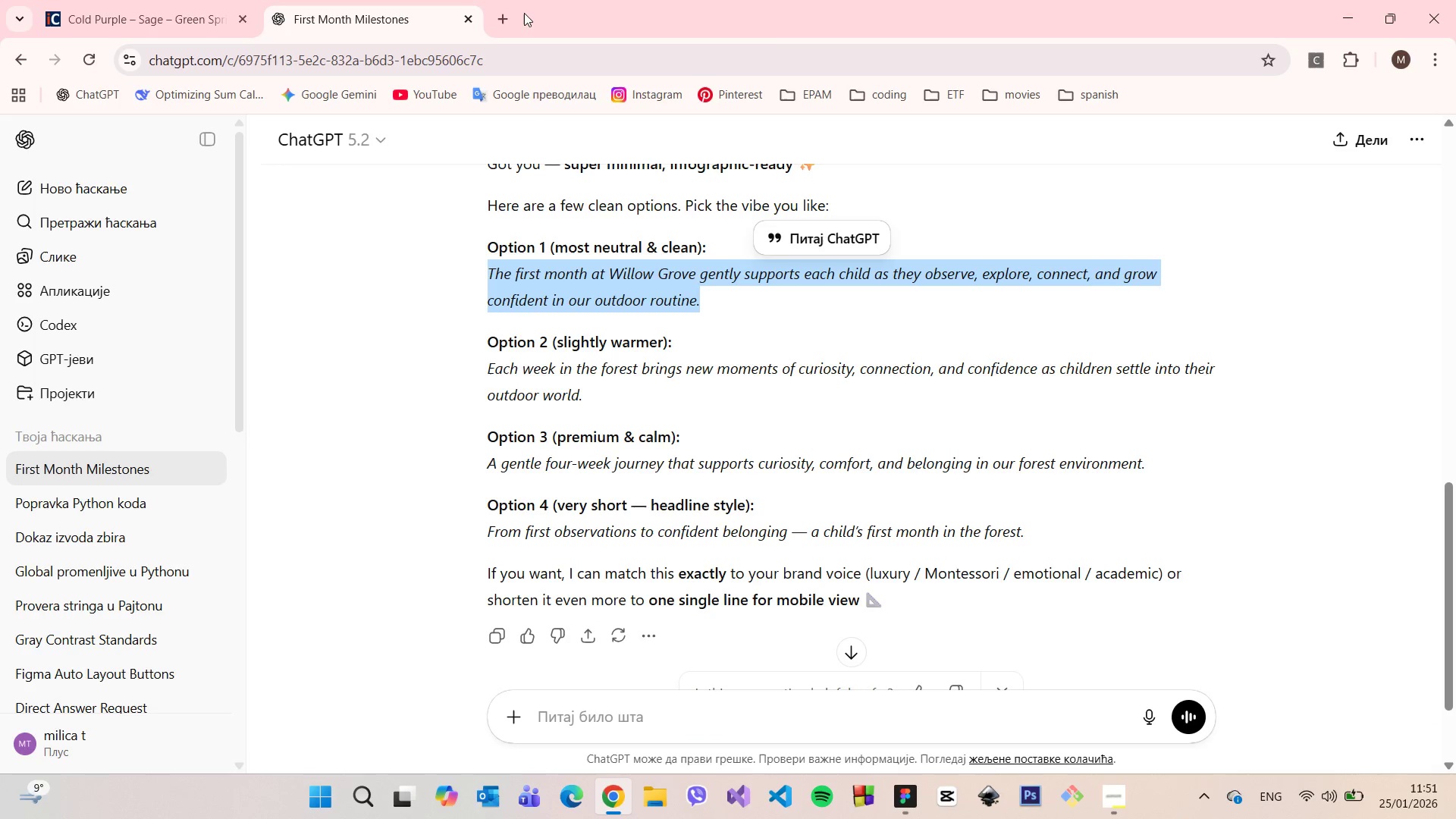 
left_click([497, 11])
 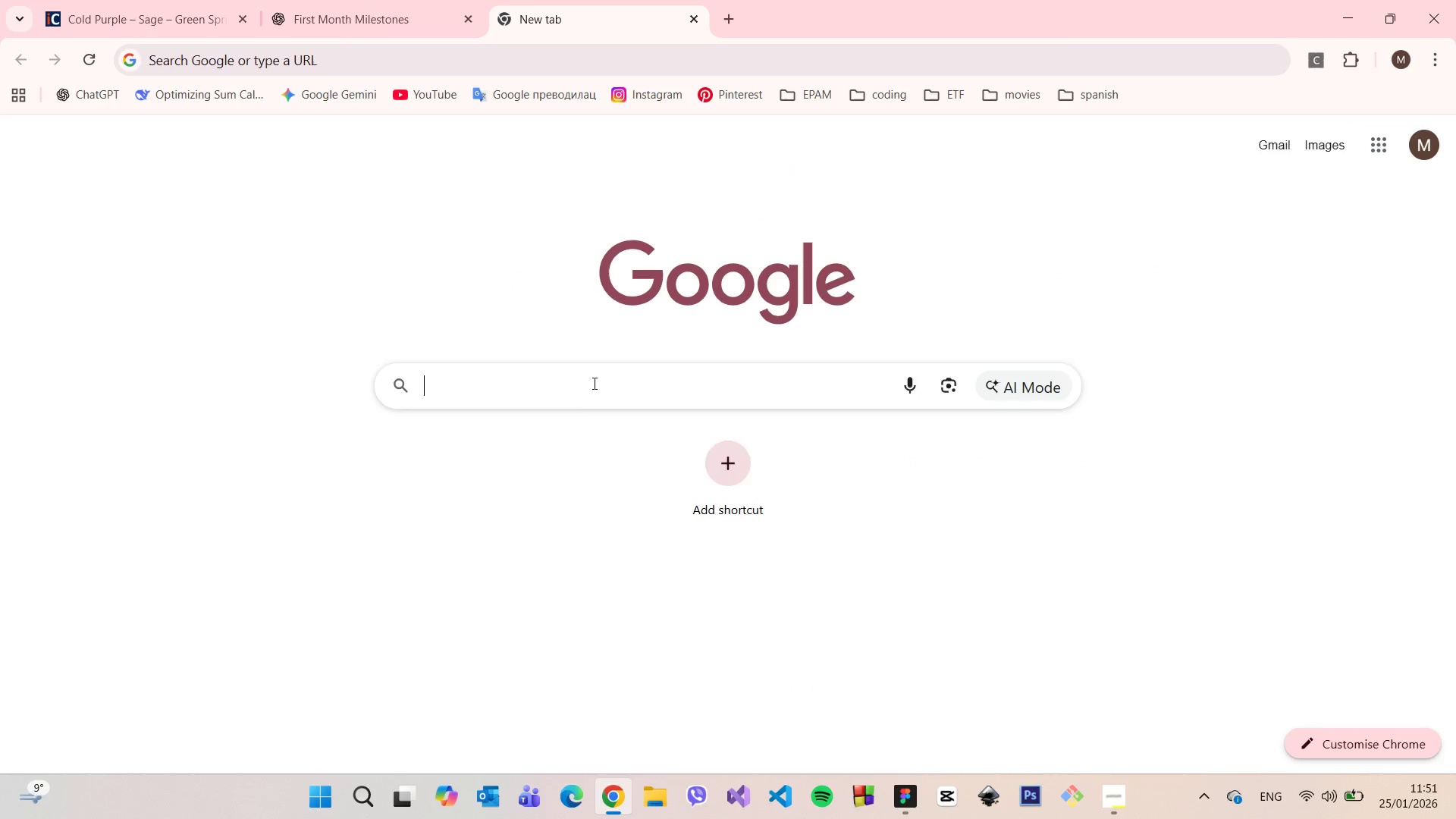 
type(flaticon)
 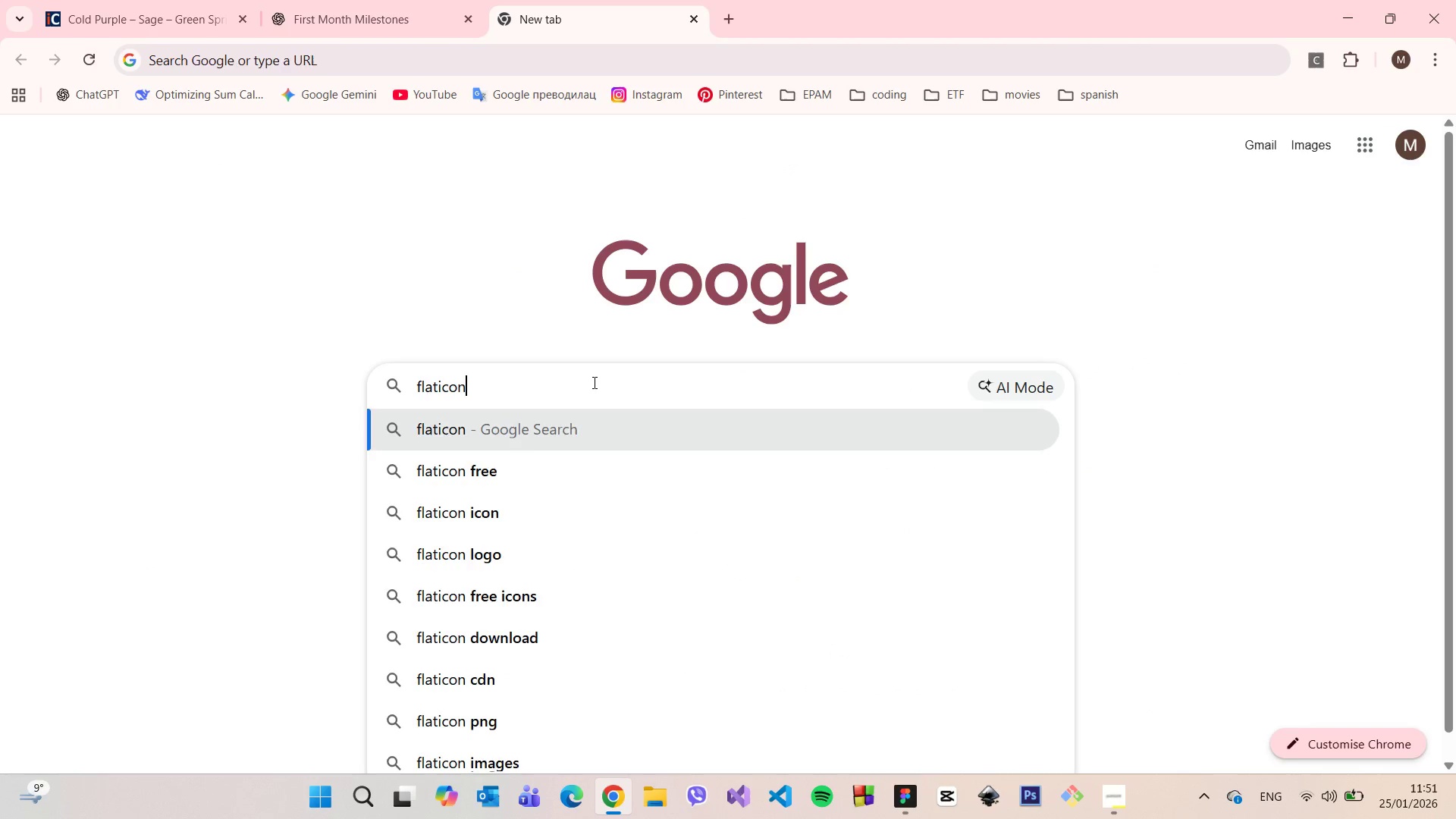 
key(Enter)
 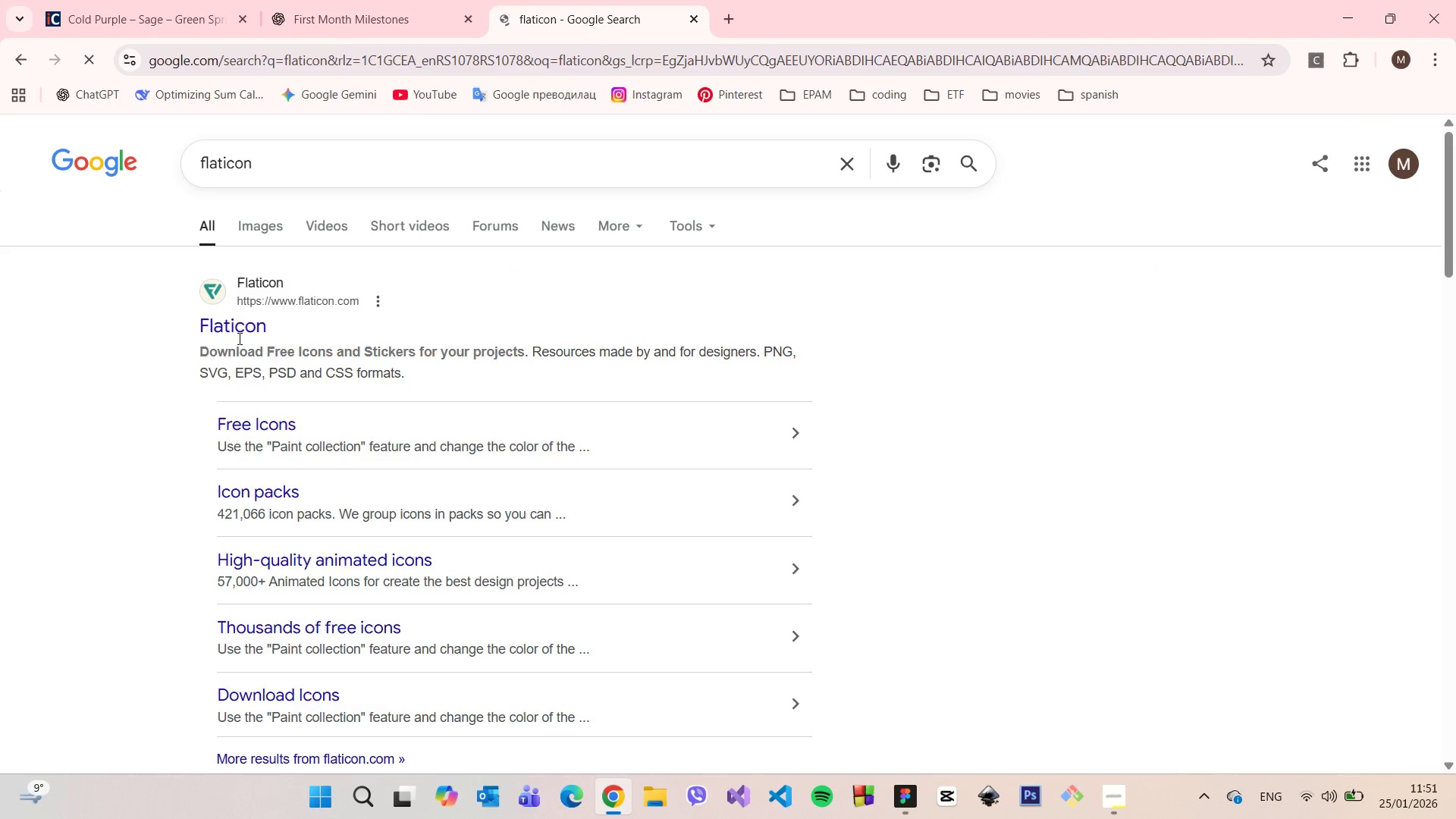 
left_click([235, 336])
 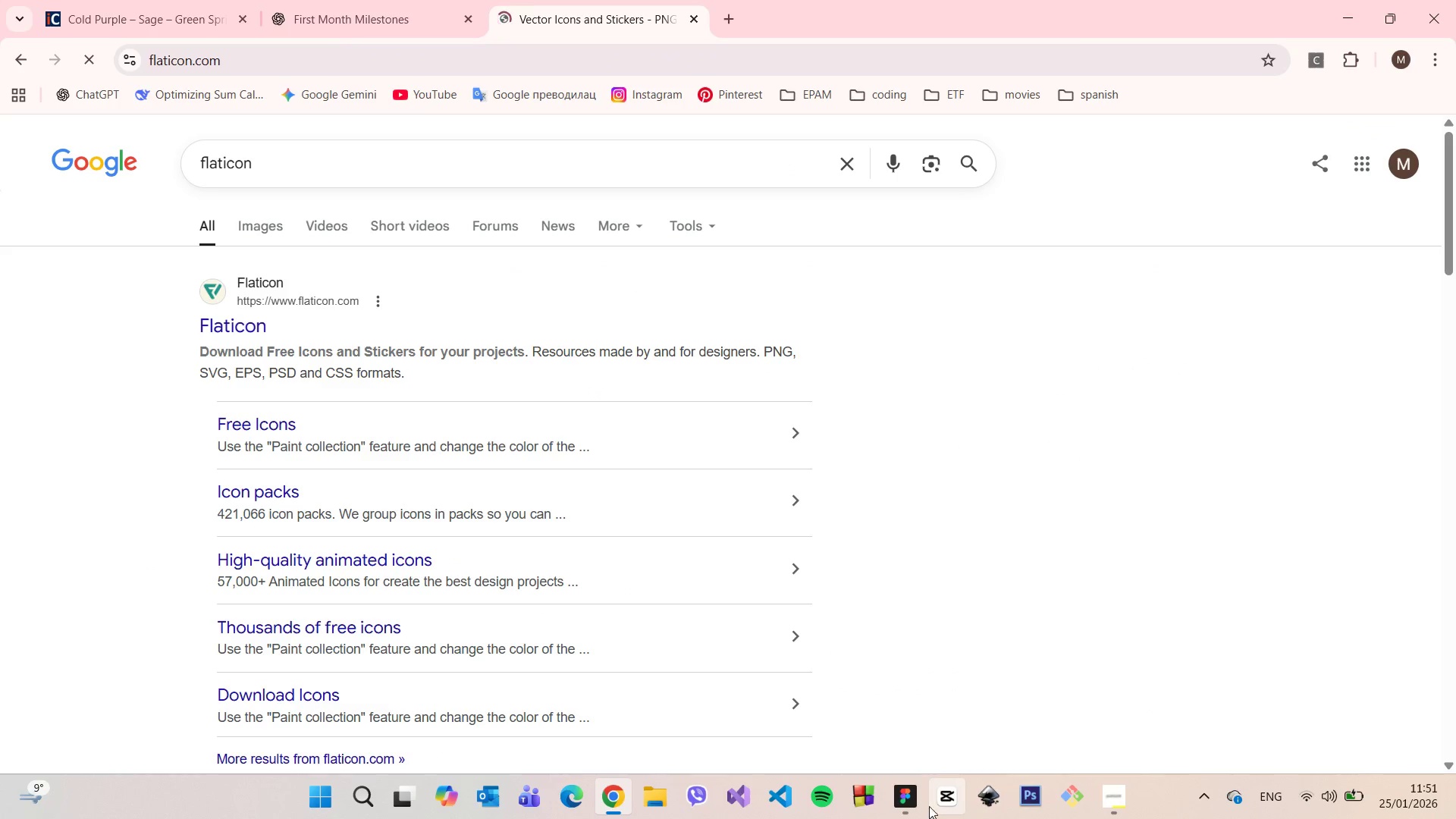 
left_click([910, 797])
 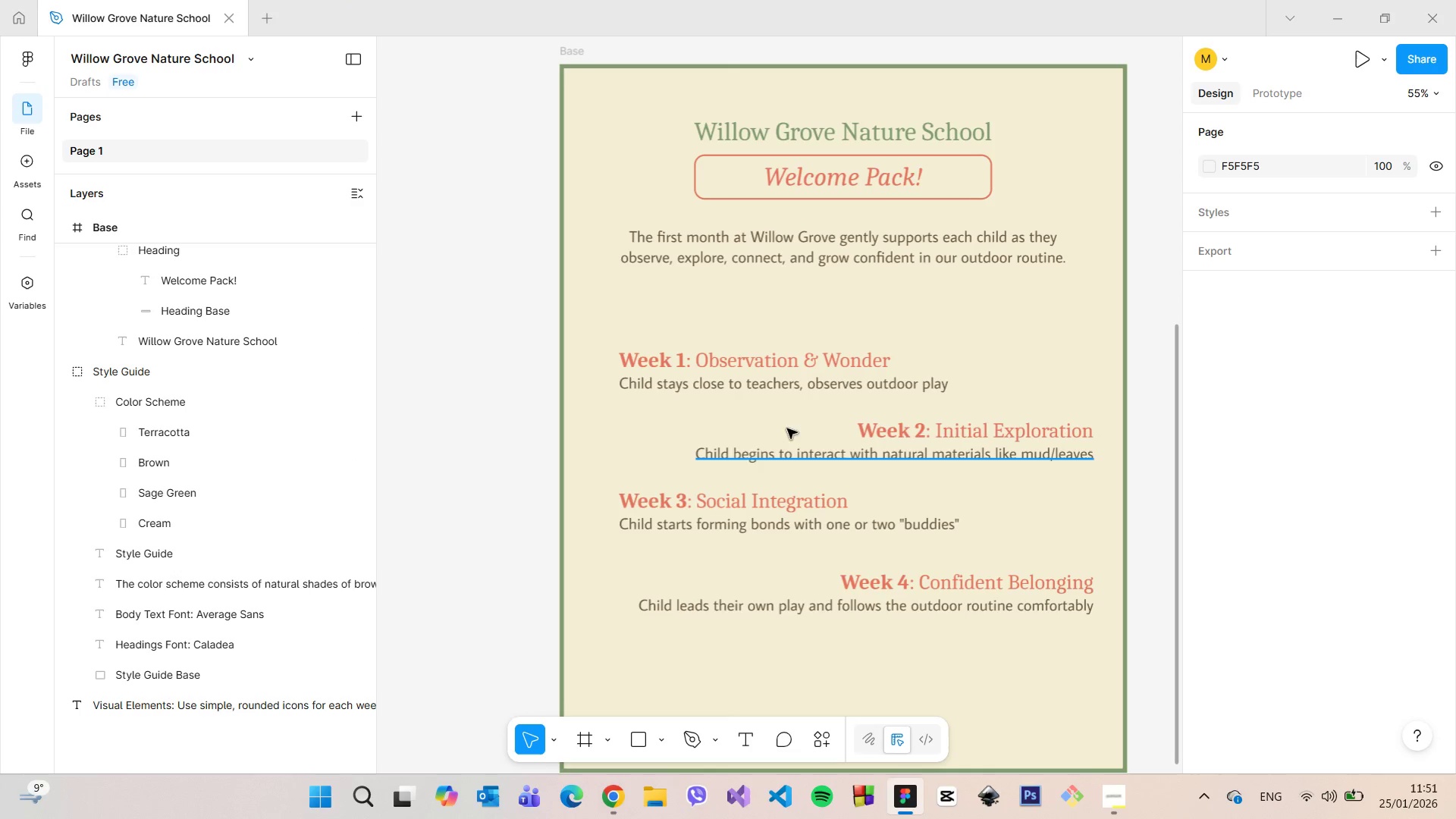 
left_click([762, 368])
 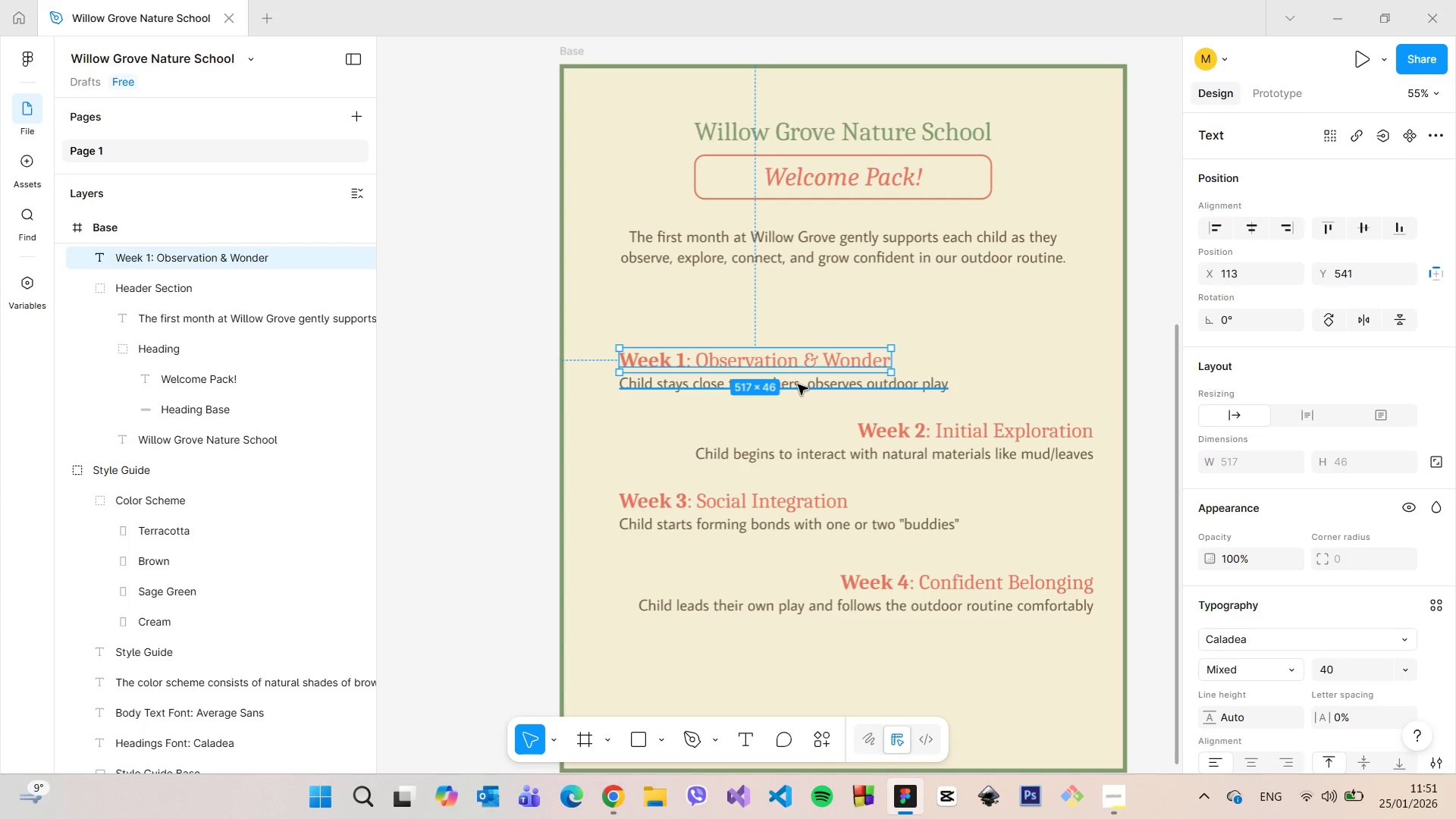 
left_click([798, 384])
 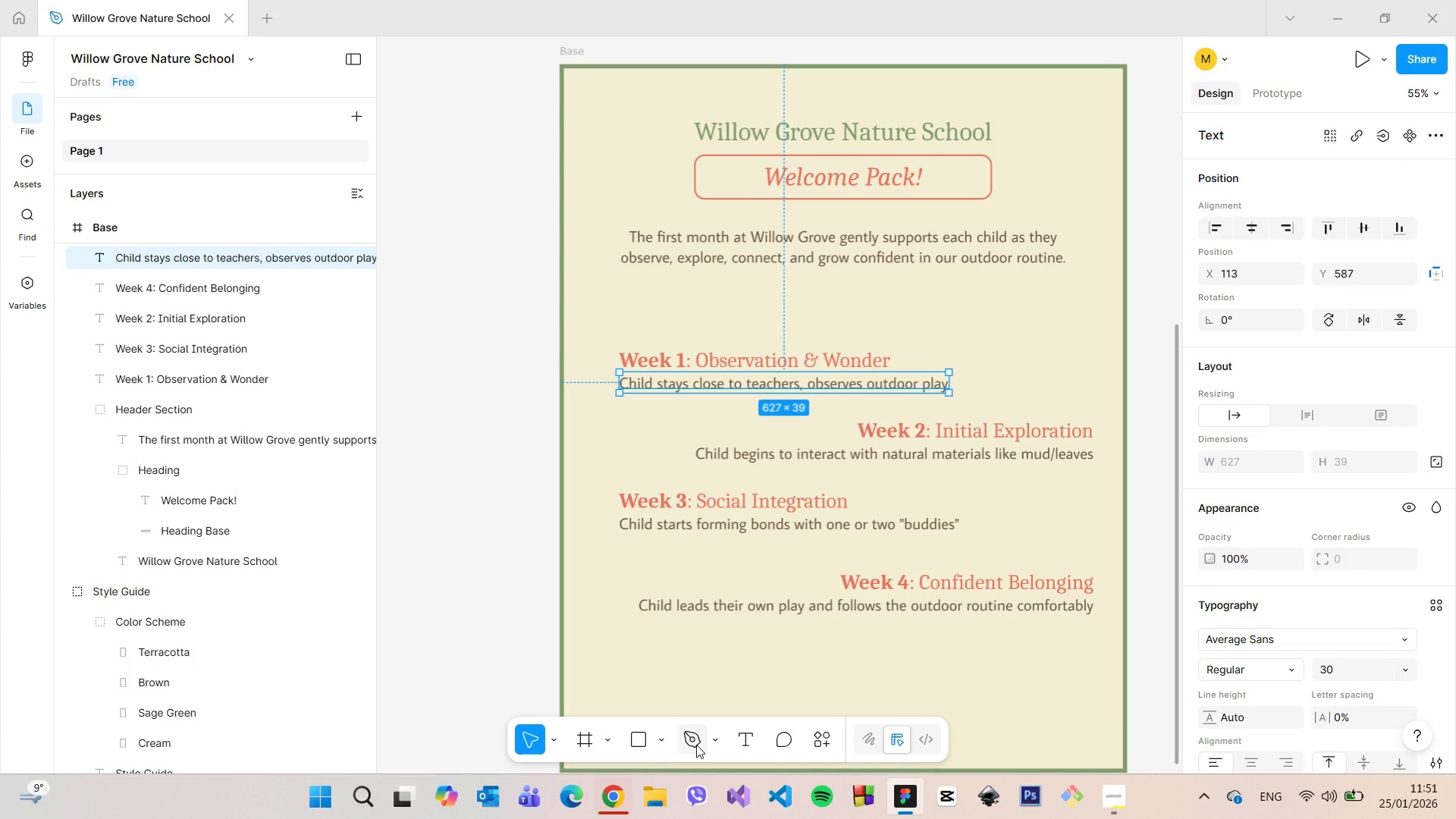 
mouse_move([615, 777])
 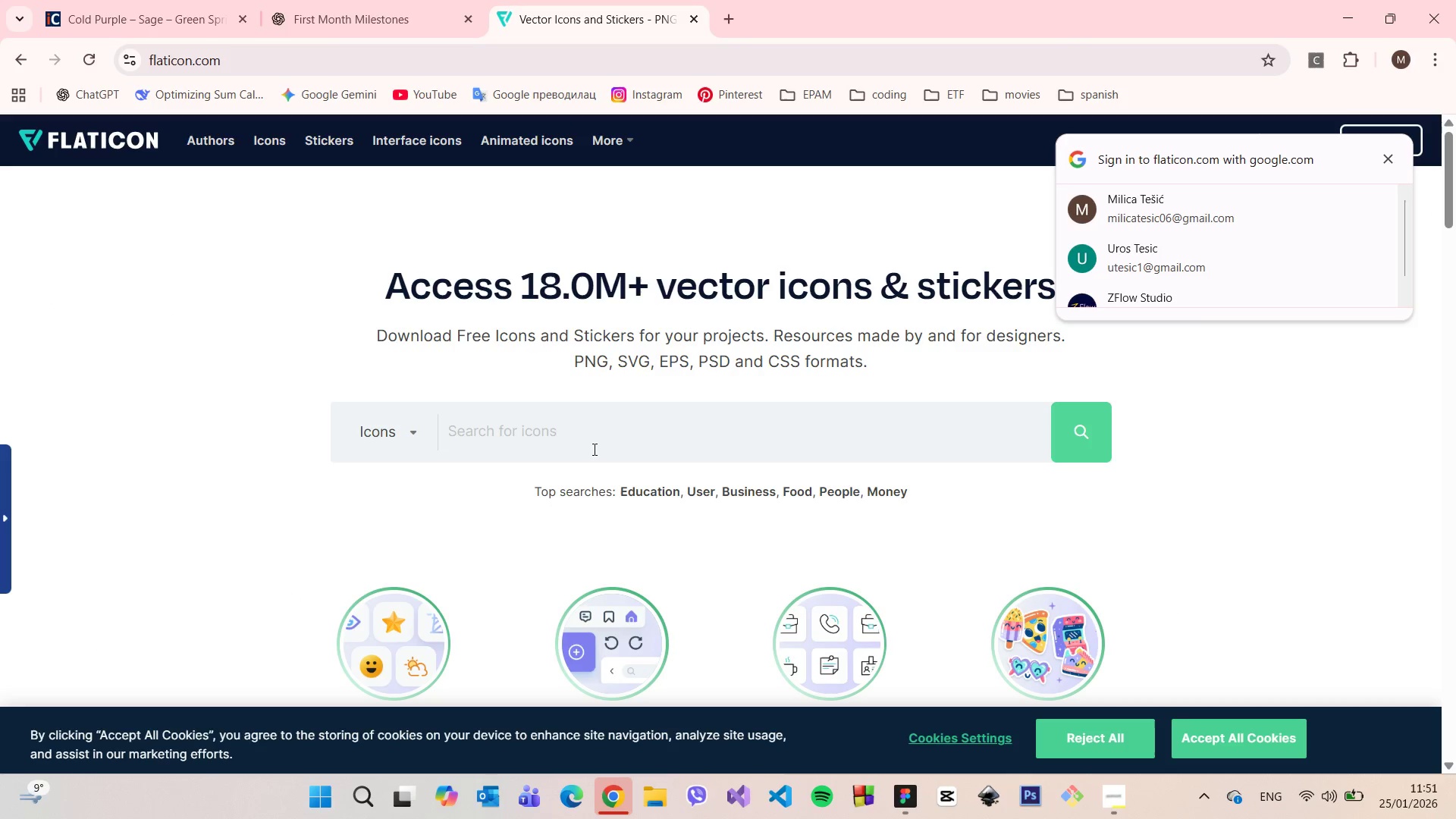 
left_click([595, 430])
 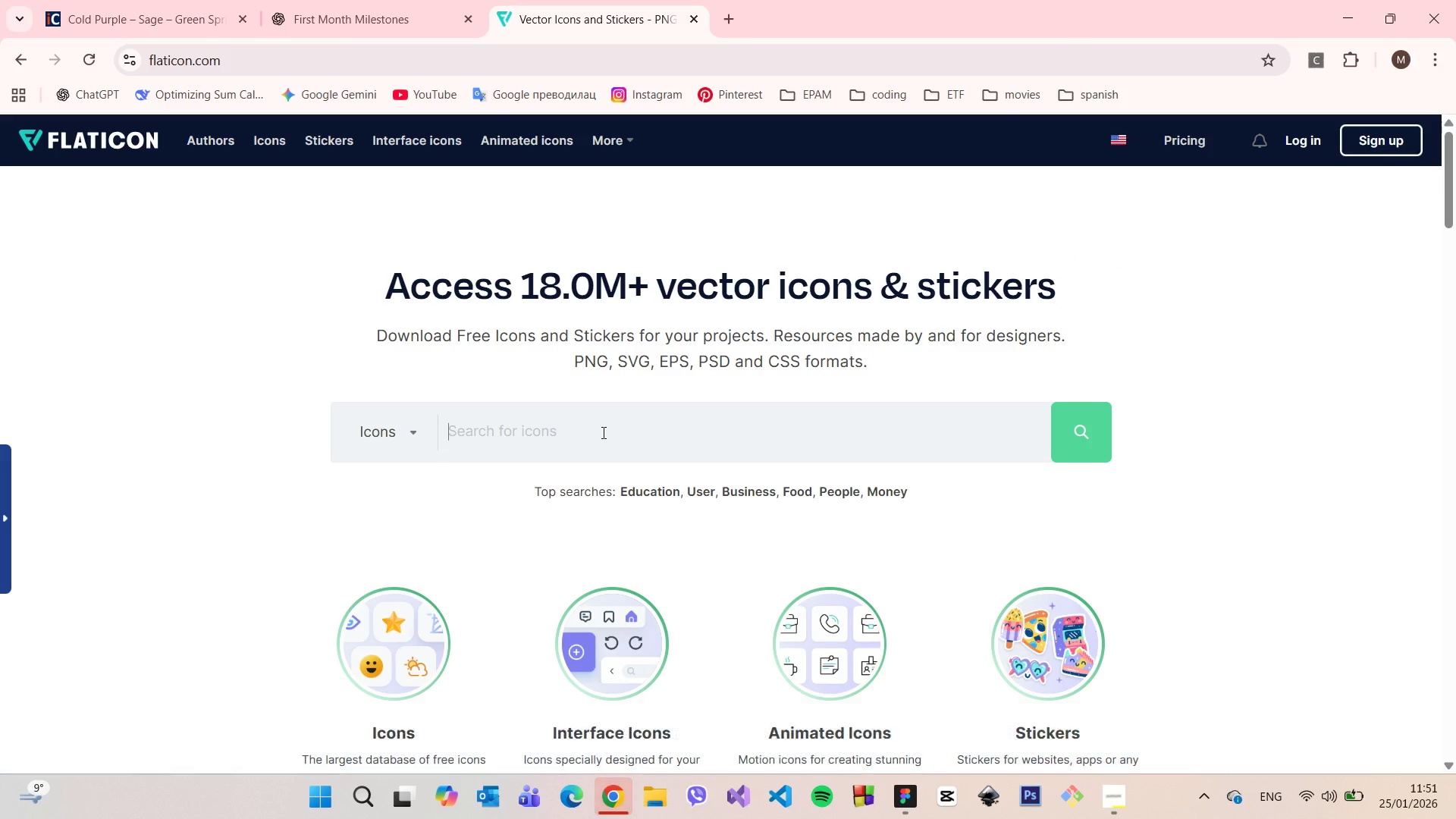 
type(observe)
 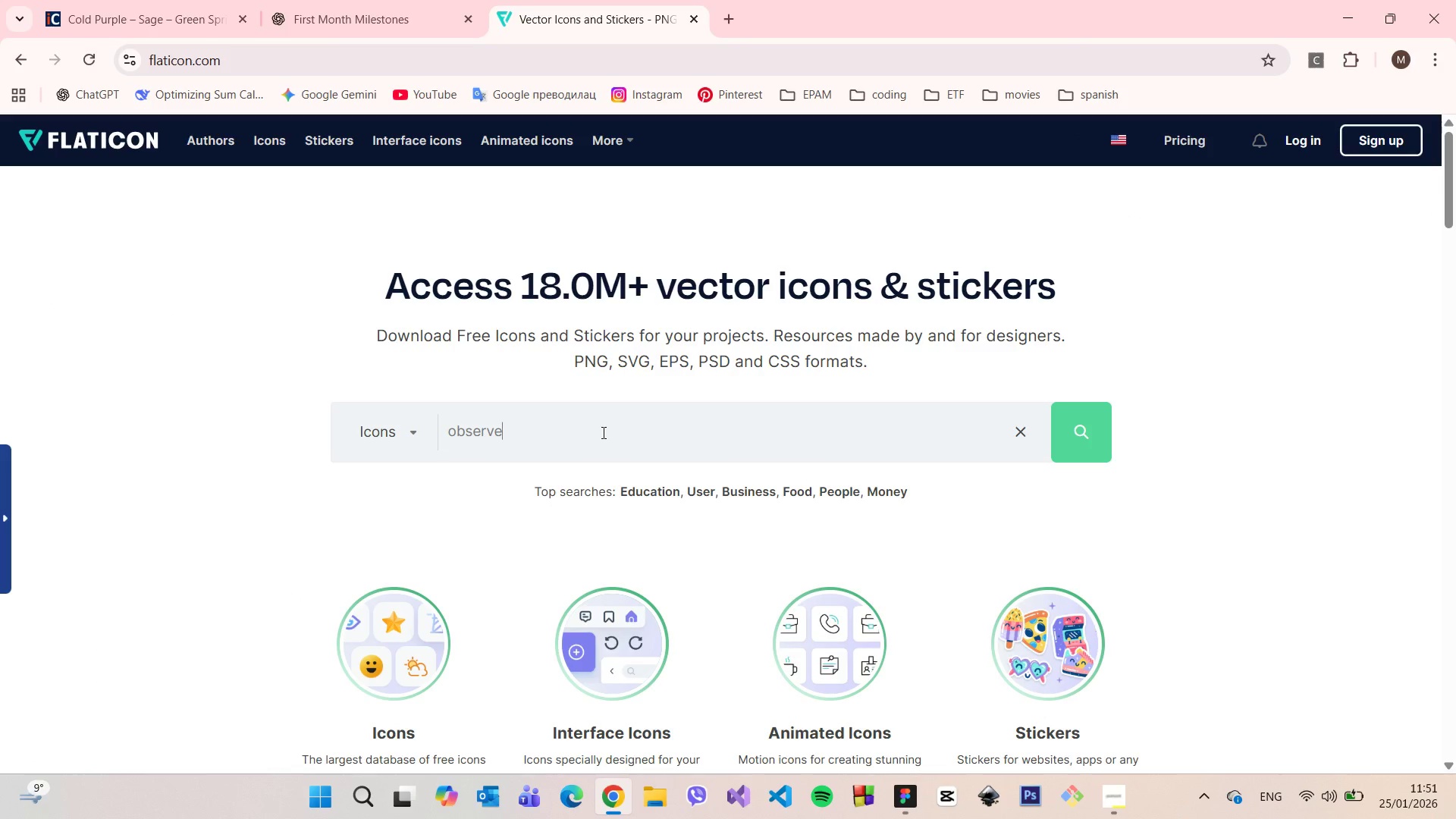 
key(Enter)
 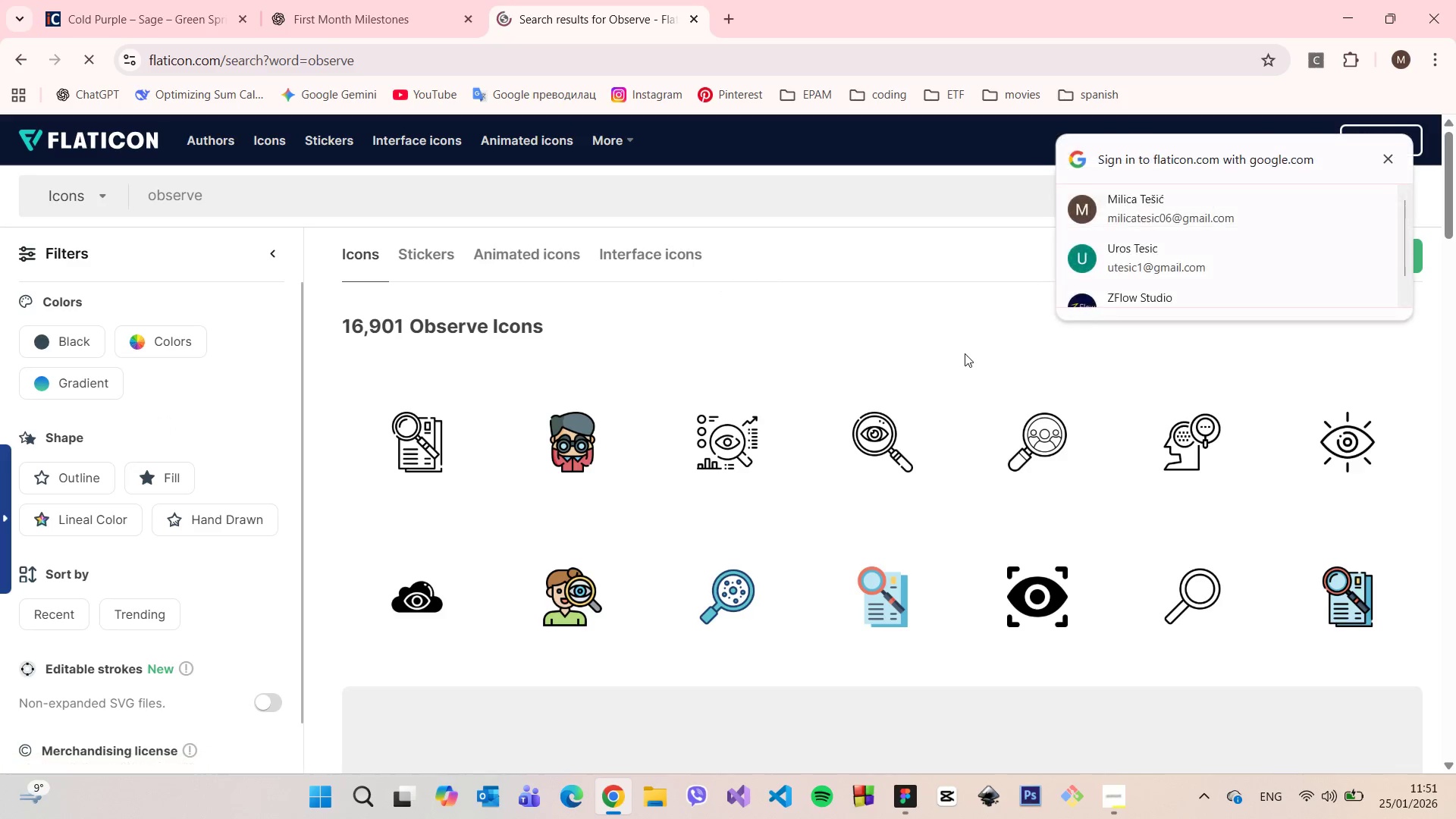 
wait(6.31)
 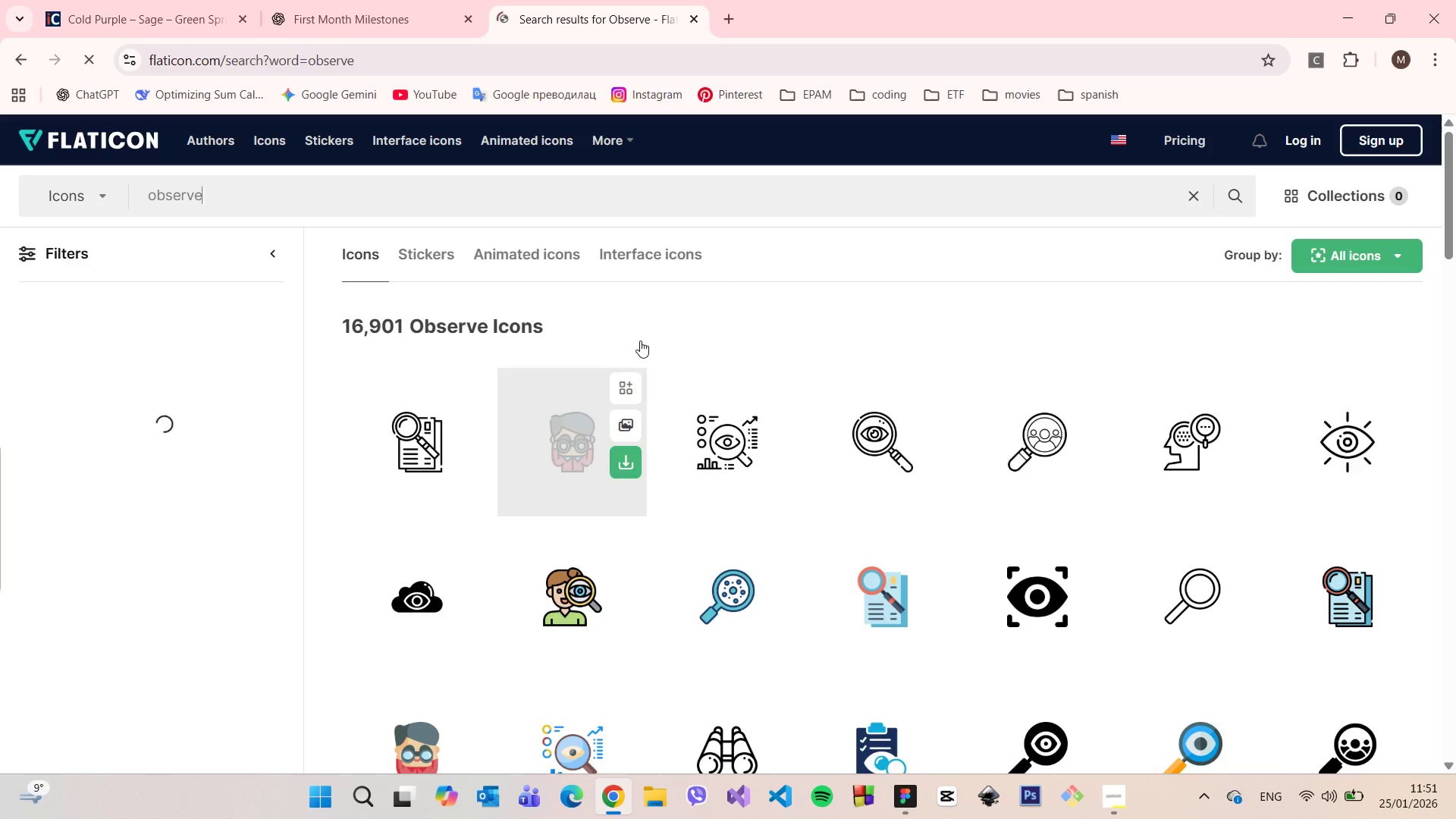 
left_click([1391, 162])
 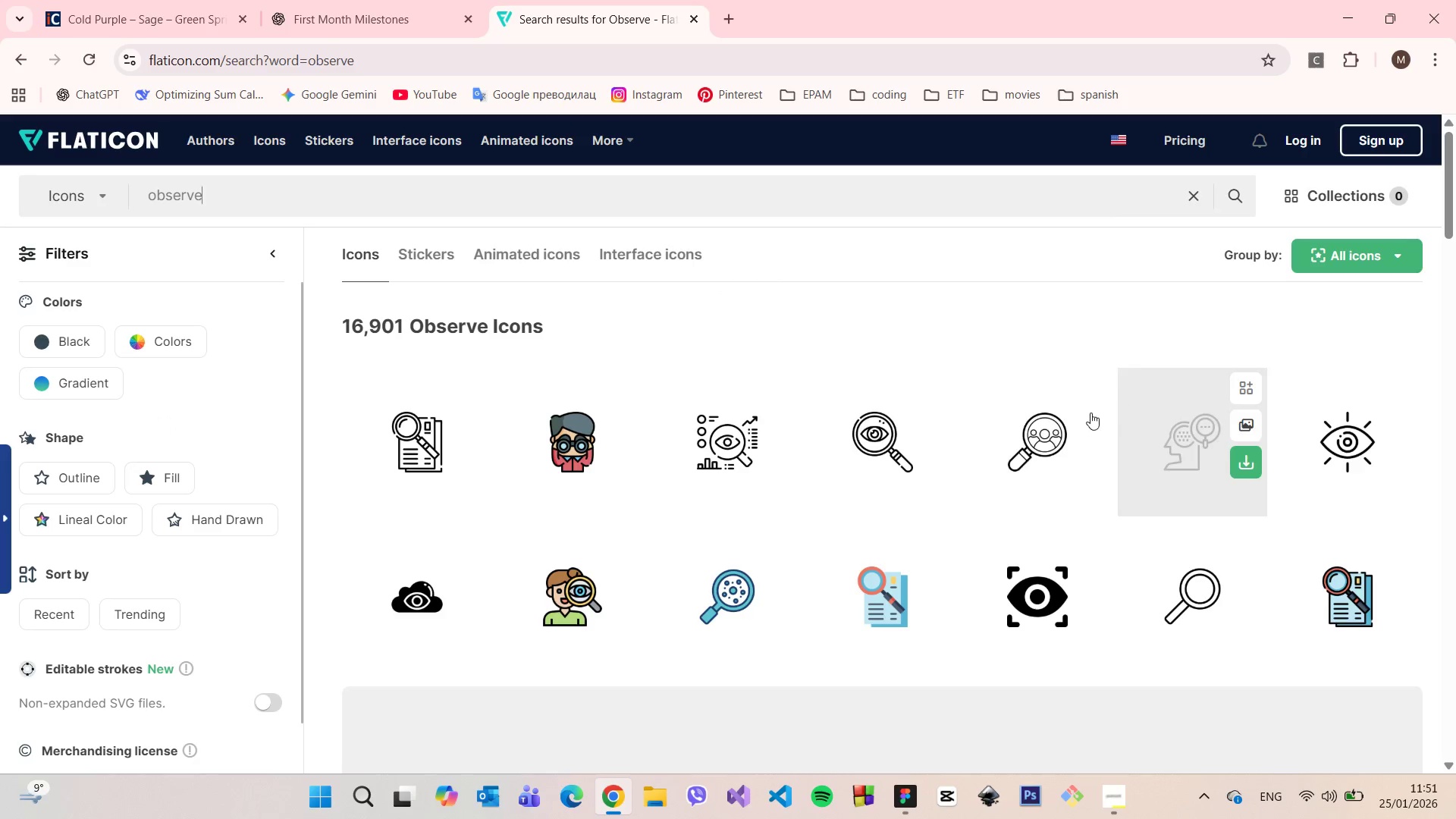 
scroll: coordinate [672, 383], scroll_direction: down, amount: 17.0
 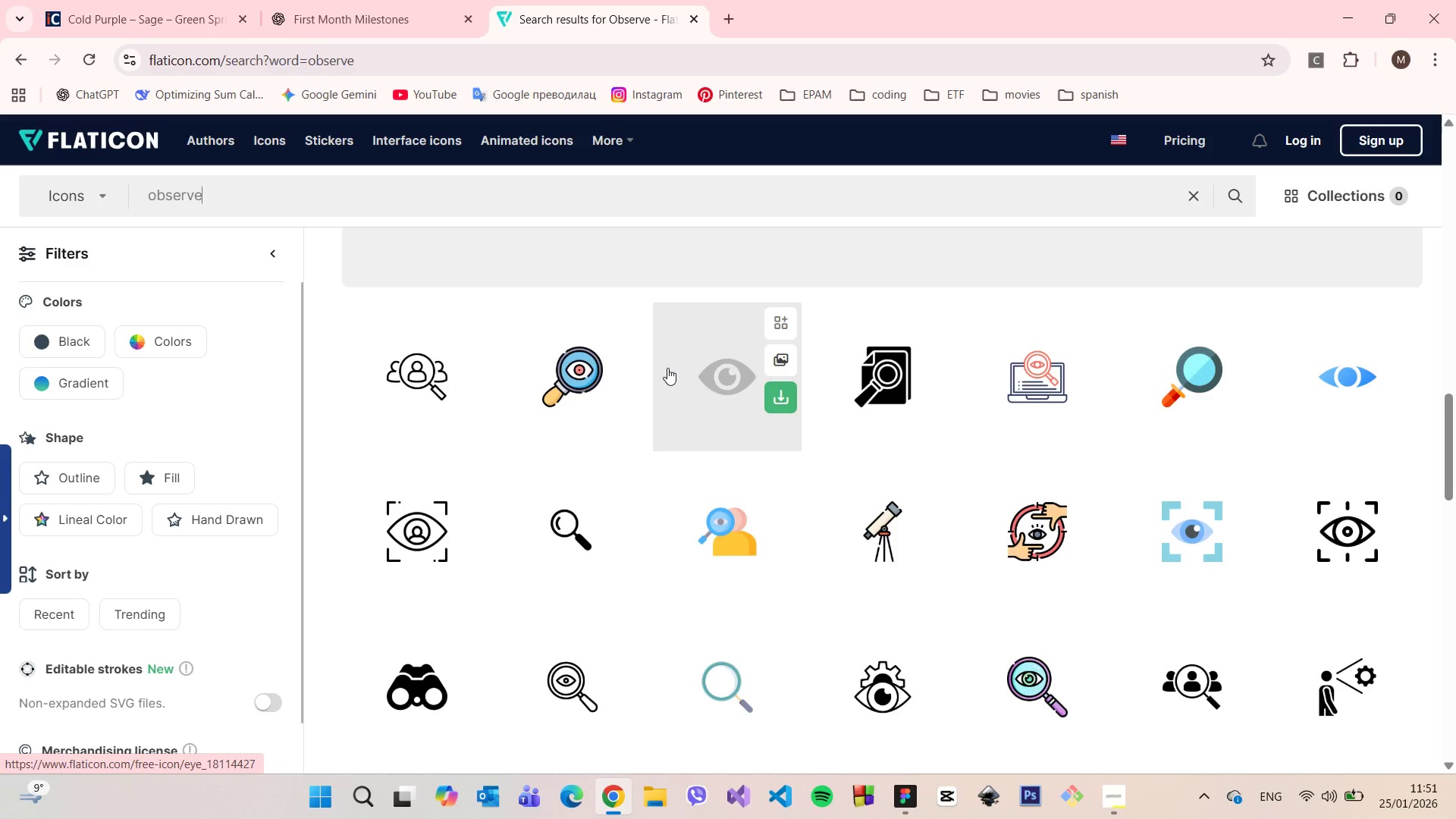 
scroll: coordinate [598, 363], scroll_direction: down, amount: 10.0
 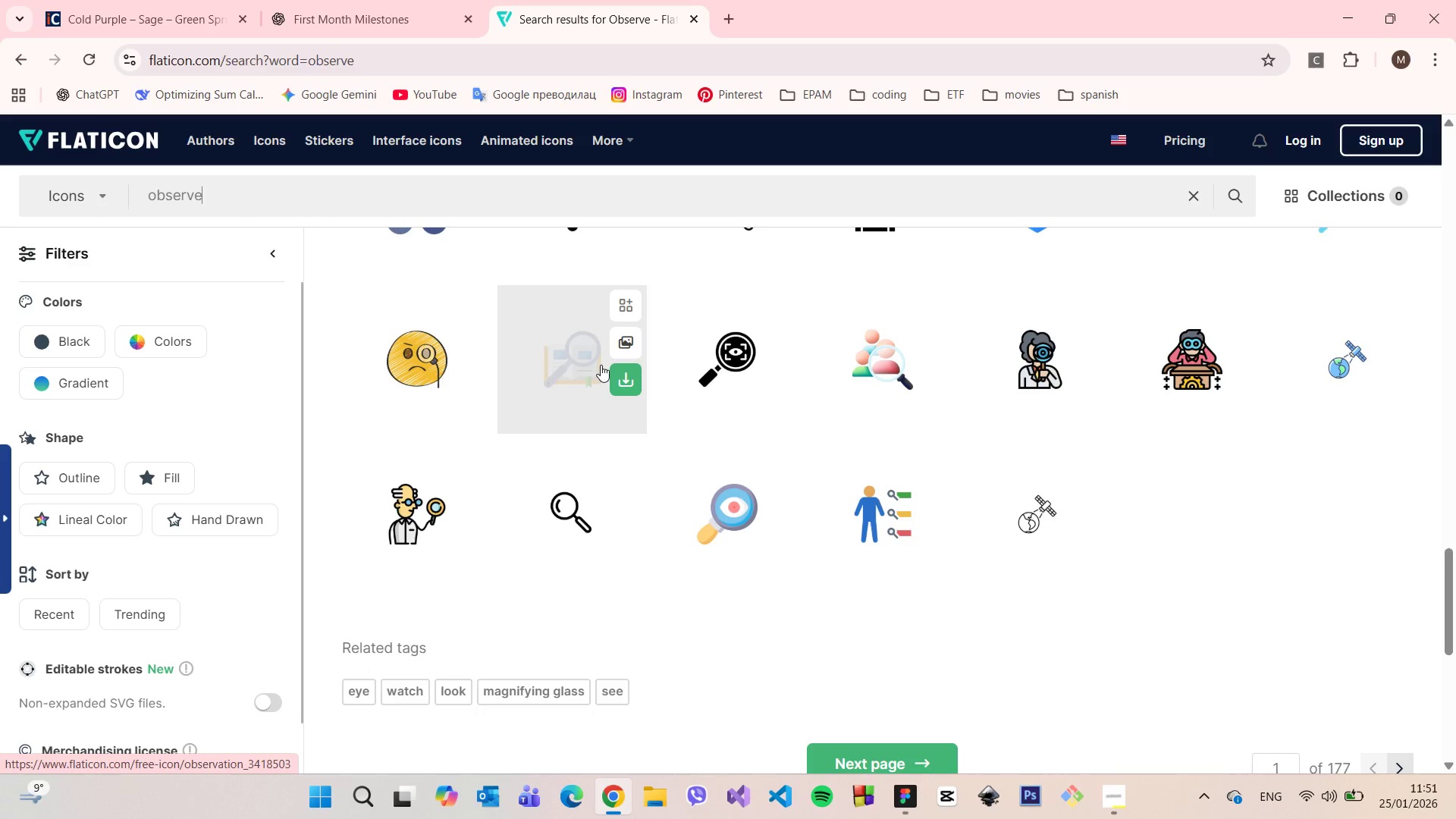 
scroll: coordinate [621, 379], scroll_direction: up, amount: 9.0
 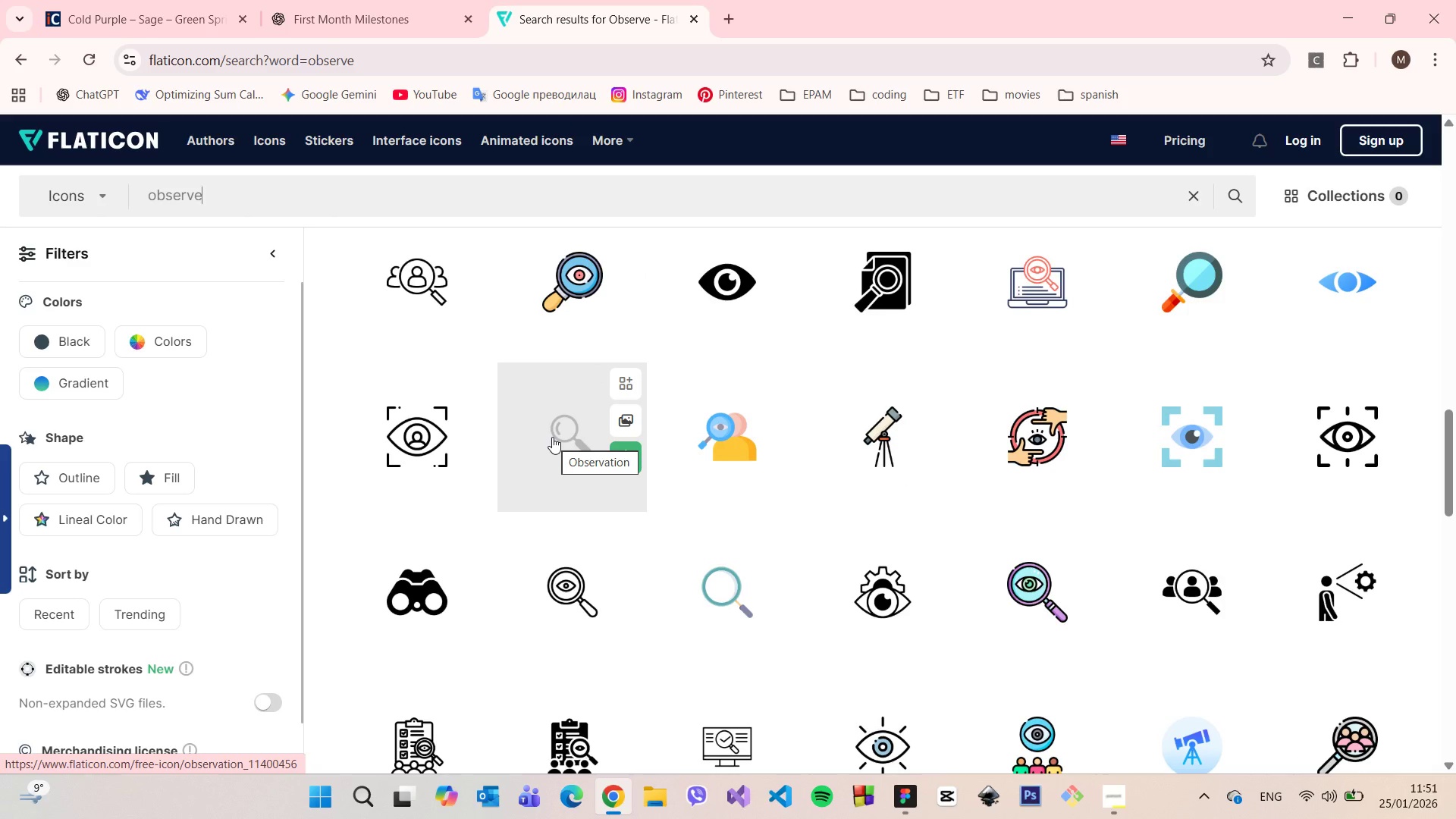 
left_click([552, 437])
 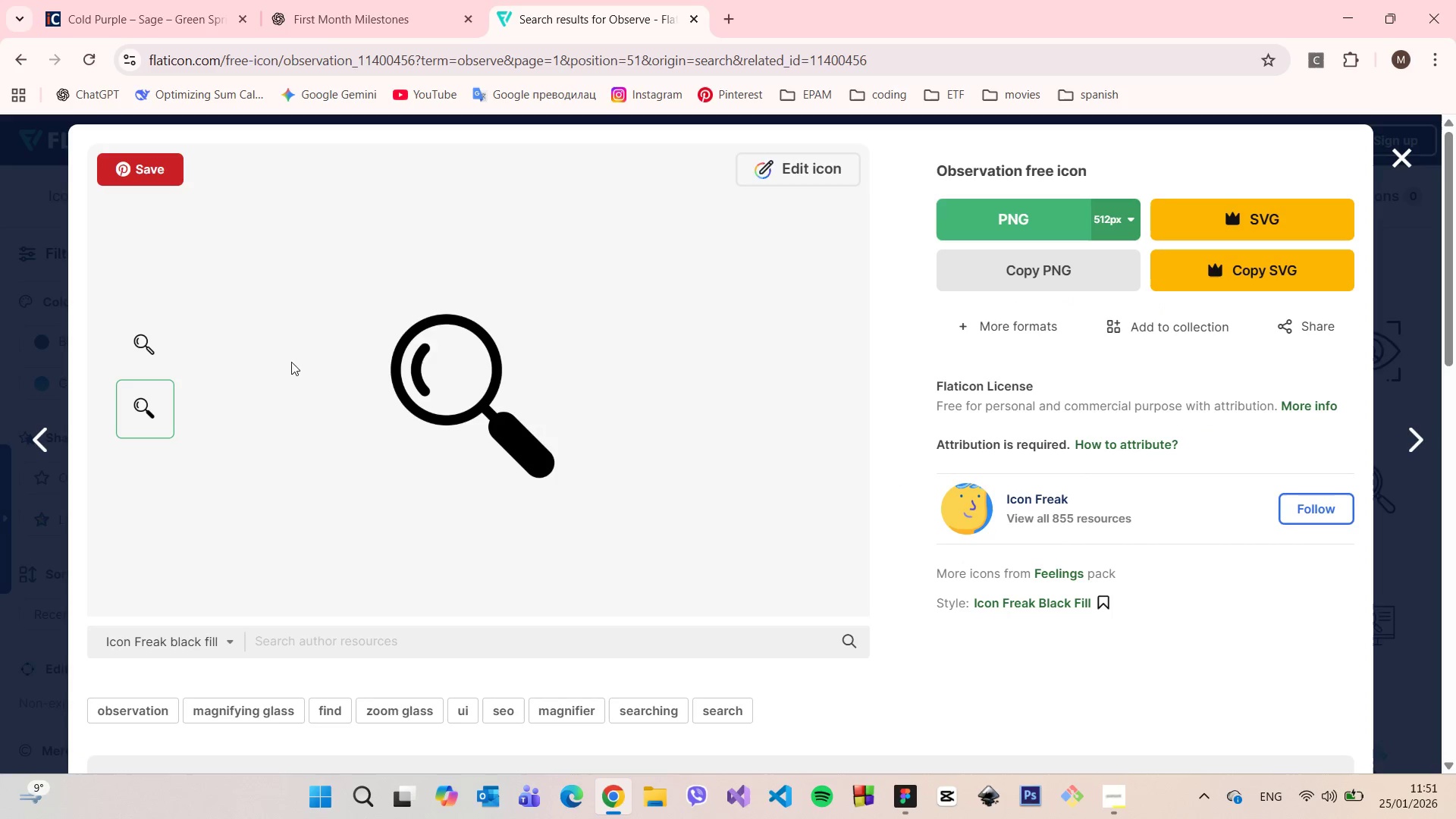 
left_click([164, 328])
 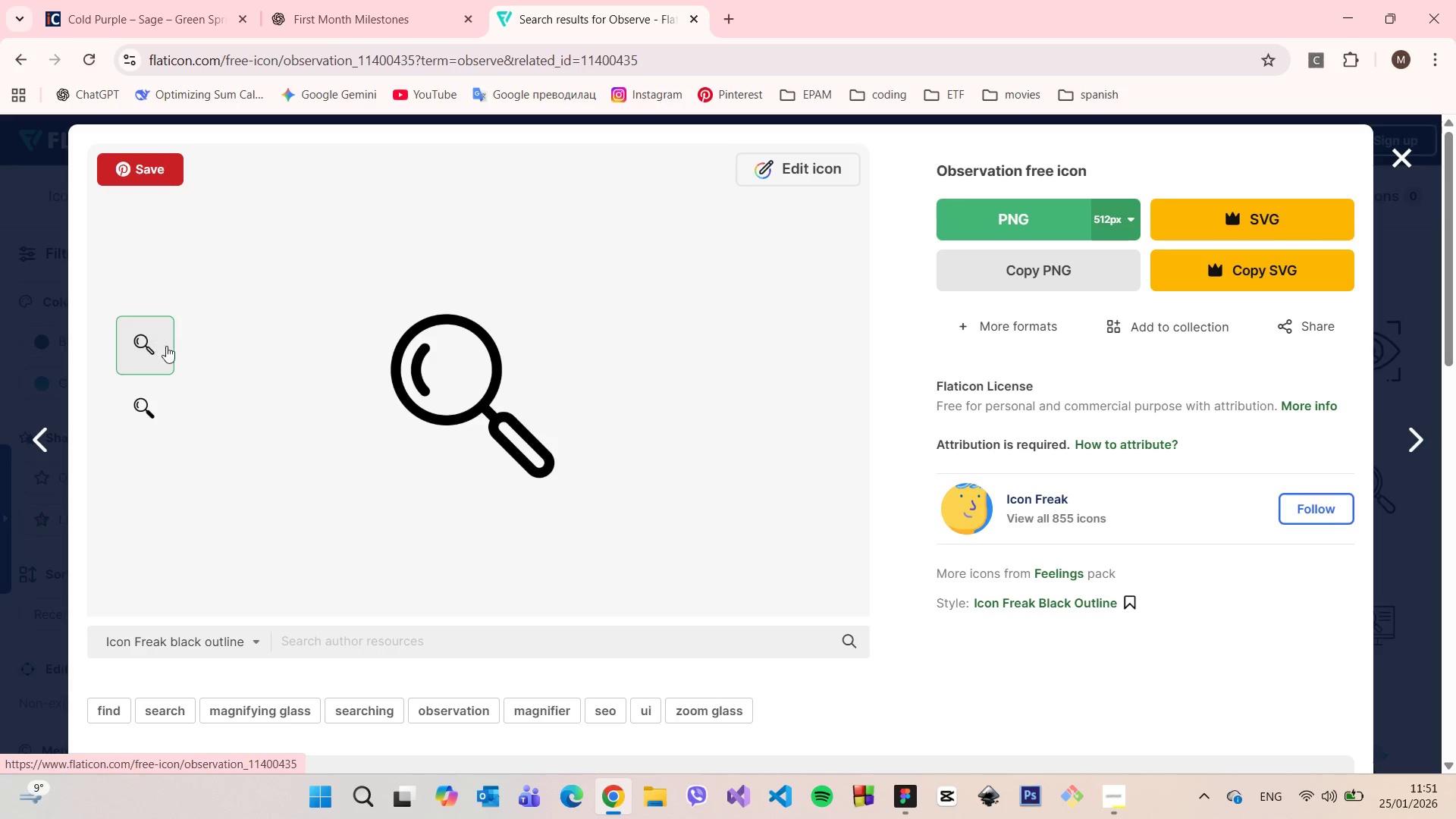 
scroll: coordinate [446, 419], scroll_direction: down, amount: 8.0
 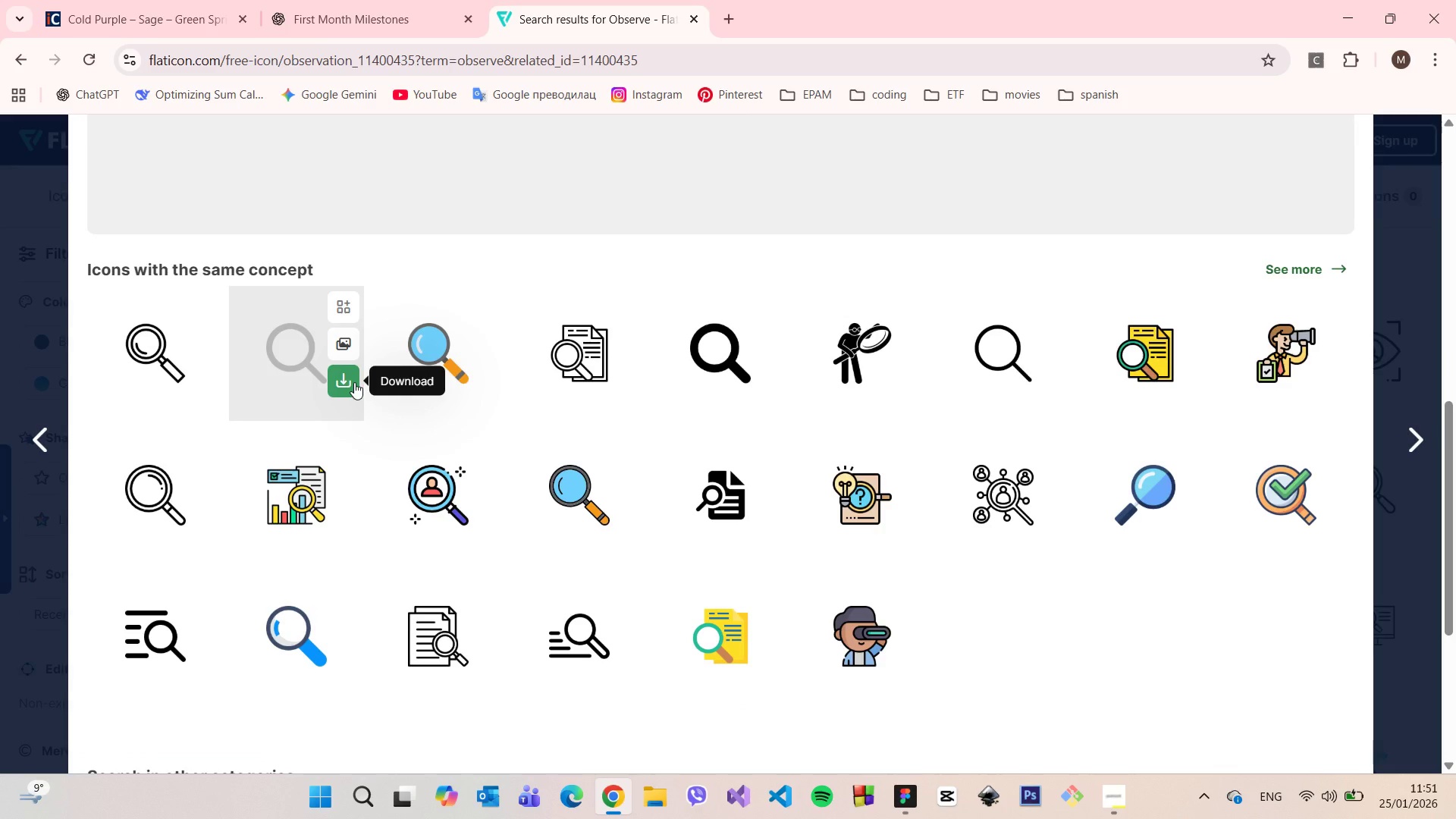 
wait(5.69)
 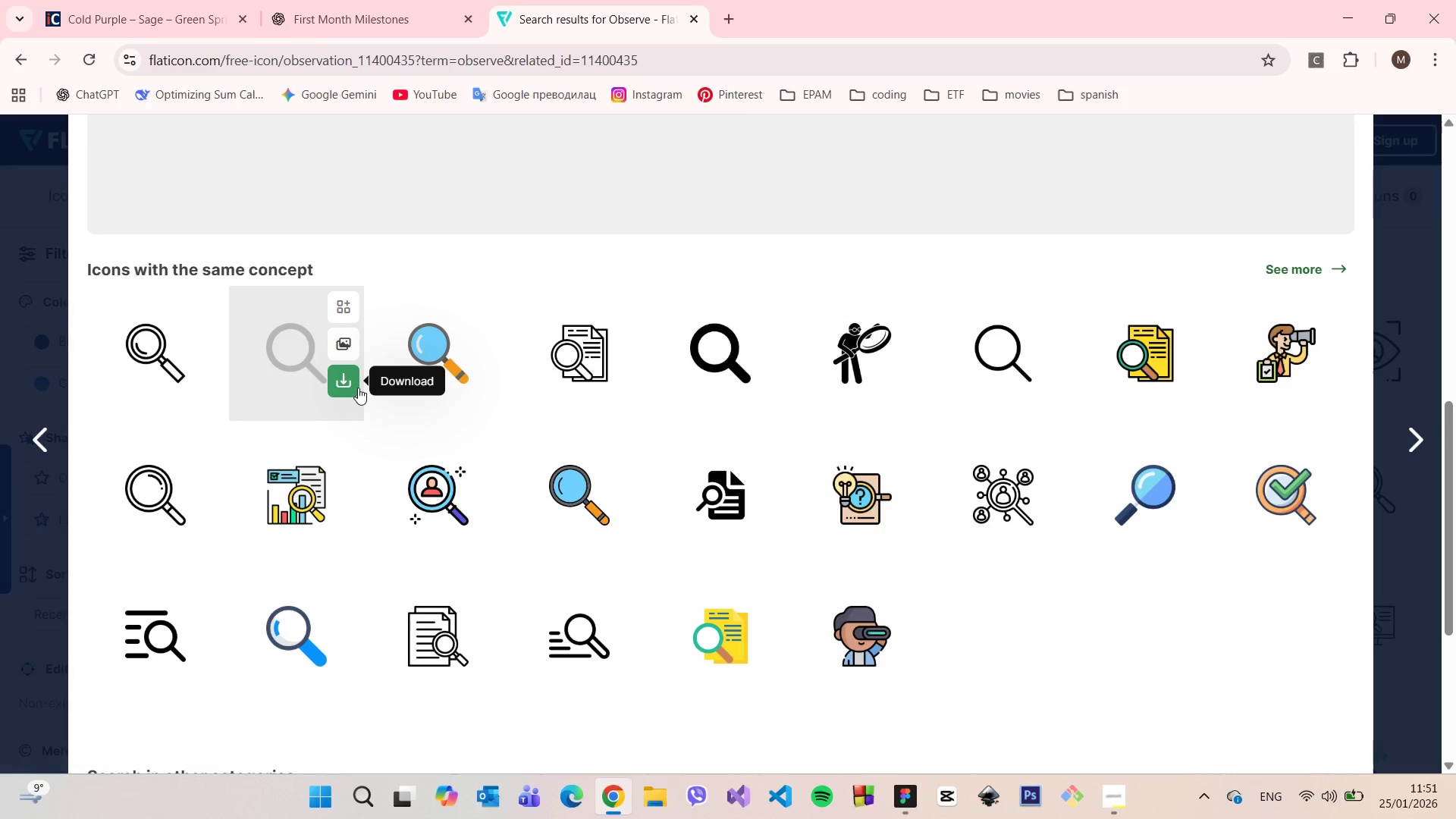 
scroll: coordinate [354, 382], scroll_direction: up, amount: 3.0
 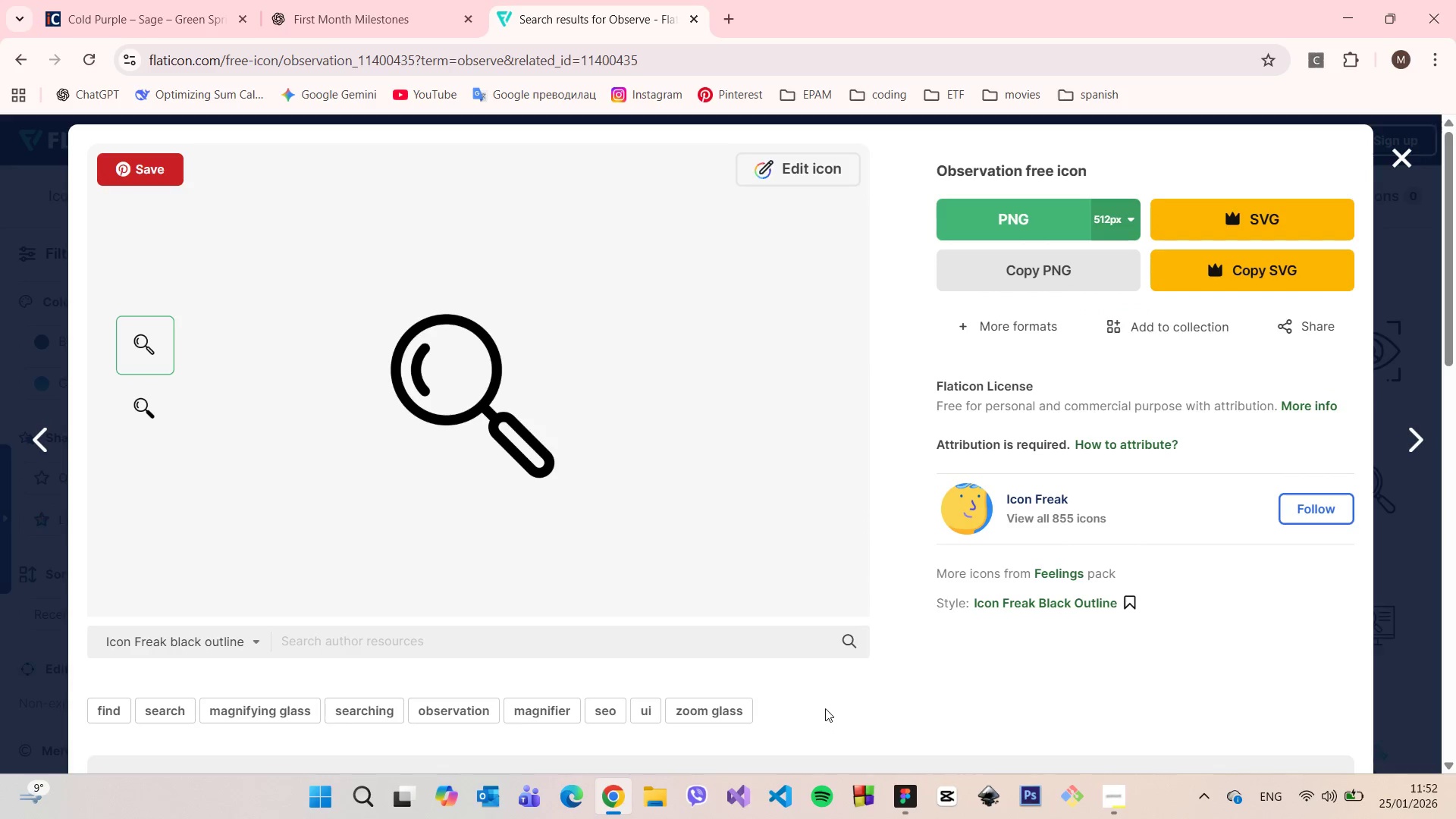 
left_click([26, 54])
 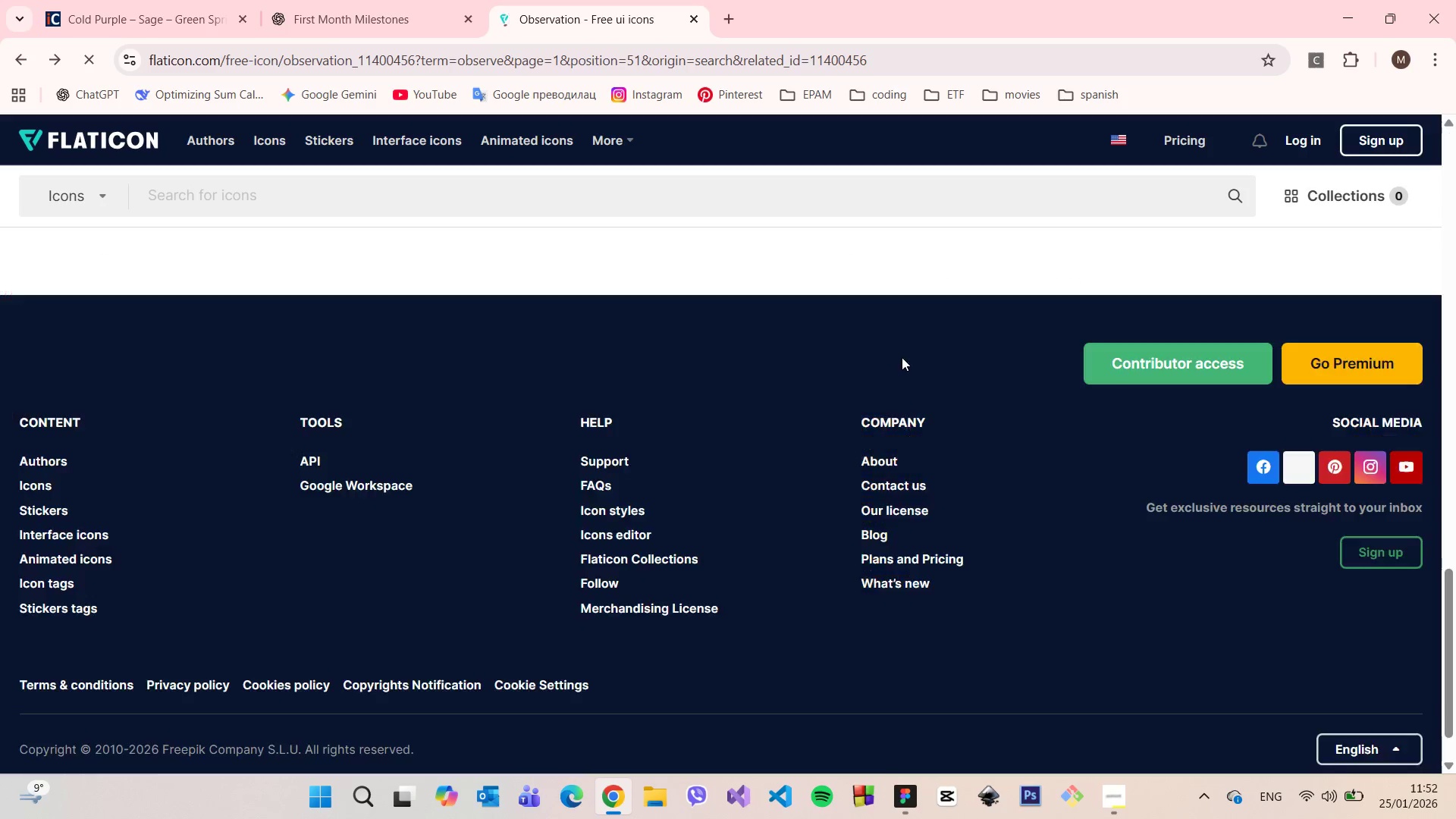 
scroll: coordinate [162, 221], scroll_direction: up, amount: 19.0
 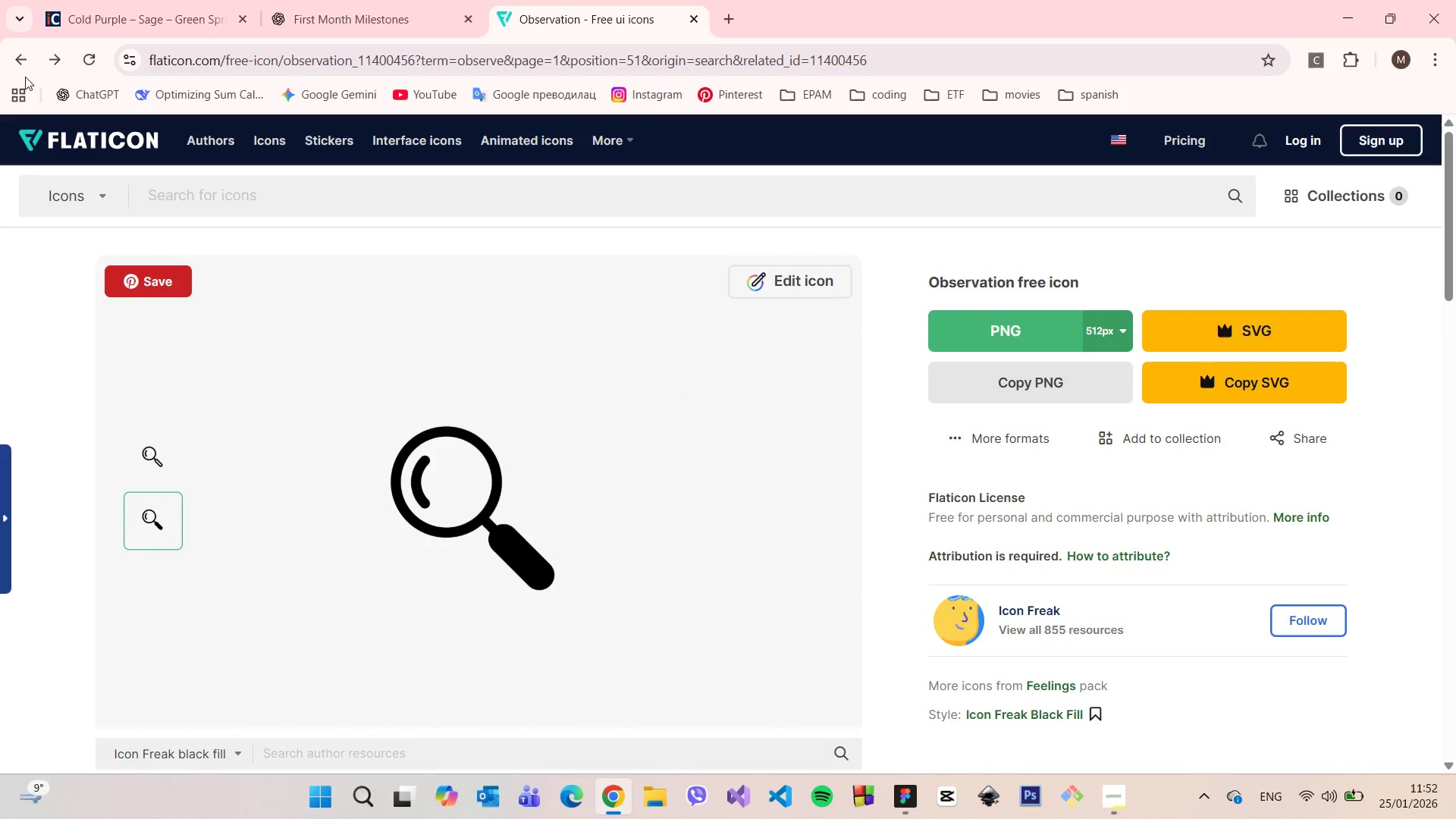 
left_click([20, 73])
 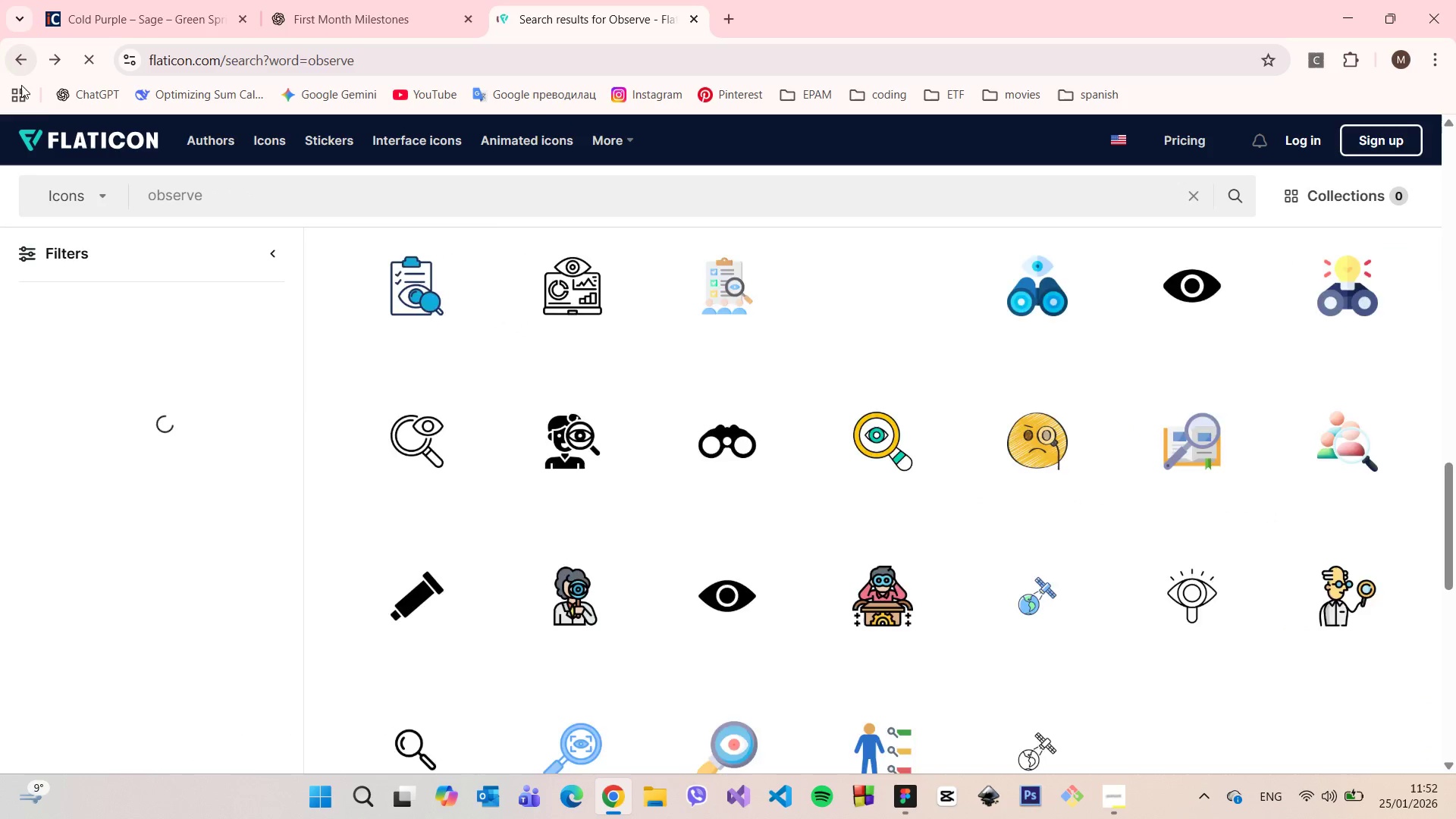 
scroll: coordinate [822, 455], scroll_direction: up, amount: 2.0
 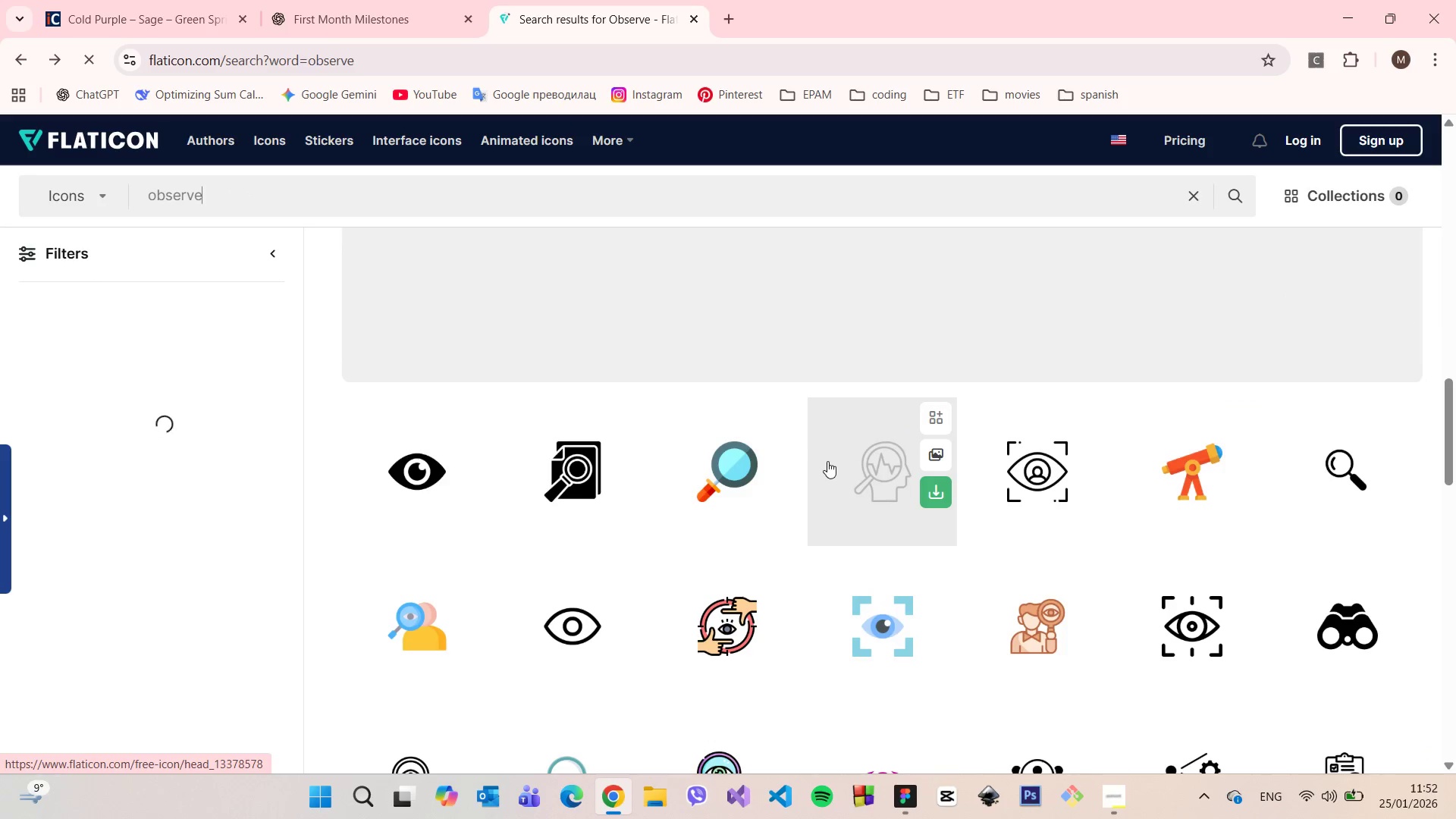 
scroll: coordinate [827, 478], scroll_direction: down, amount: 3.0
 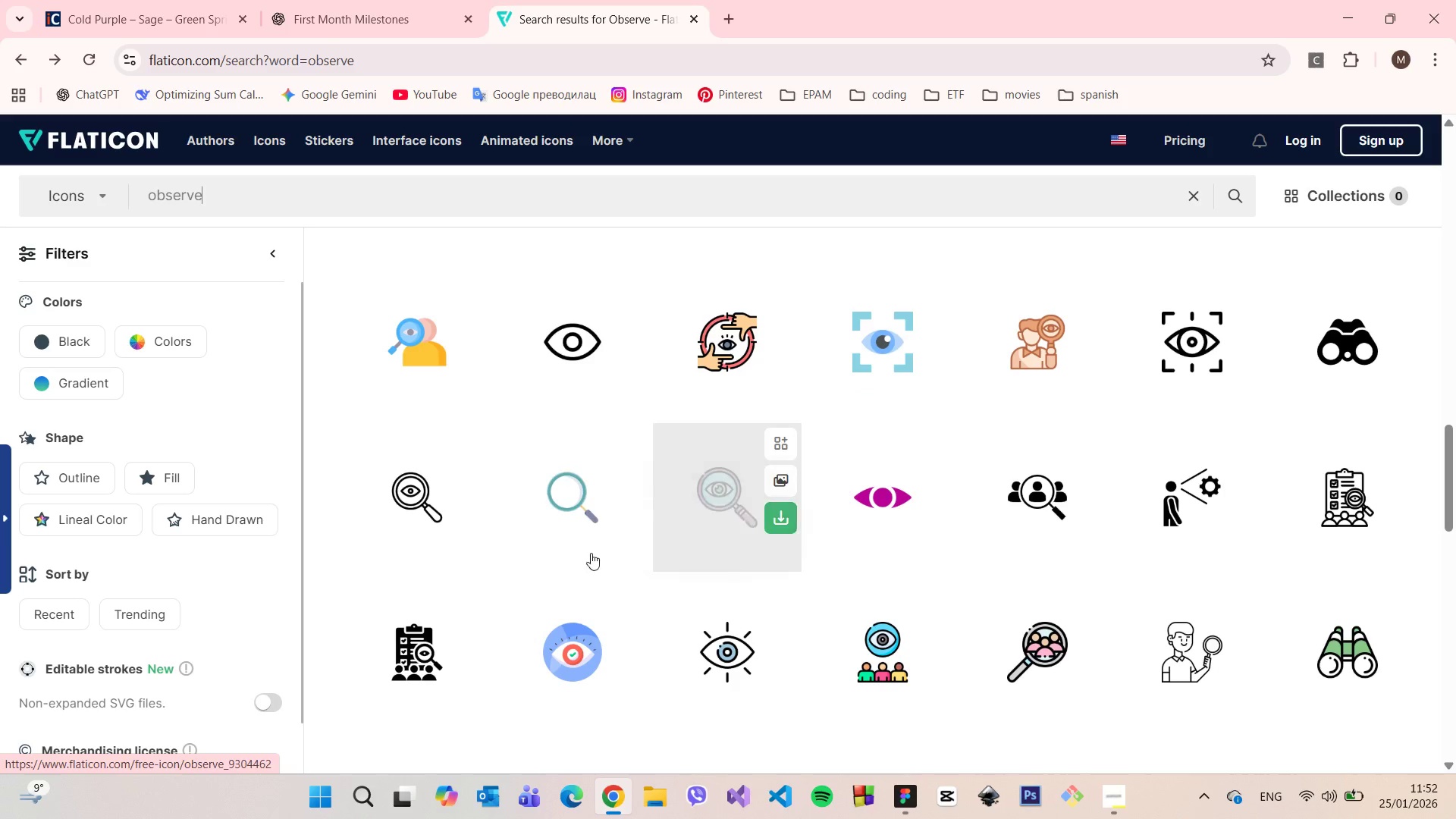 
scroll: coordinate [444, 538], scroll_direction: up, amount: 5.0
 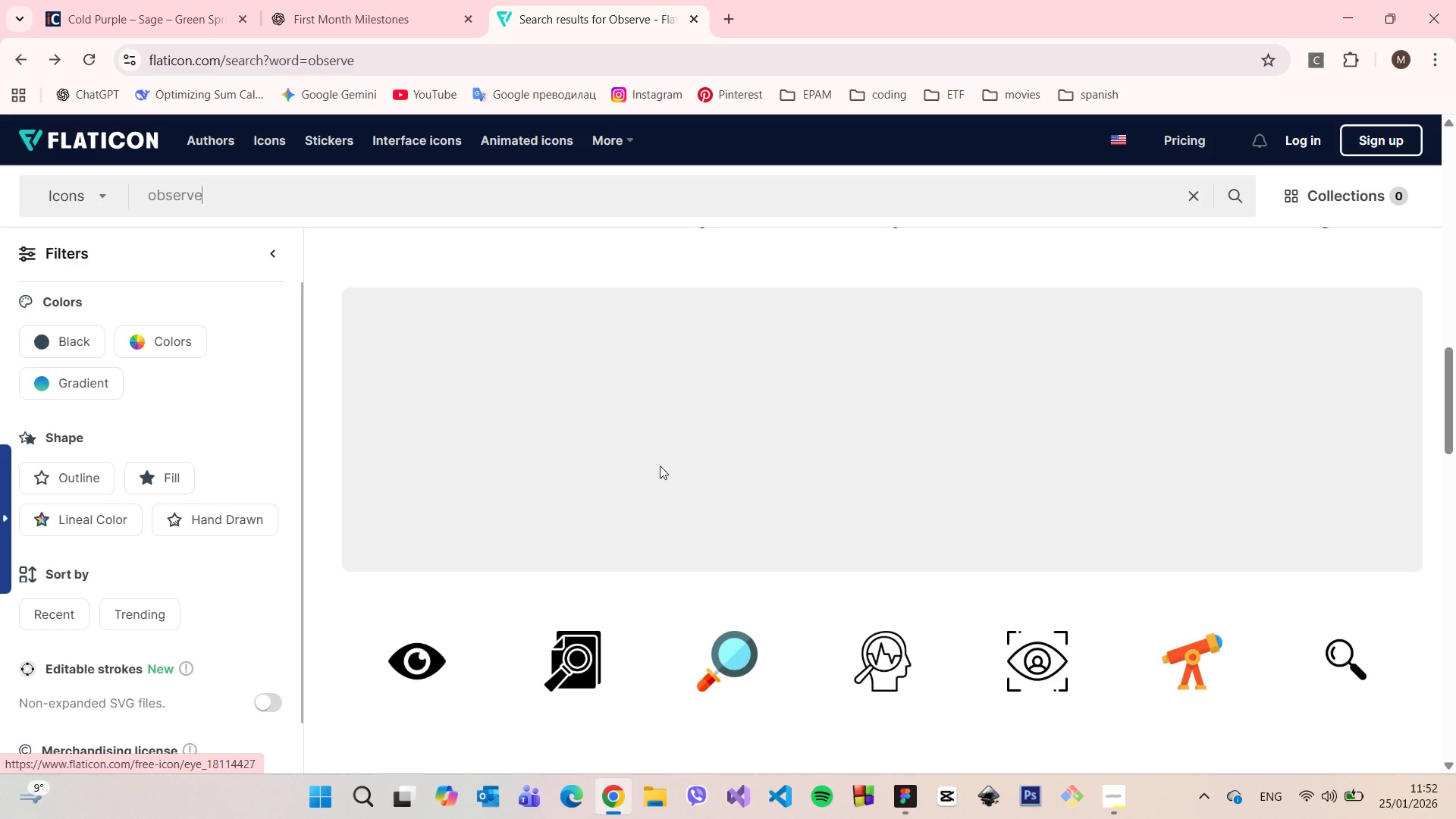 
scroll: coordinate [668, 463], scroll_direction: down, amount: 3.0
 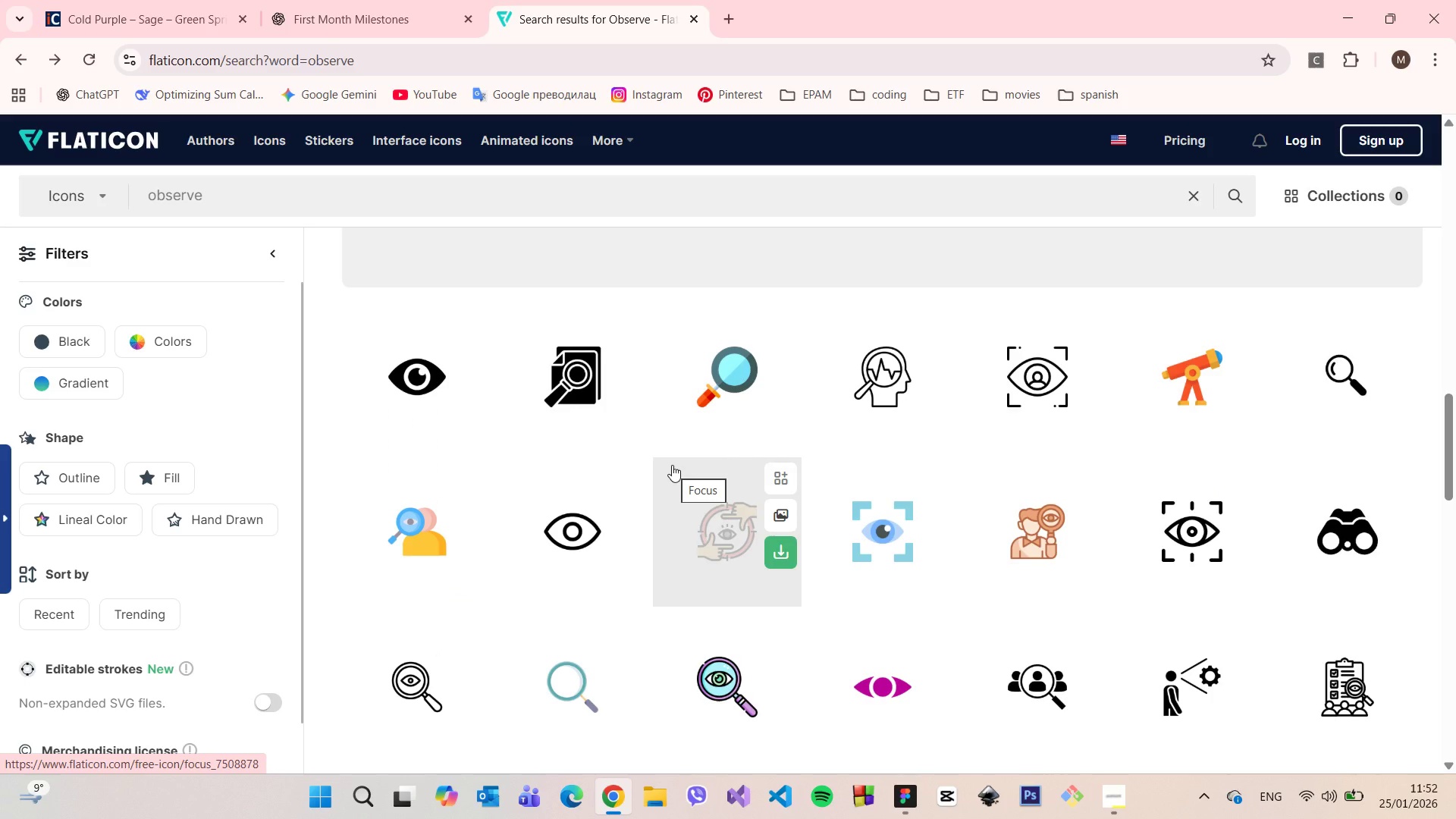 
scroll: coordinate [728, 675], scroll_direction: up, amount: 10.0
 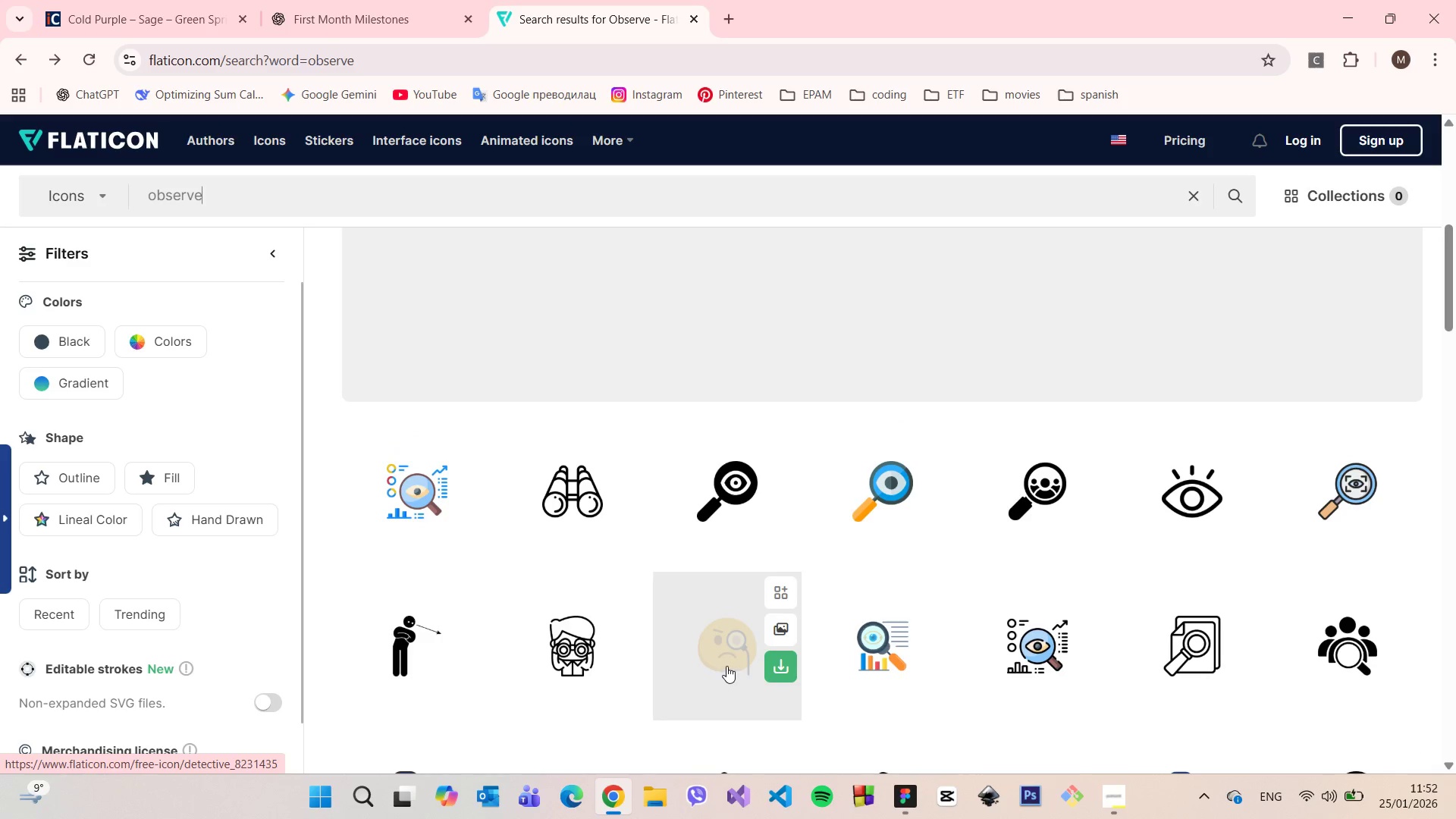 
mouse_move([740, 645])
 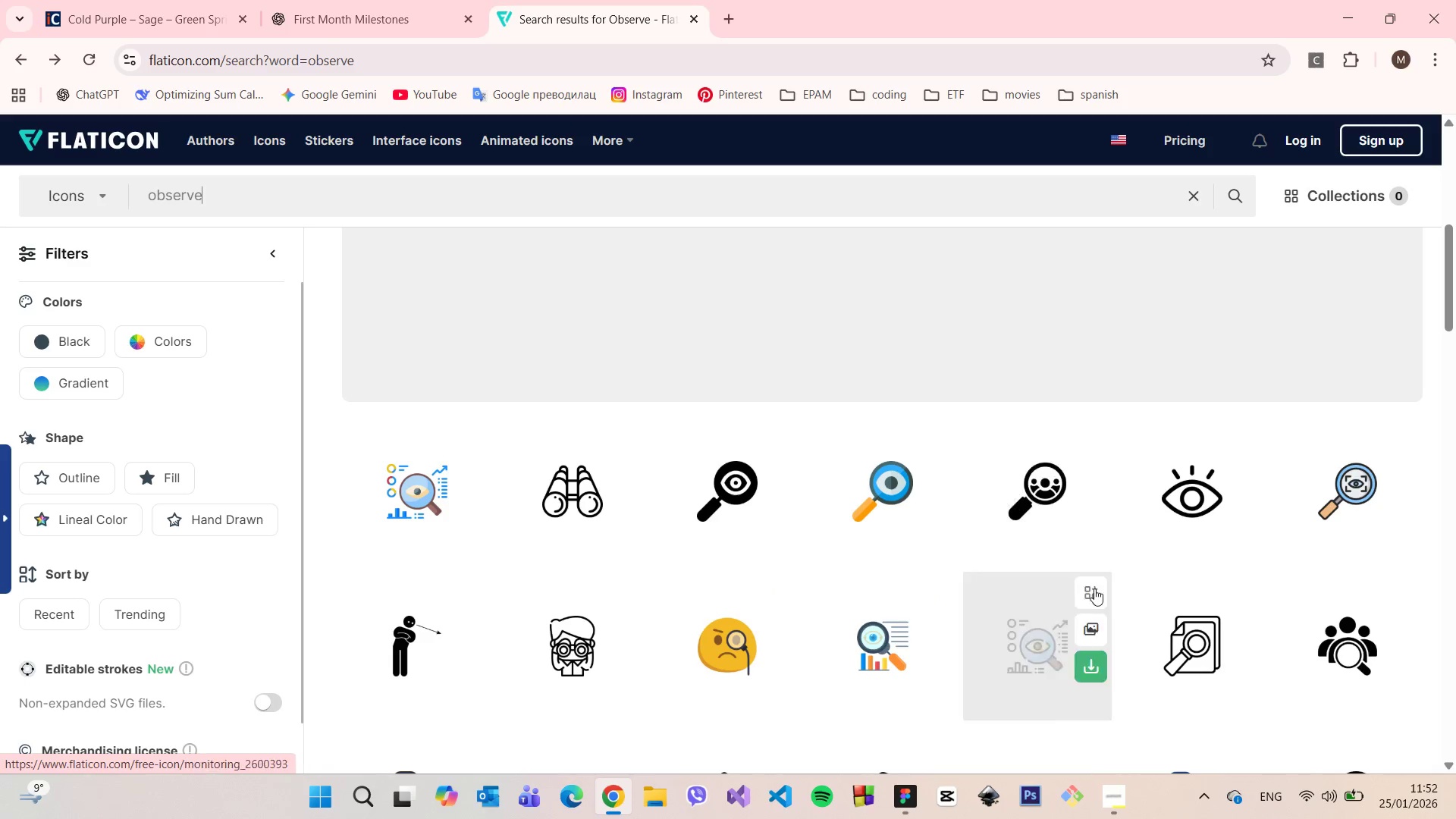 
scroll: coordinate [1142, 593], scroll_direction: up, amount: 6.0
 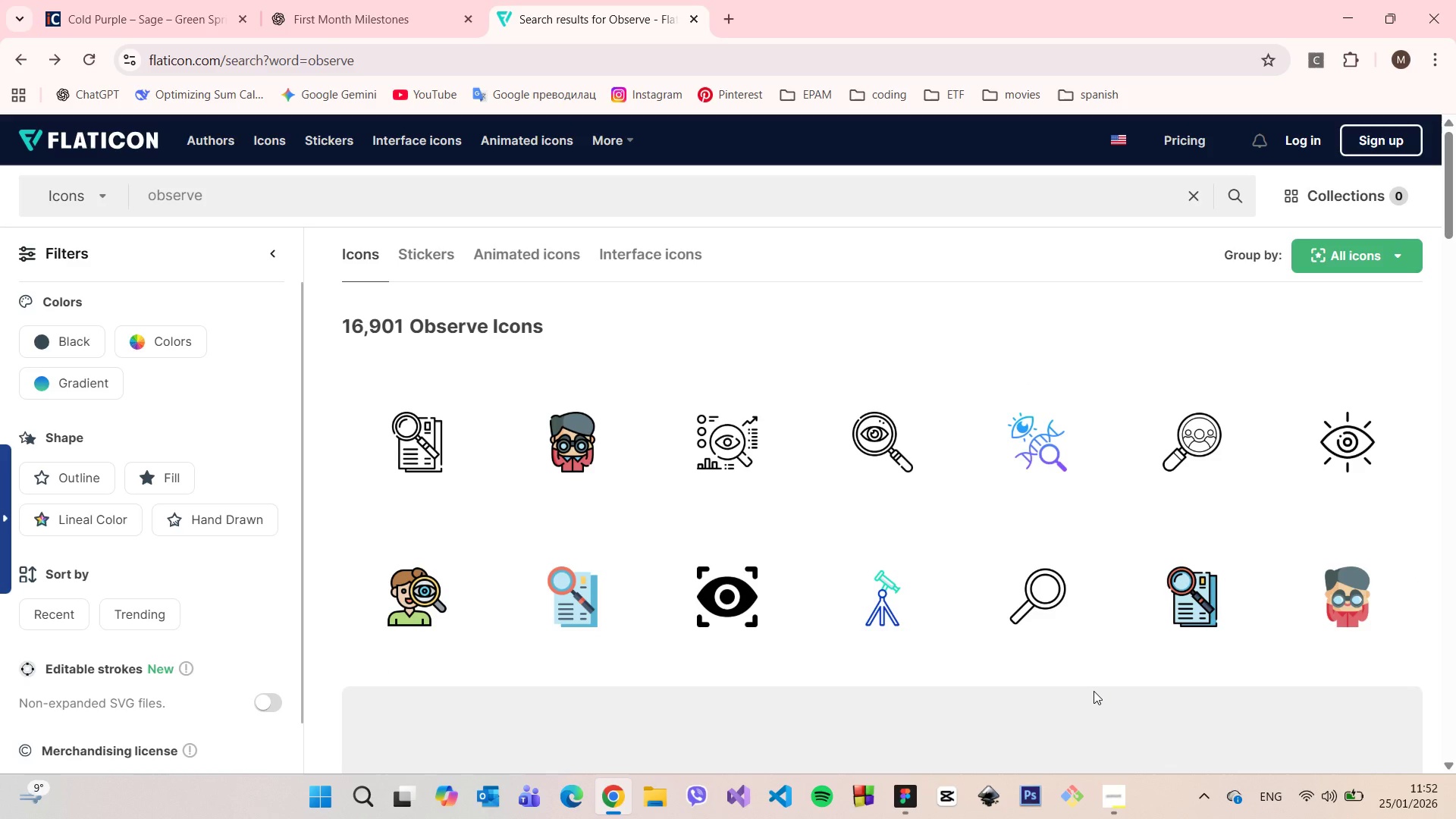 
wait(5.3)
 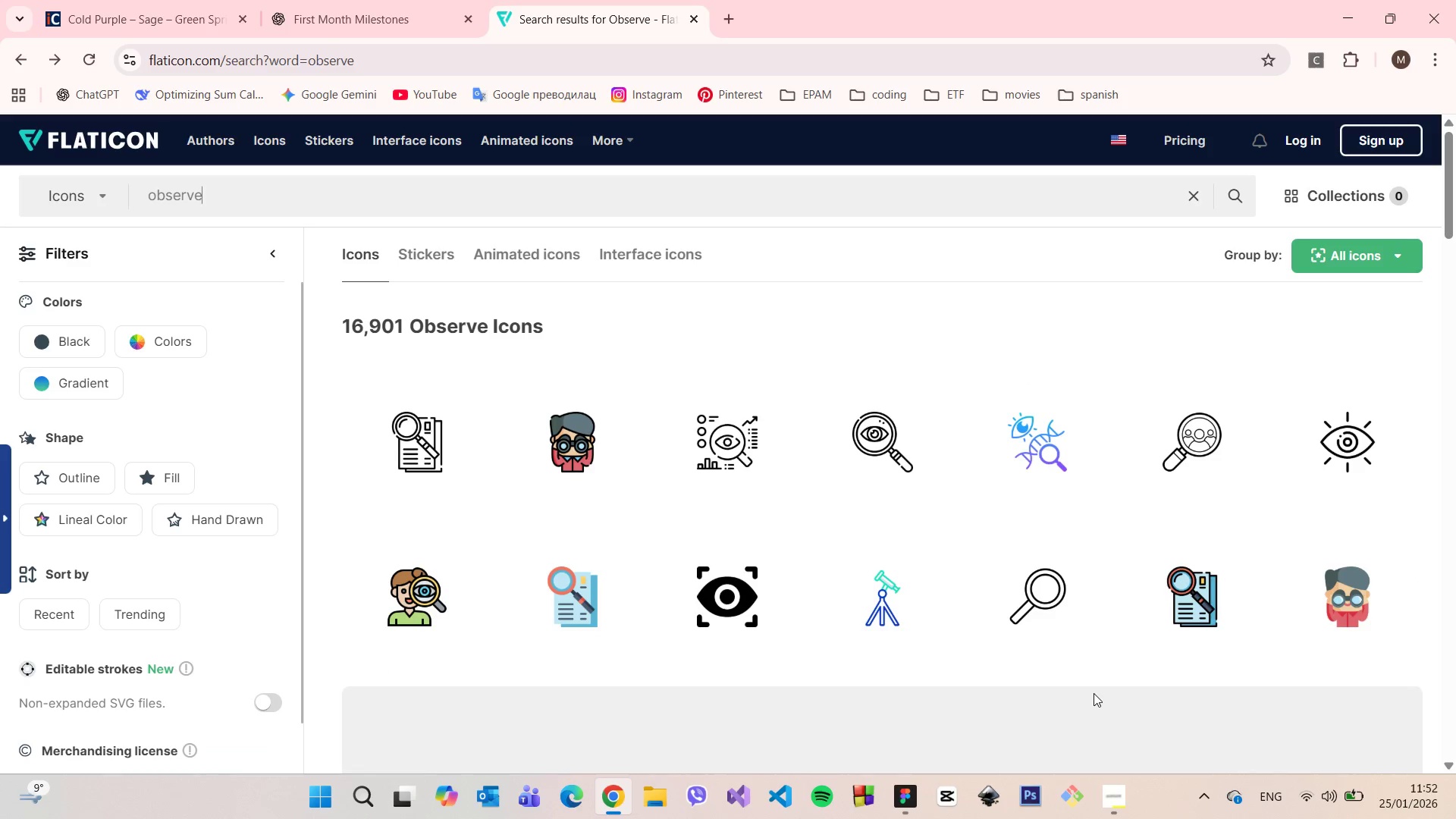 
left_click([1021, 595])
 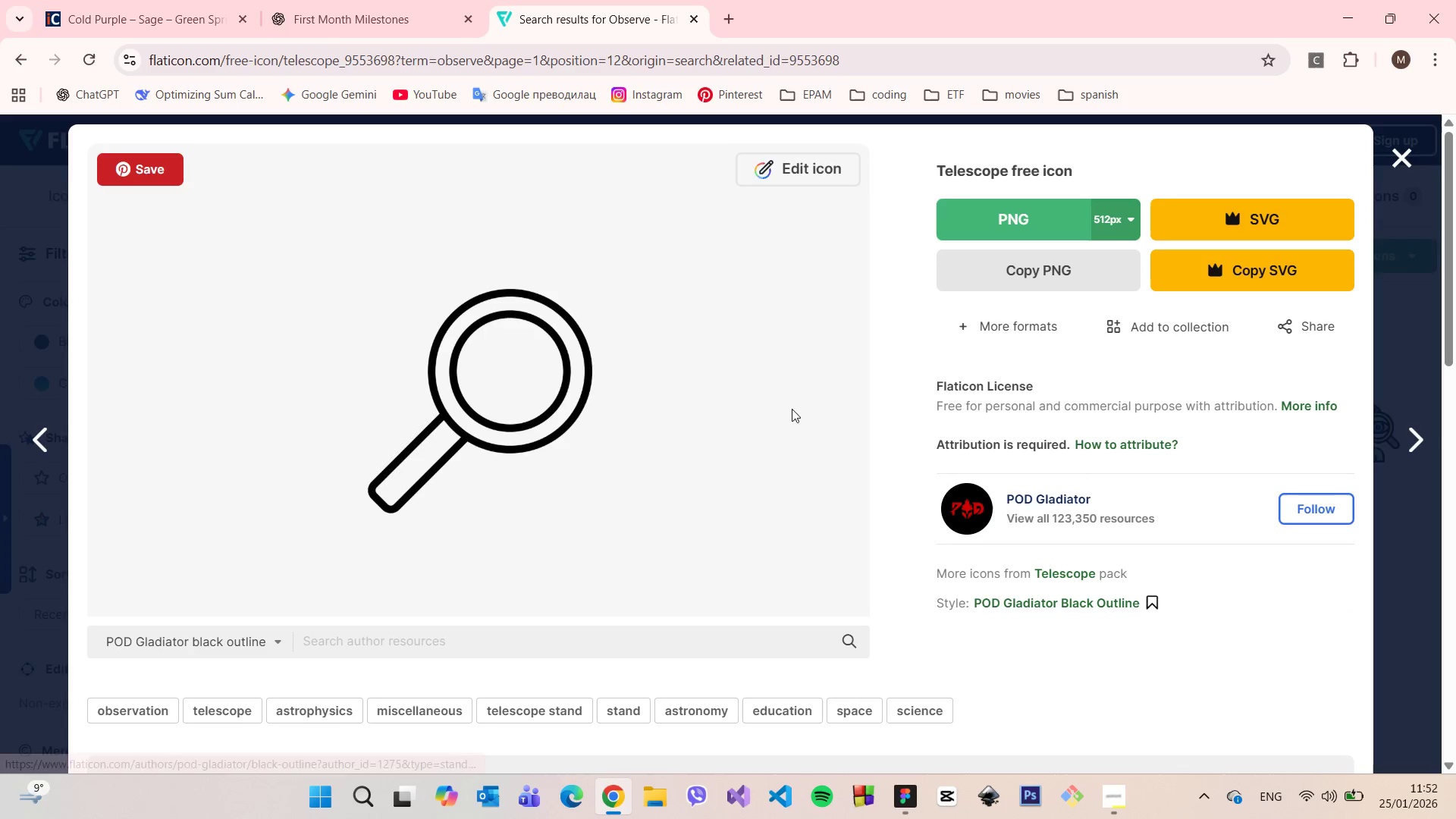 
scroll: coordinate [807, 309], scroll_direction: down, amount: 13.0
 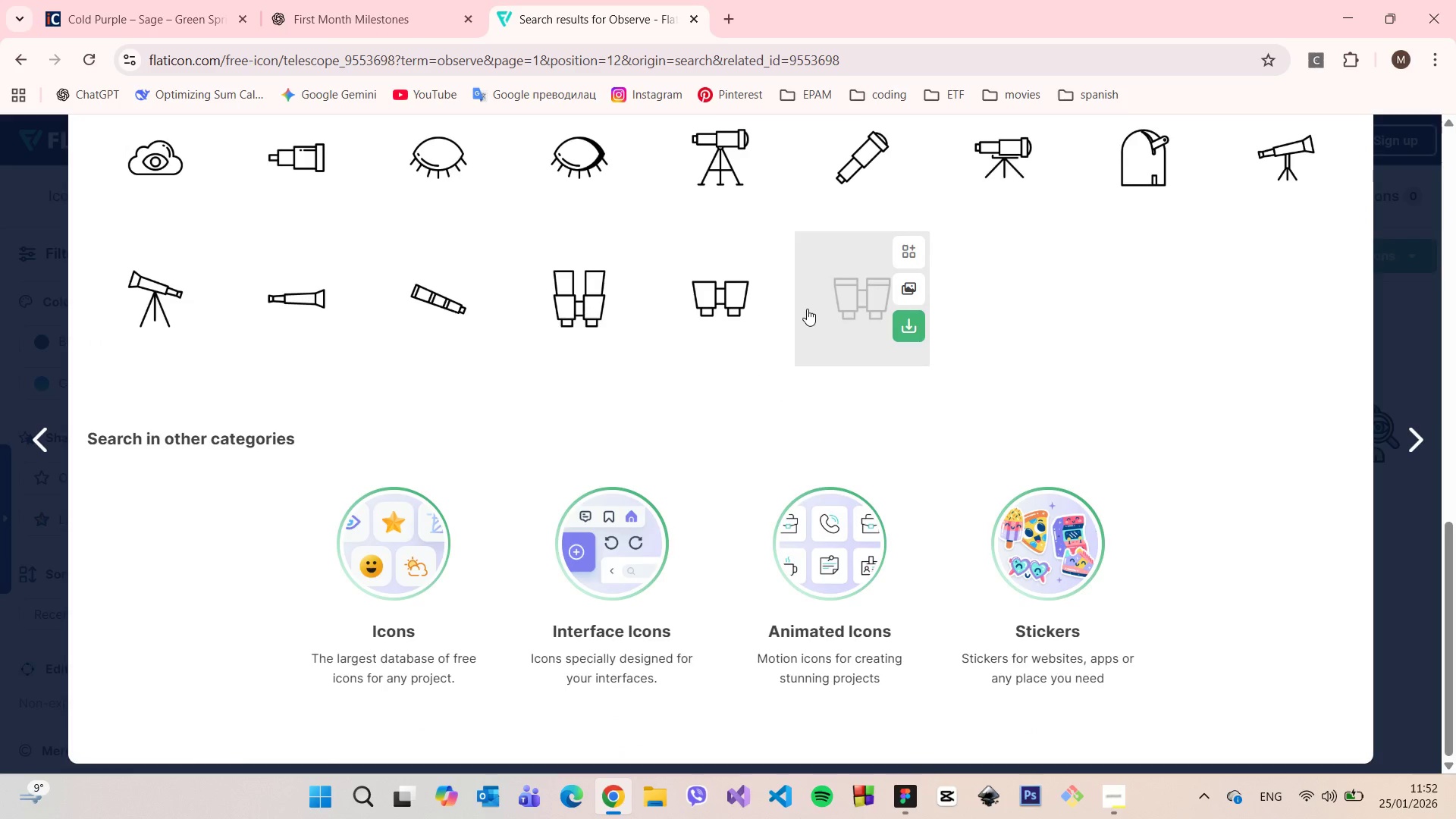 
scroll: coordinate [807, 309], scroll_direction: up, amount: 14.0
 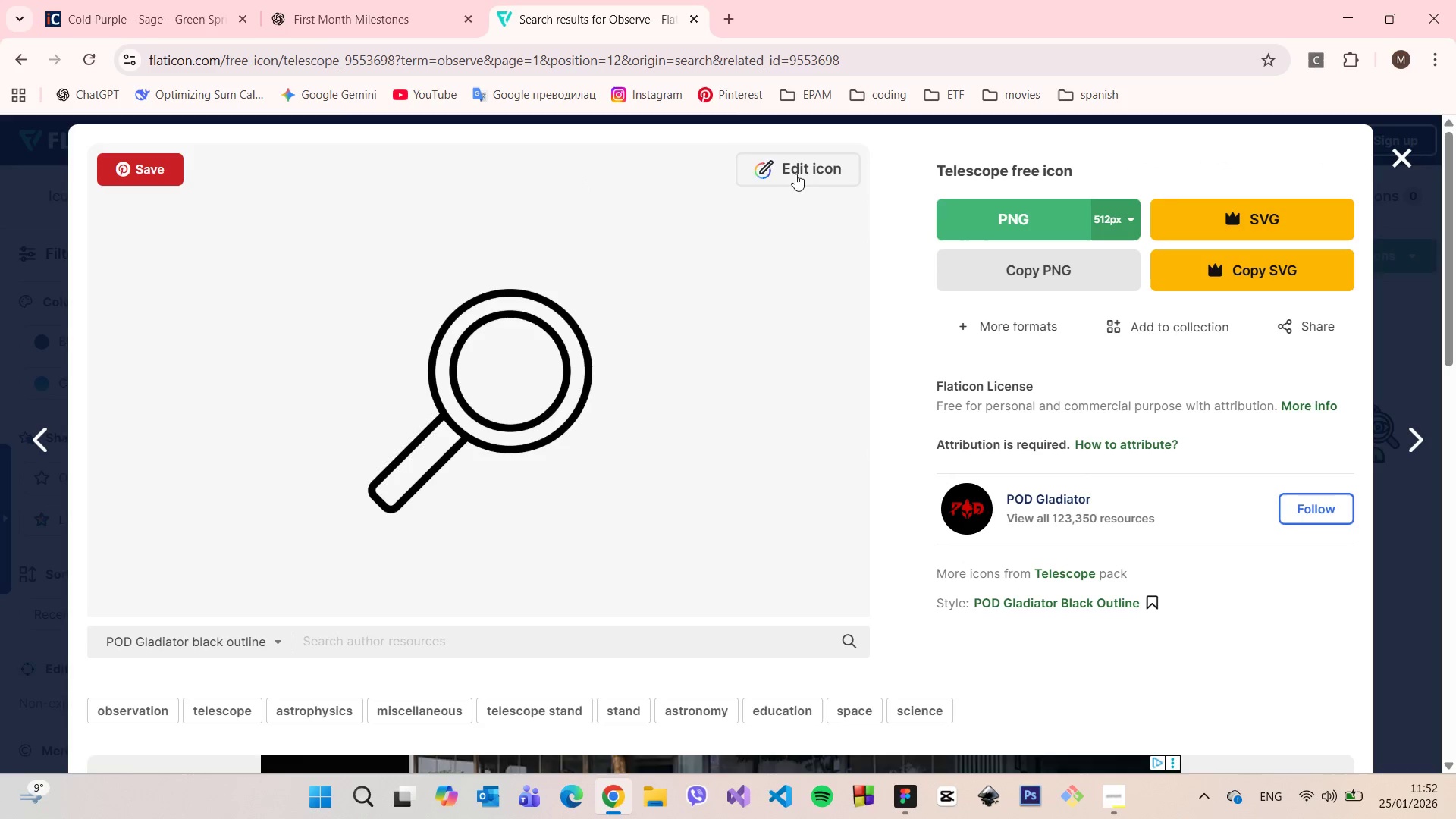 
left_click([796, 173])
 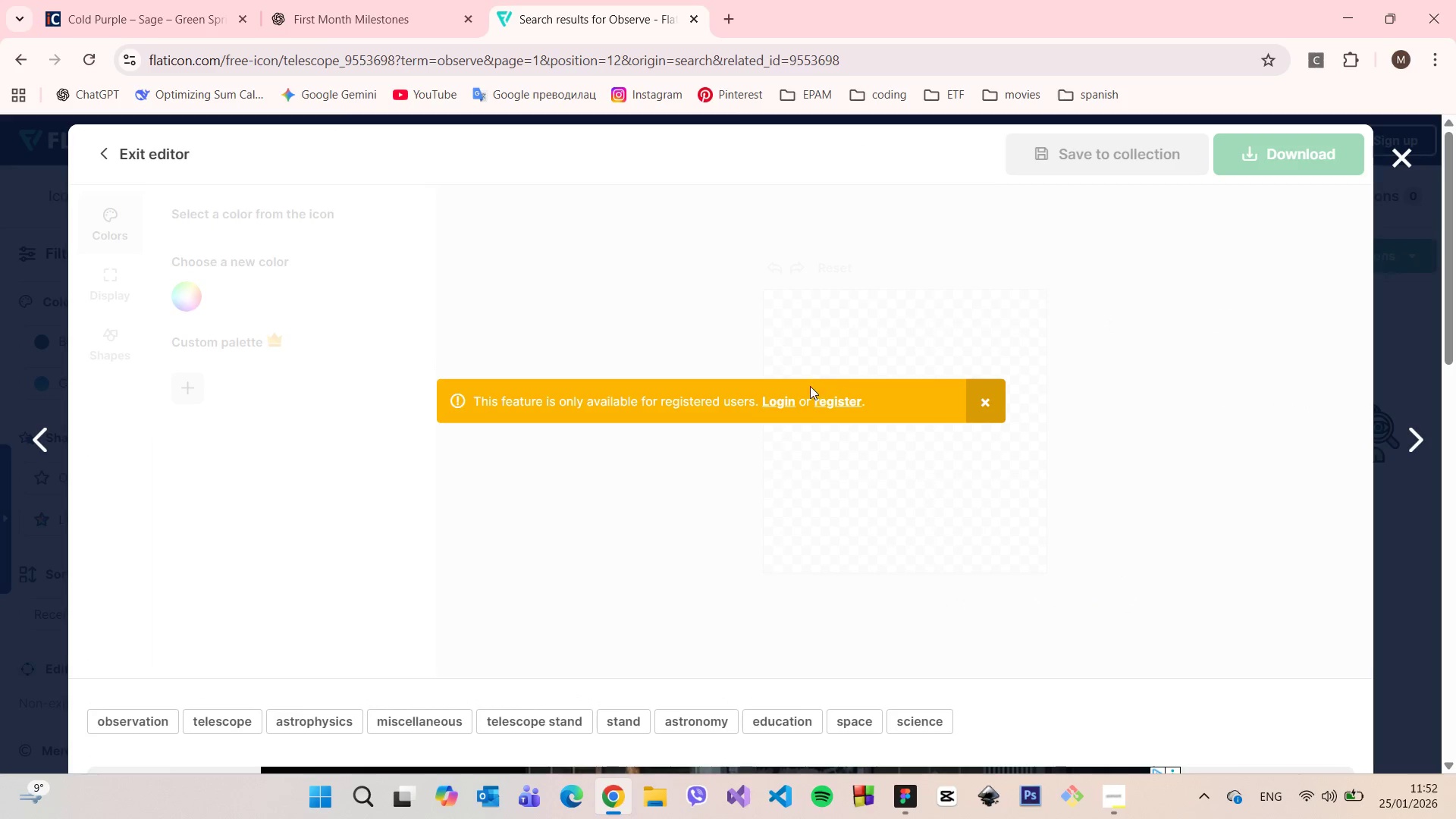 
left_click([777, 400])
 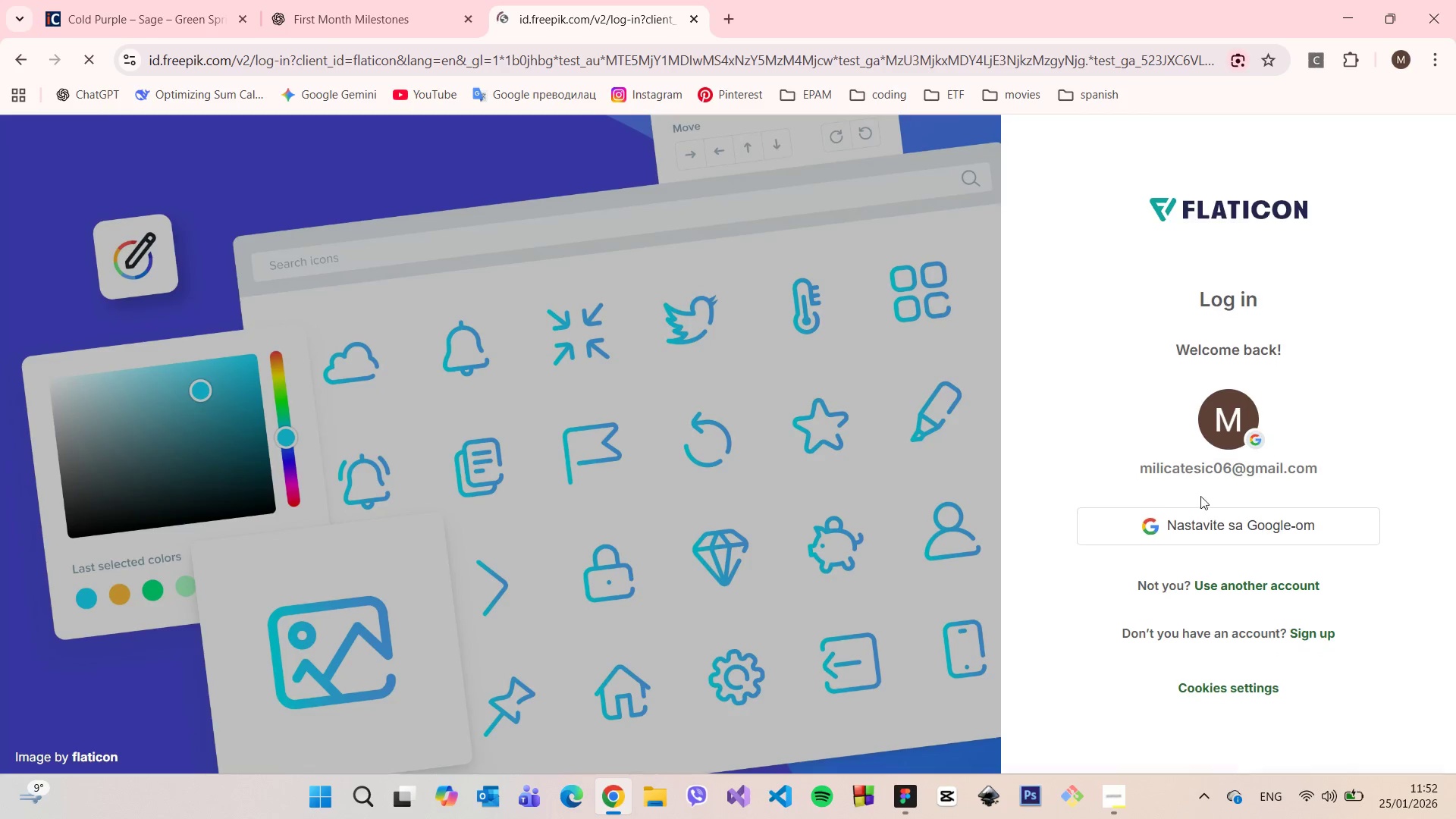 
left_click([1208, 512])
 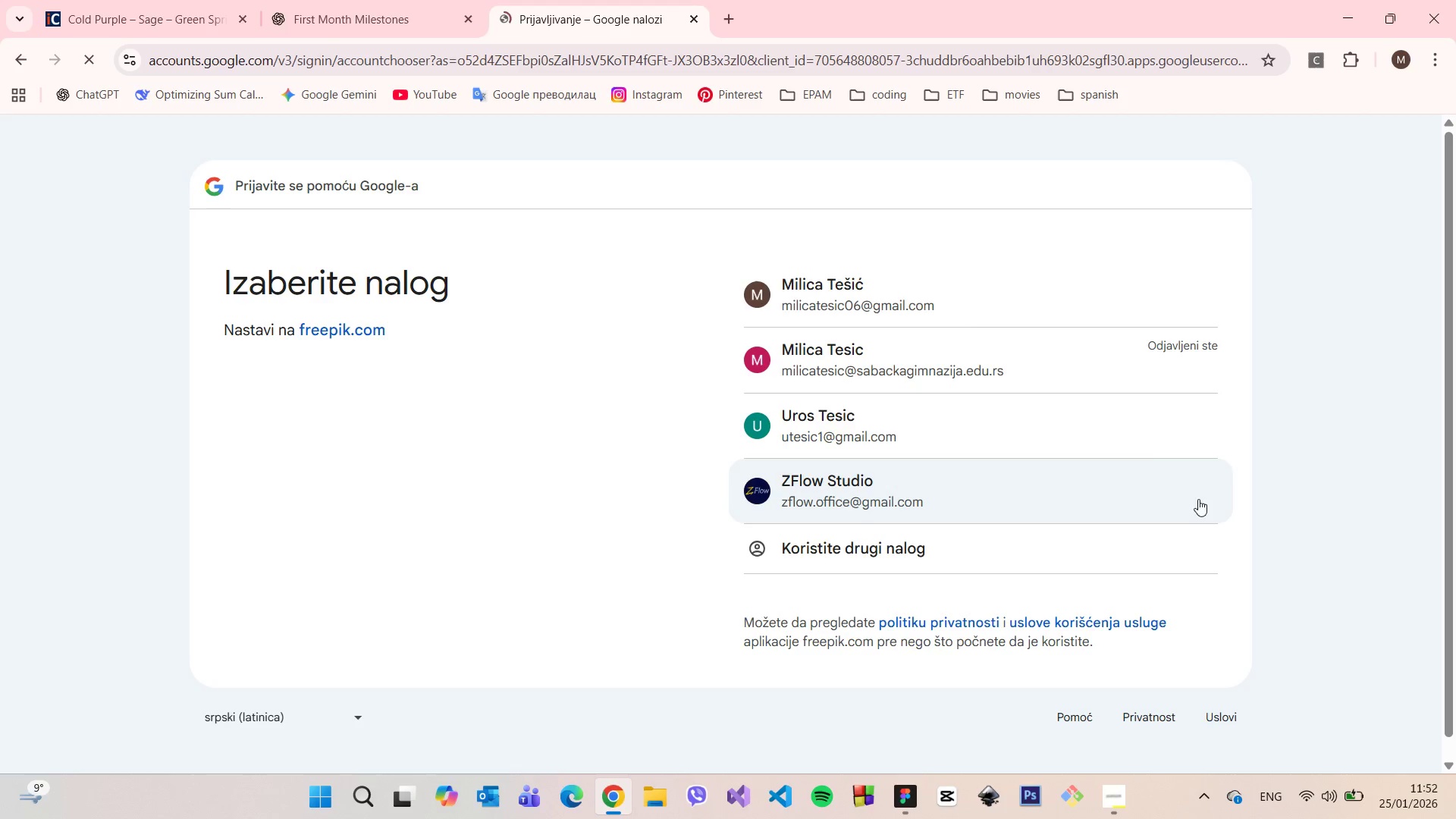 
left_click([949, 296])
 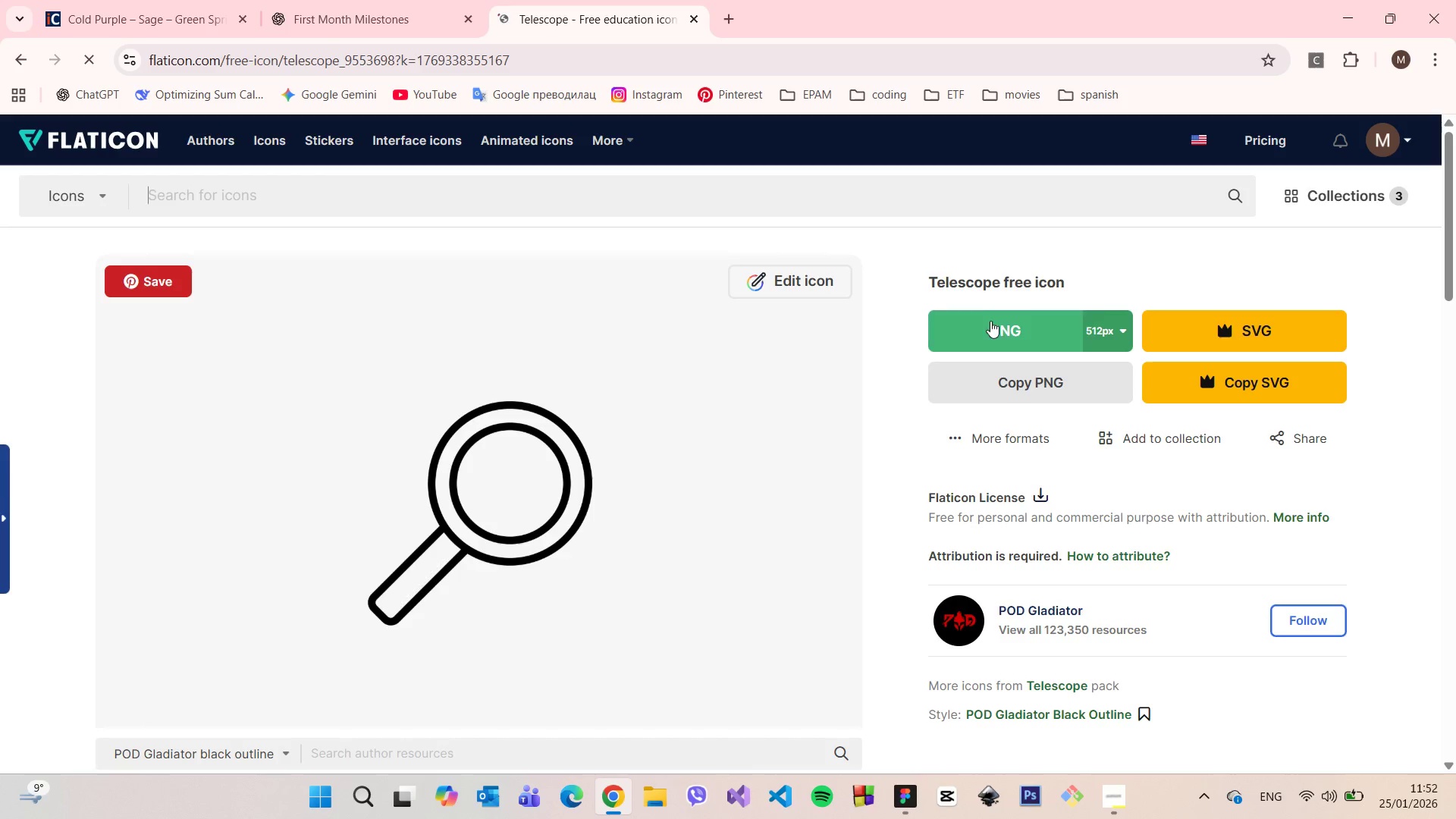 
wait(6.17)
 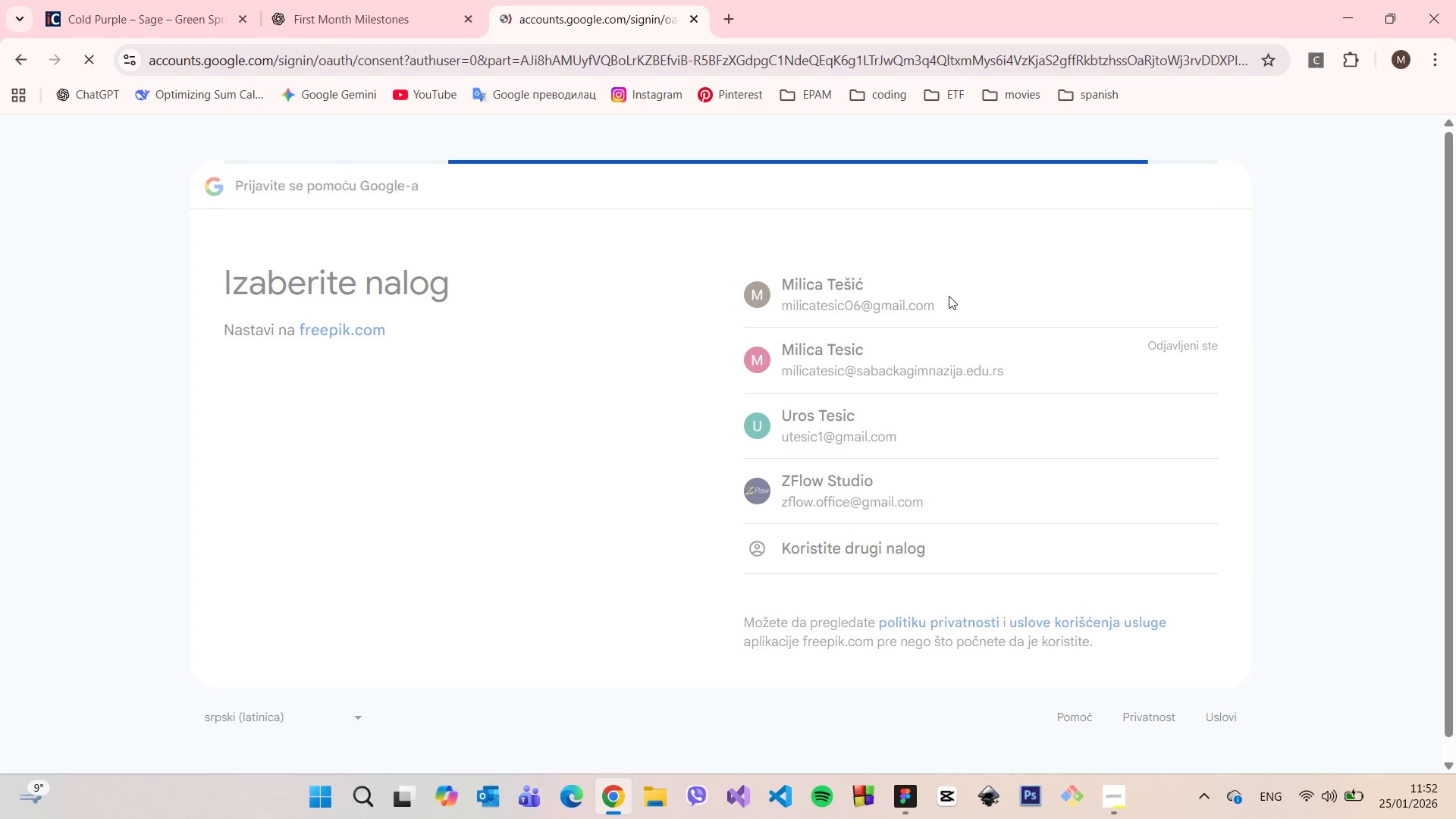 
left_click([825, 281])
 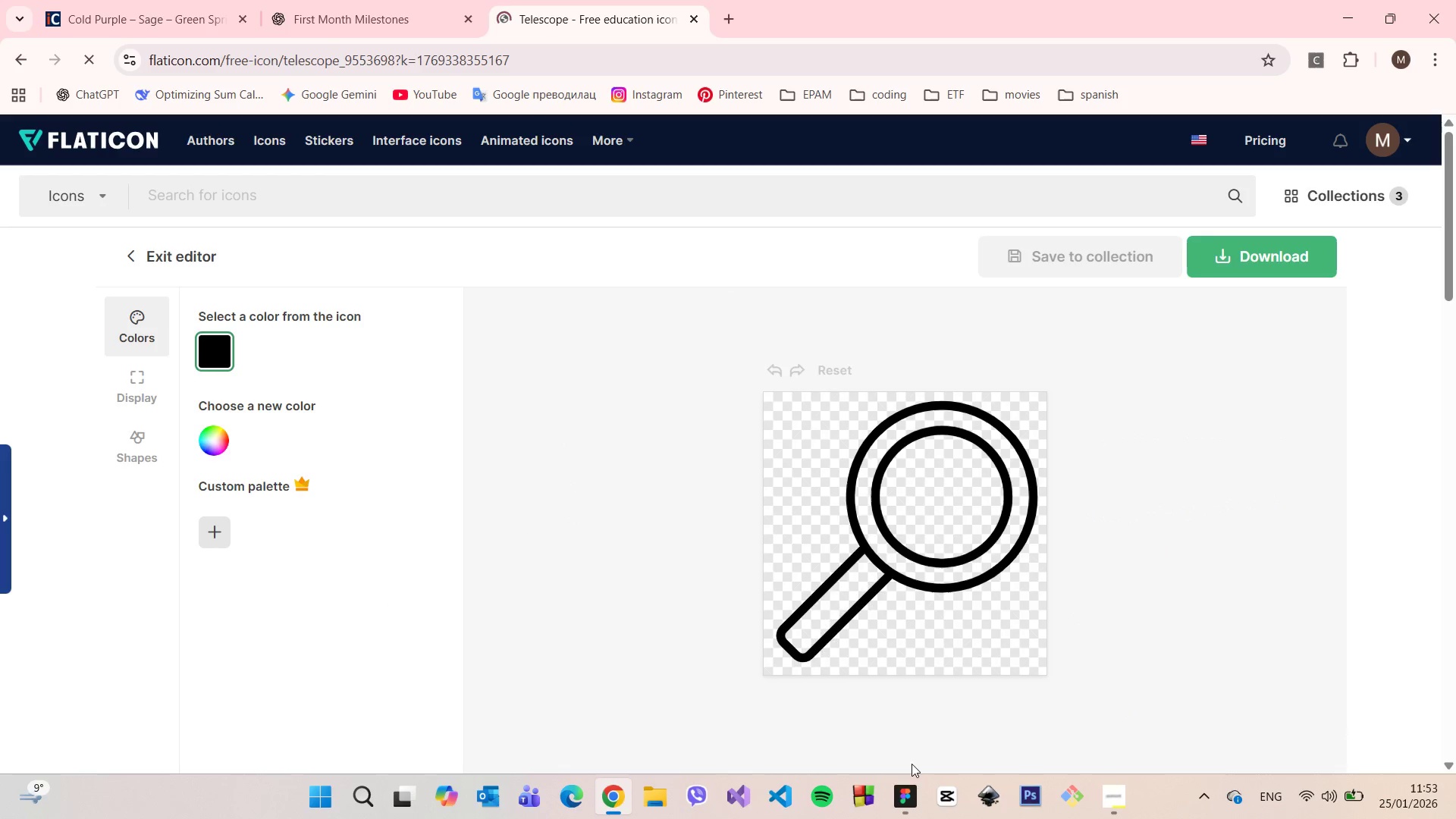 
left_click([909, 781])
 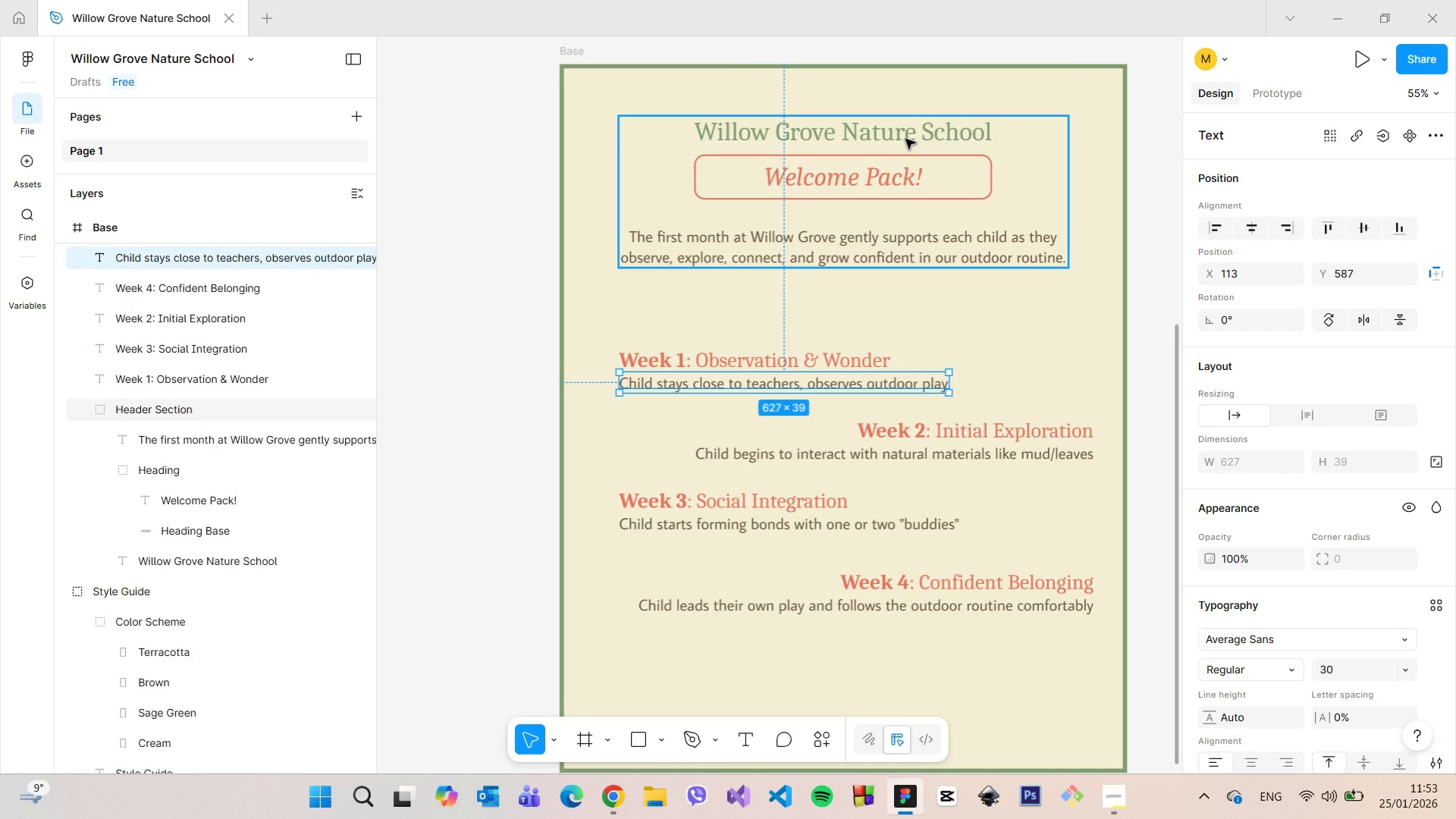 
double_click([905, 139])
 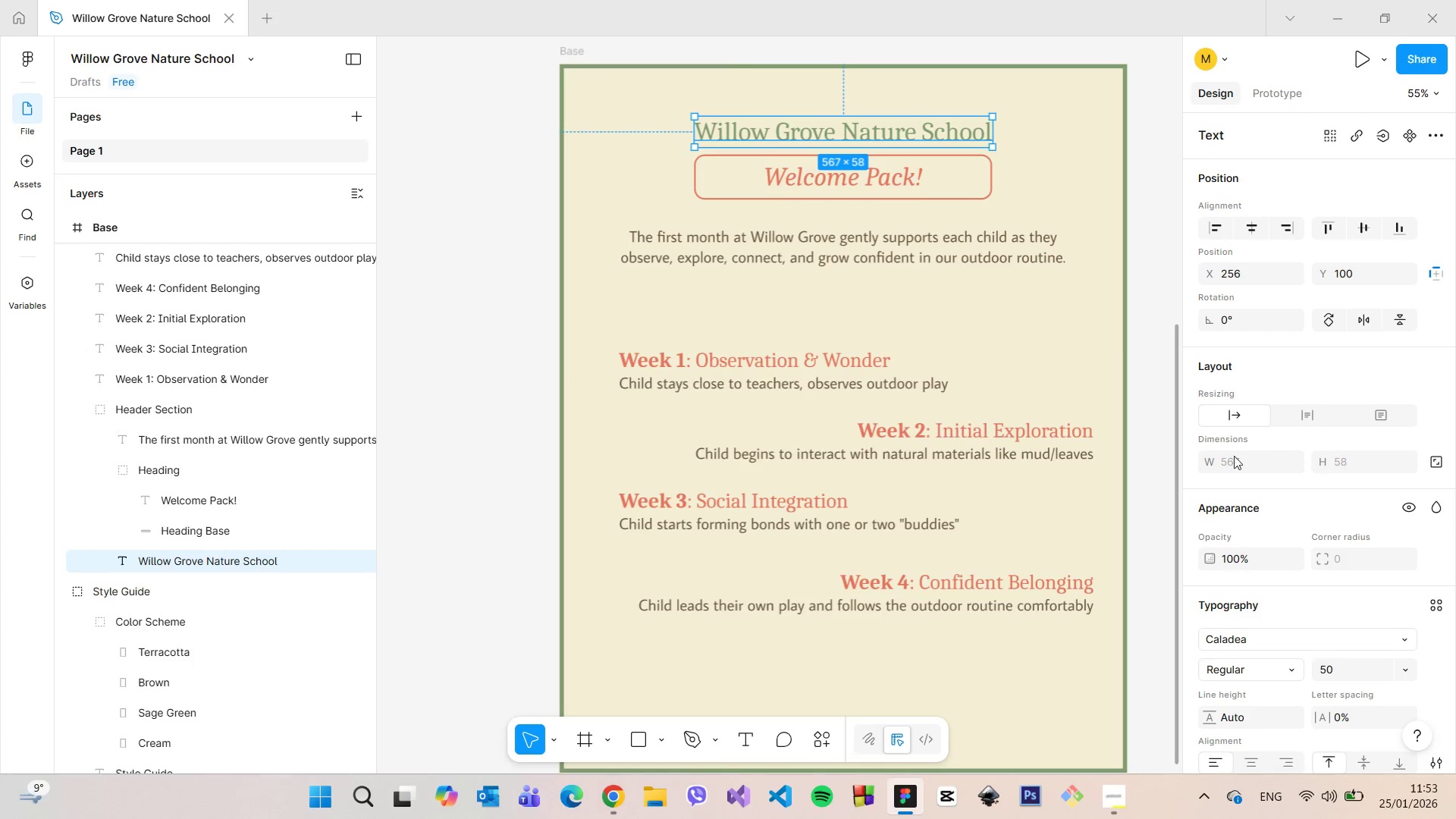 
scroll: coordinate [1292, 605], scroll_direction: down, amount: 4.0
 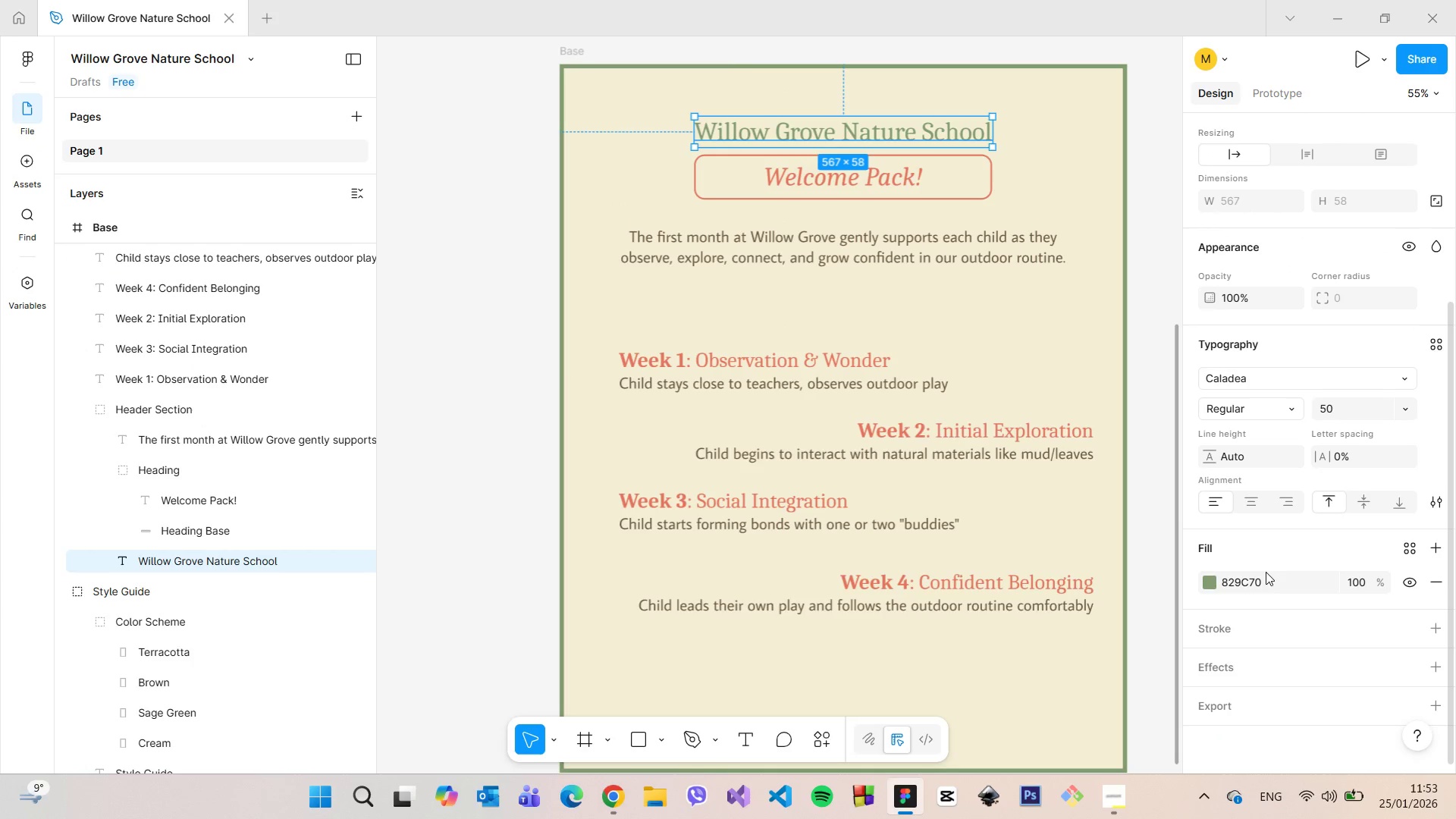 
left_click([1264, 573])
 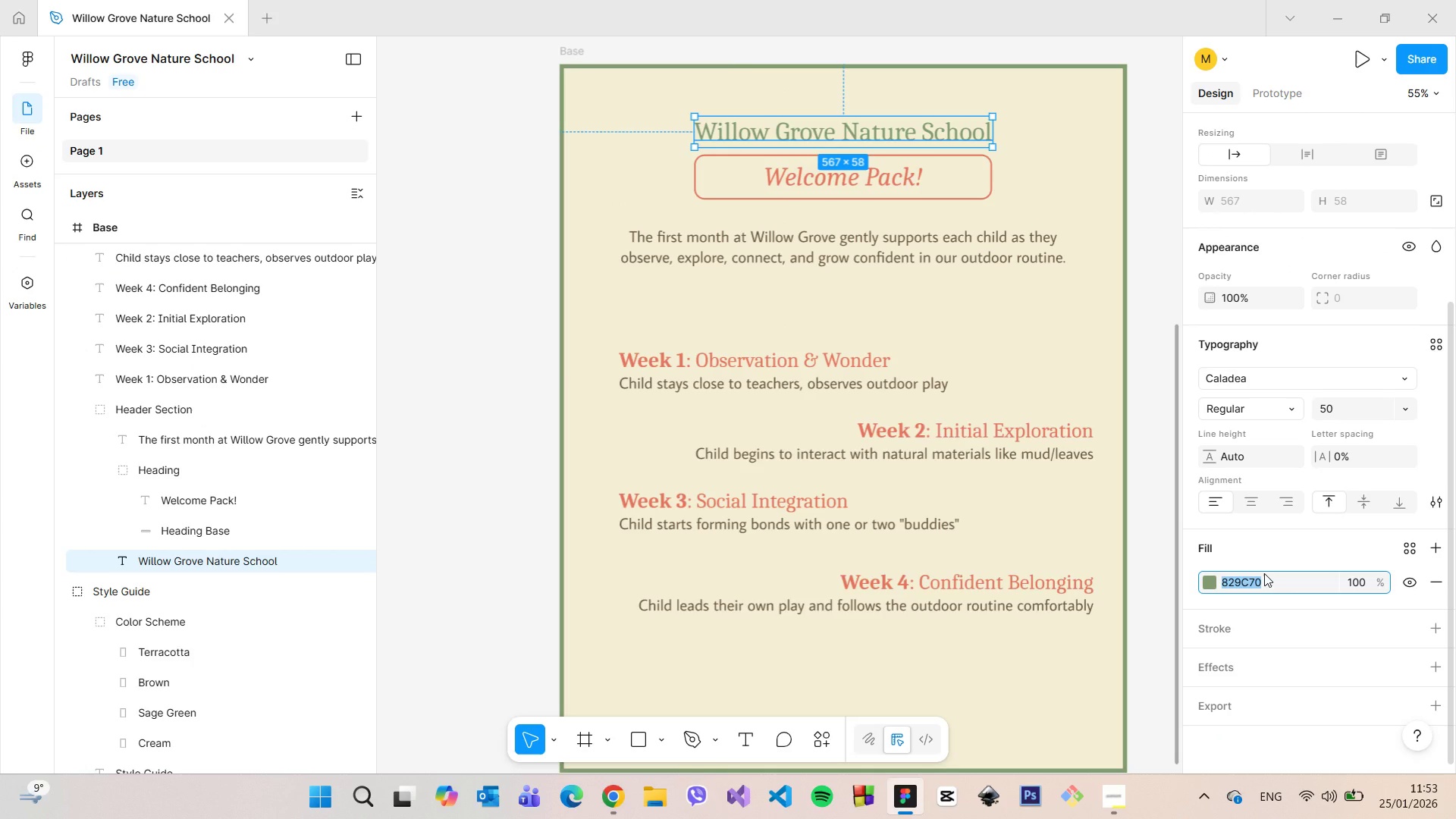 
key(Control+C)
 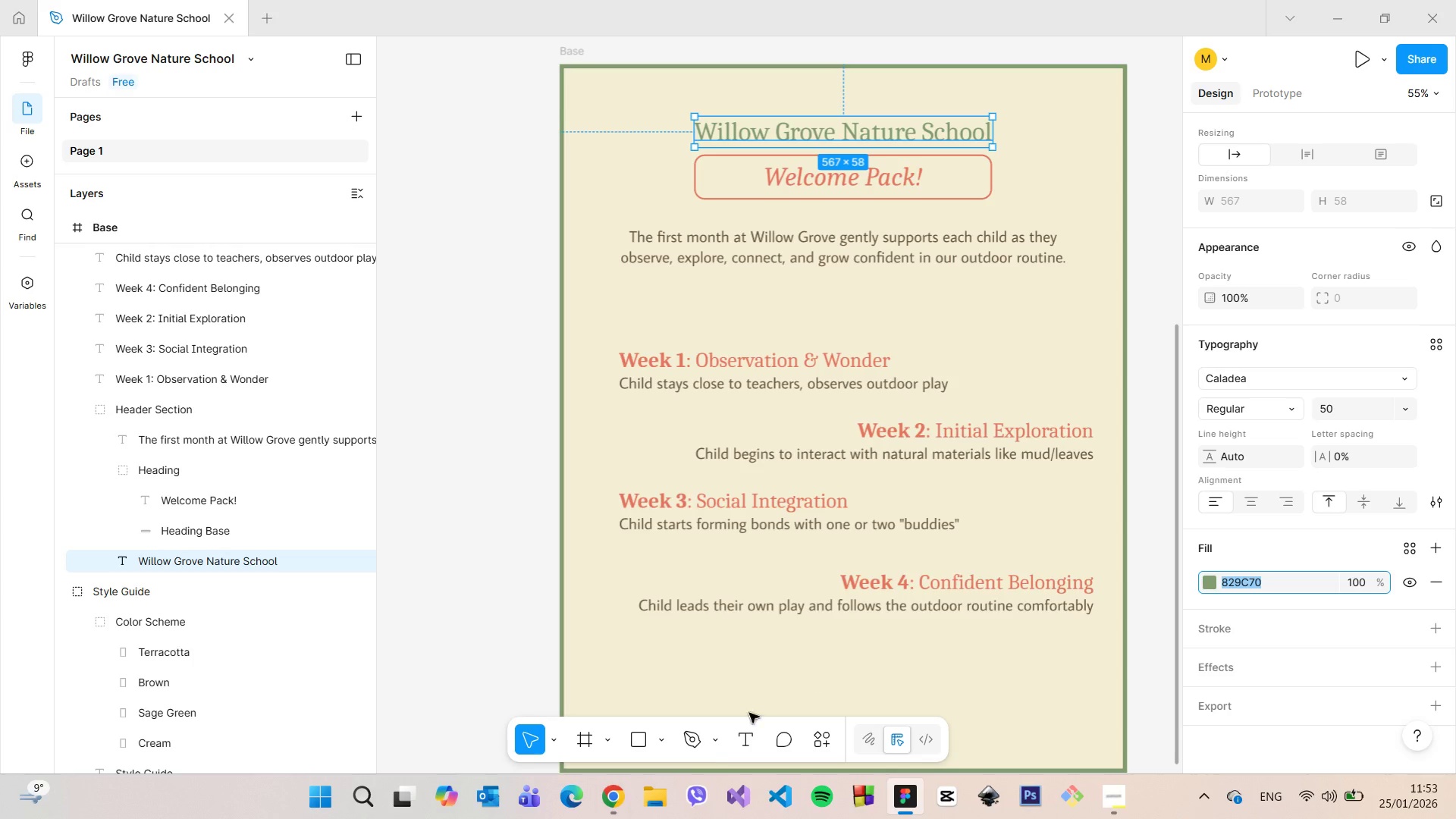 
left_click([623, 801])
 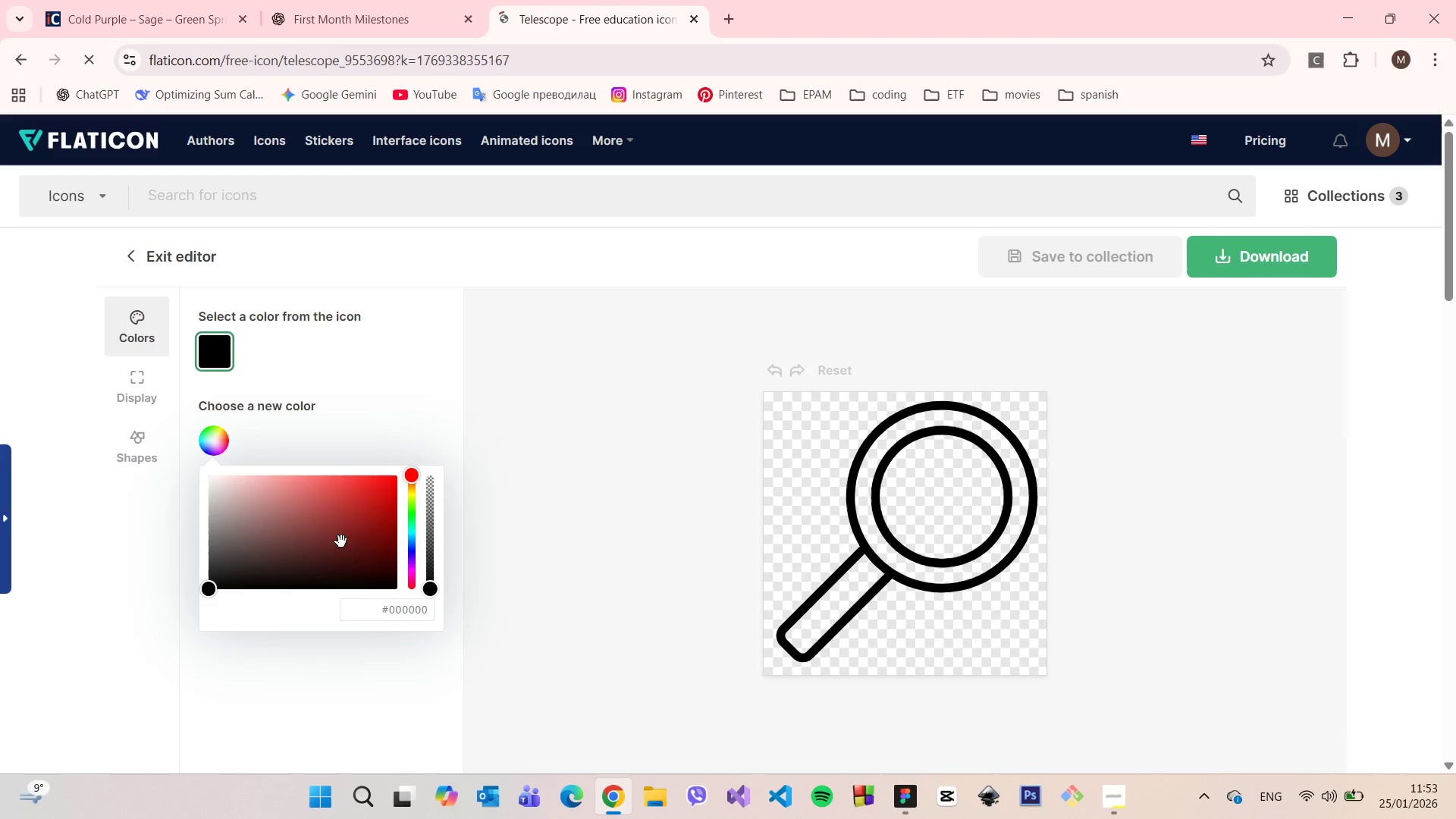 
double_click([403, 618])
 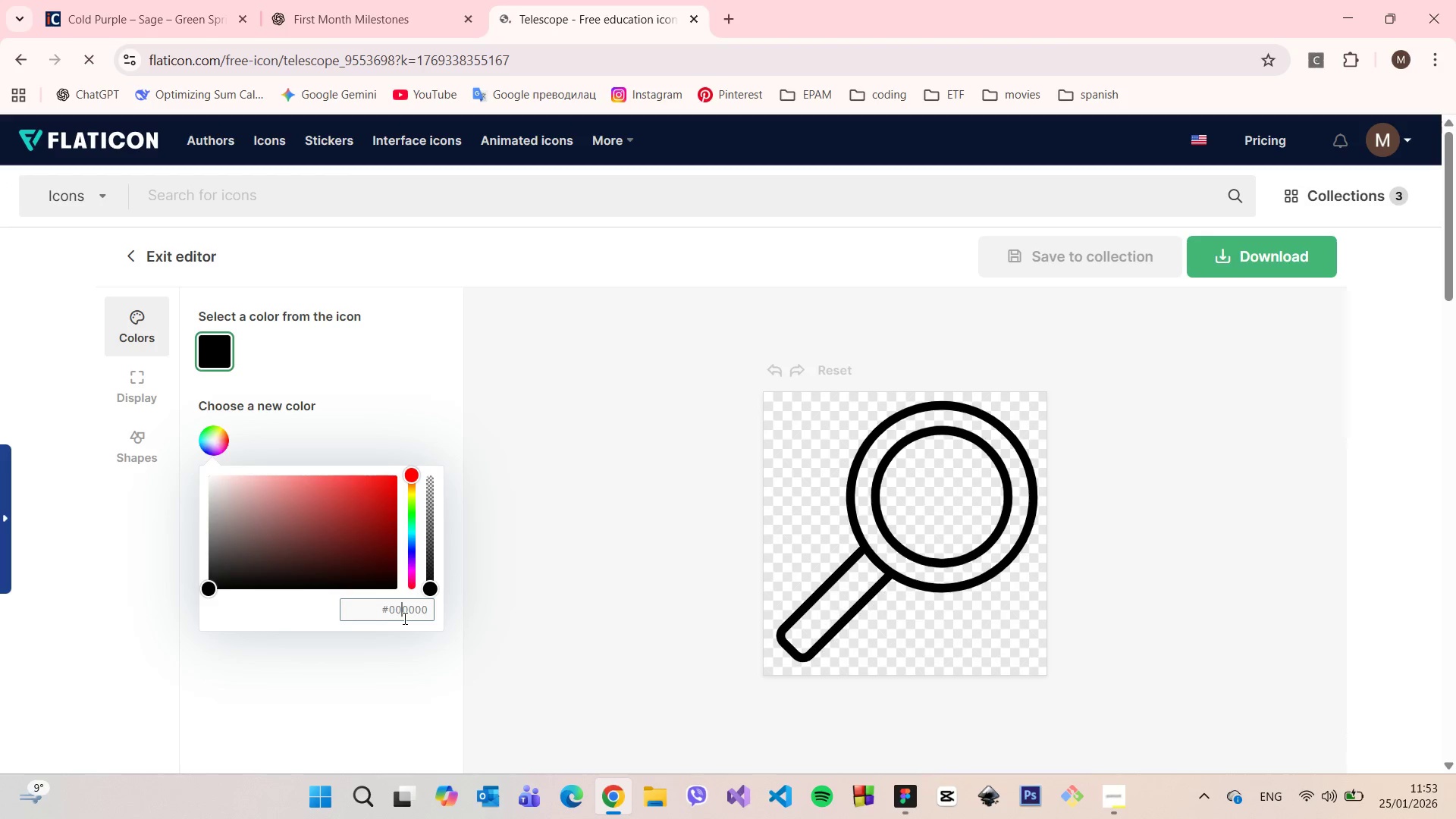 
triple_click([403, 618])
 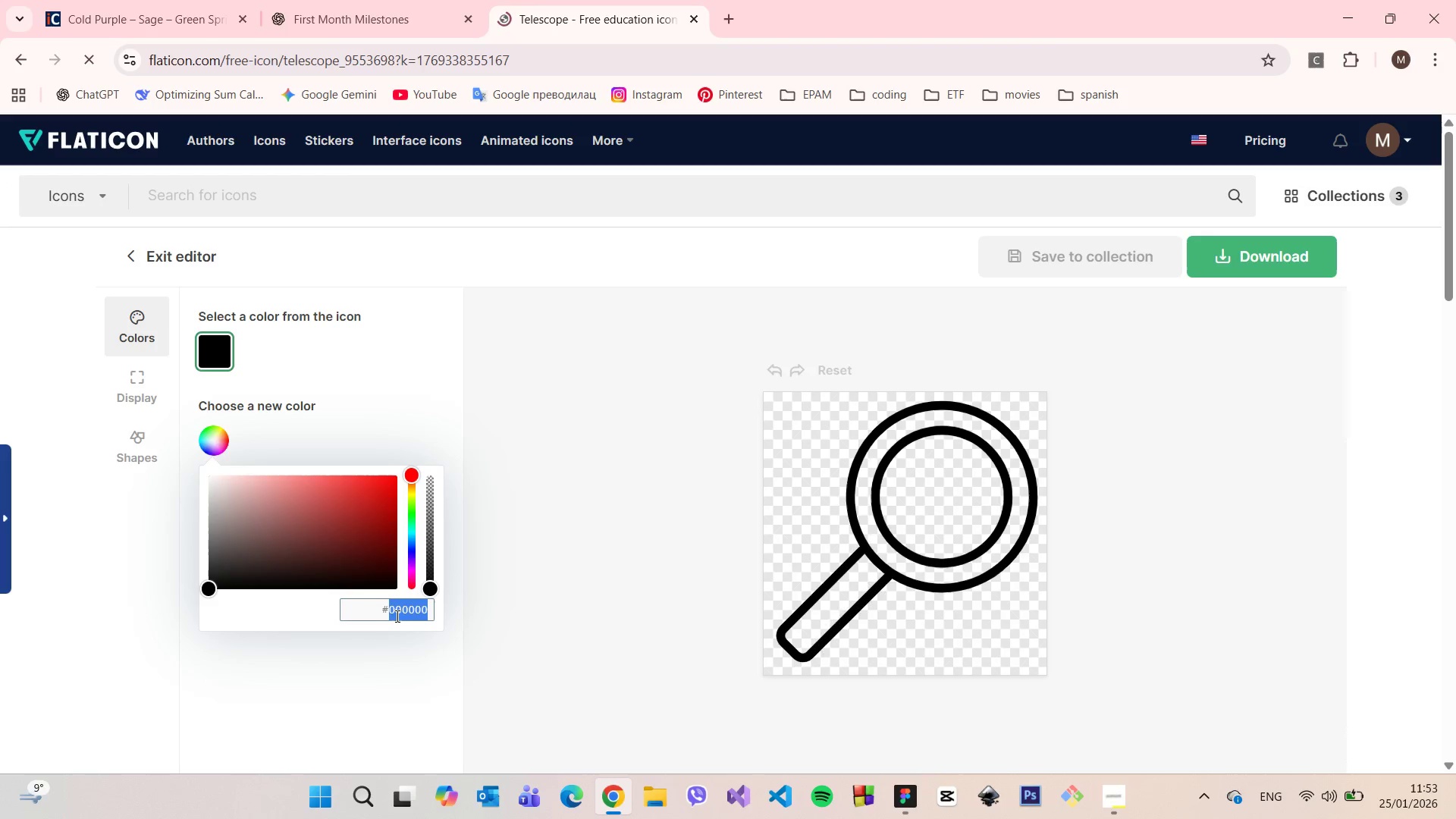 
key(Control+V)
 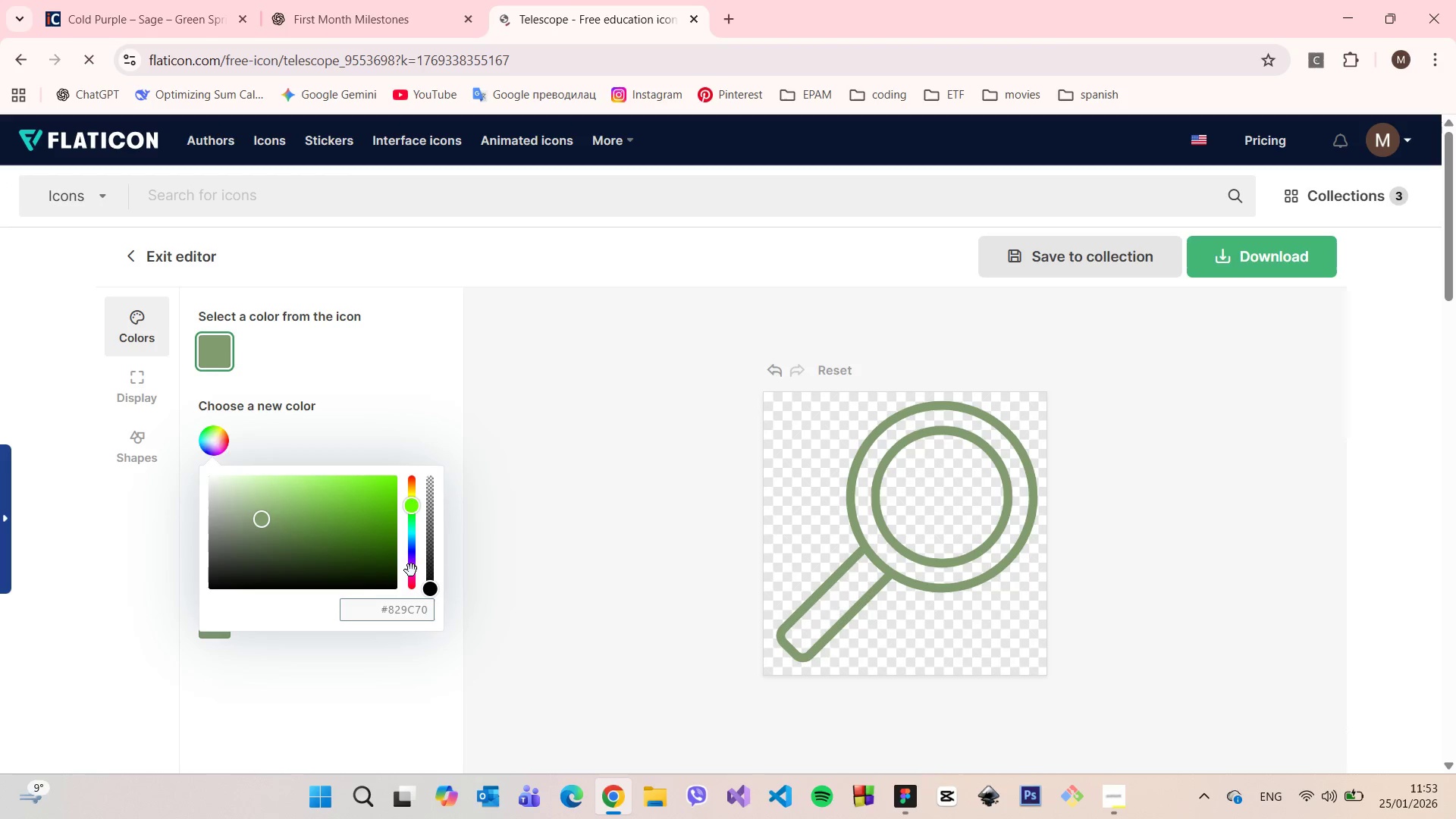 
left_click([419, 393])
 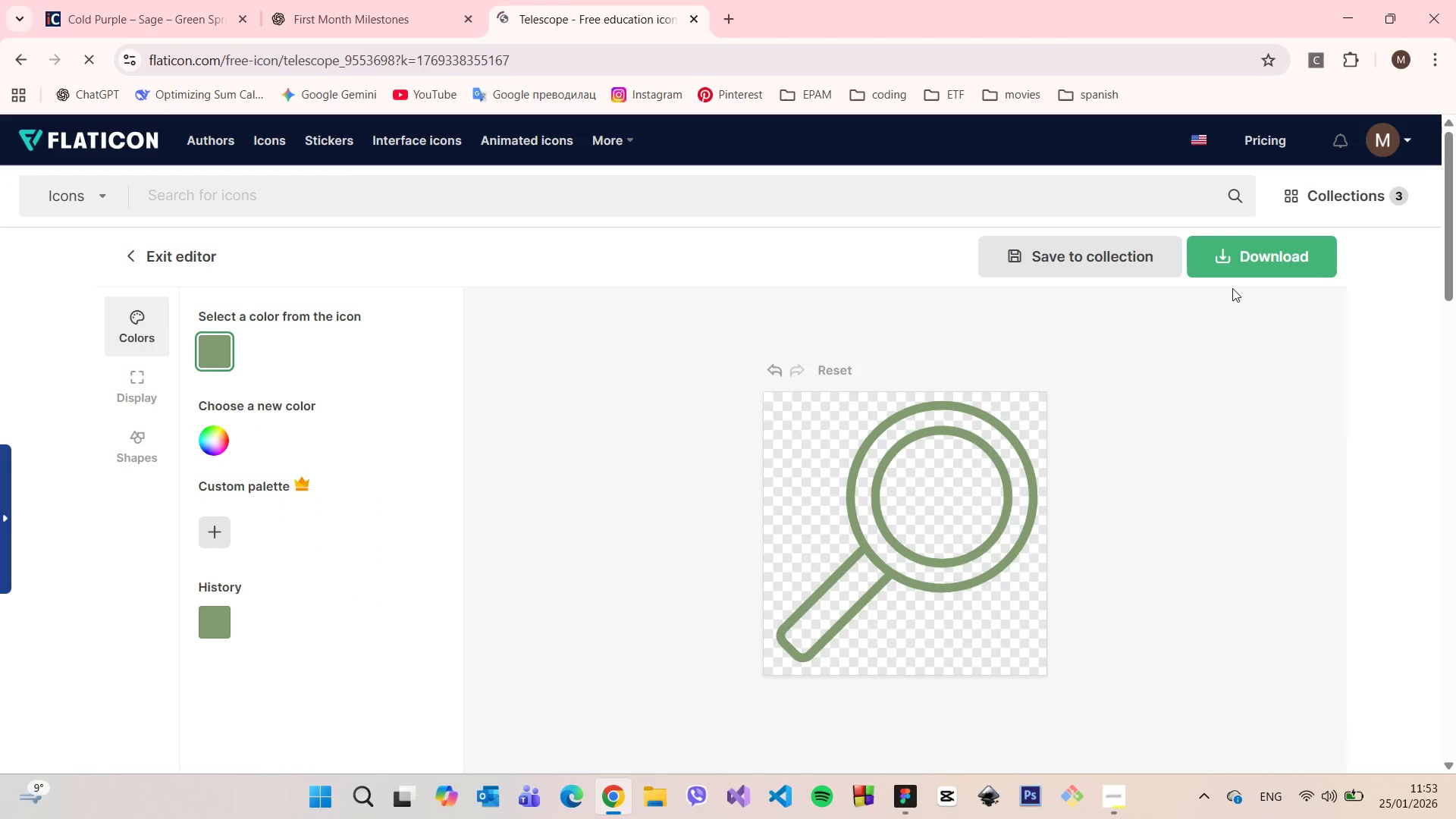 
left_click([1251, 266])
 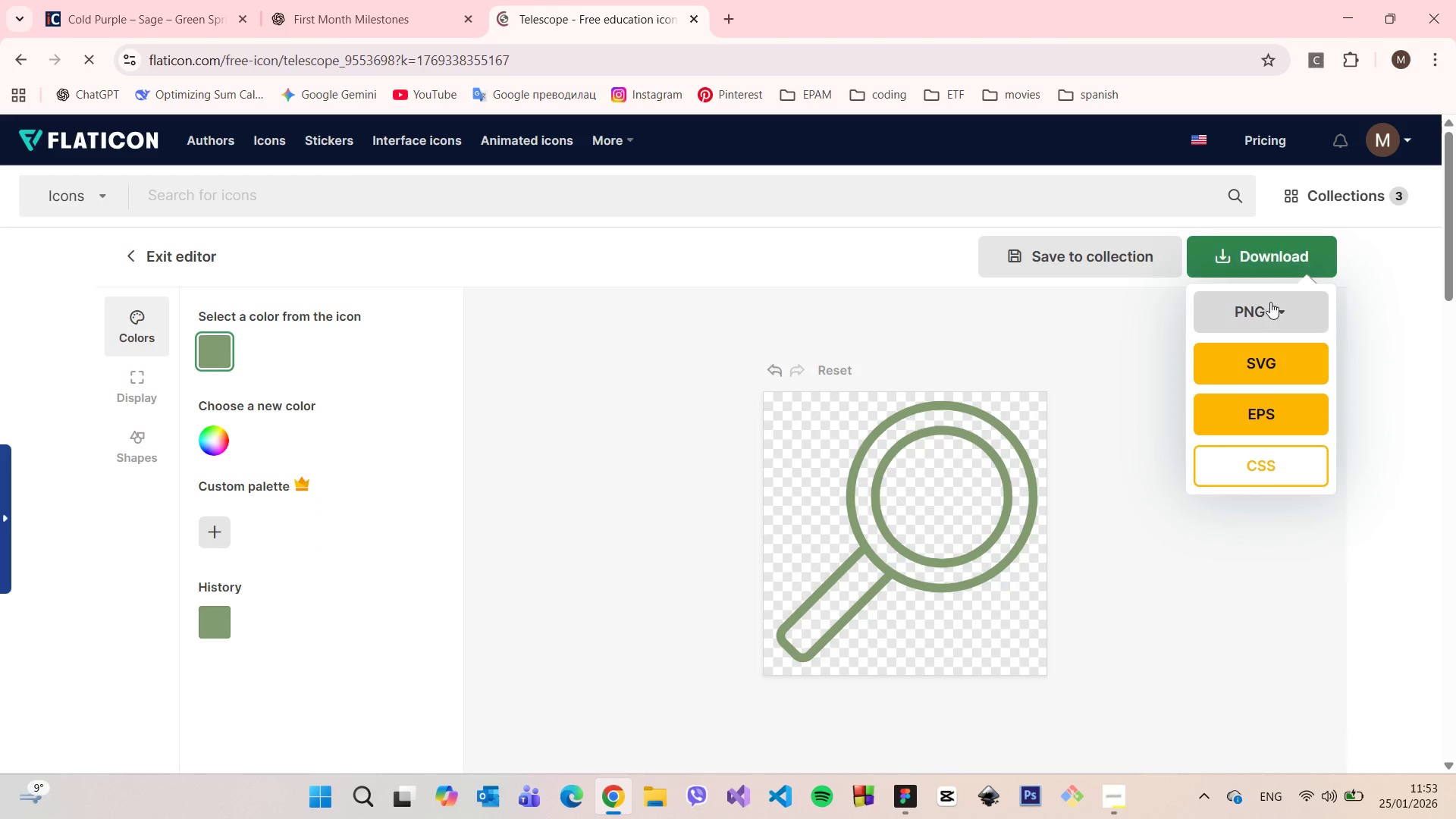 
left_click([1276, 304])
 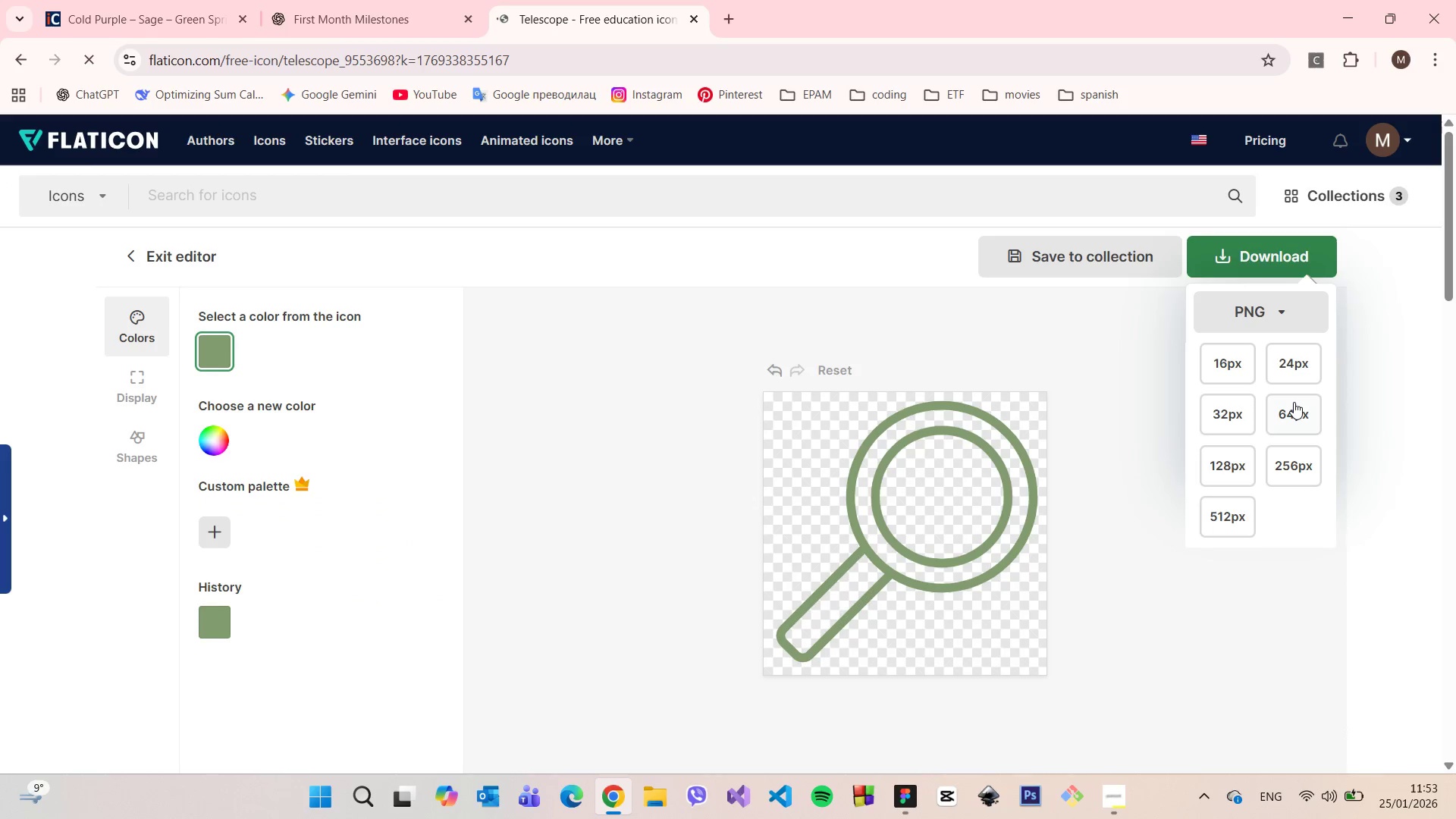 
left_click([1294, 402])
 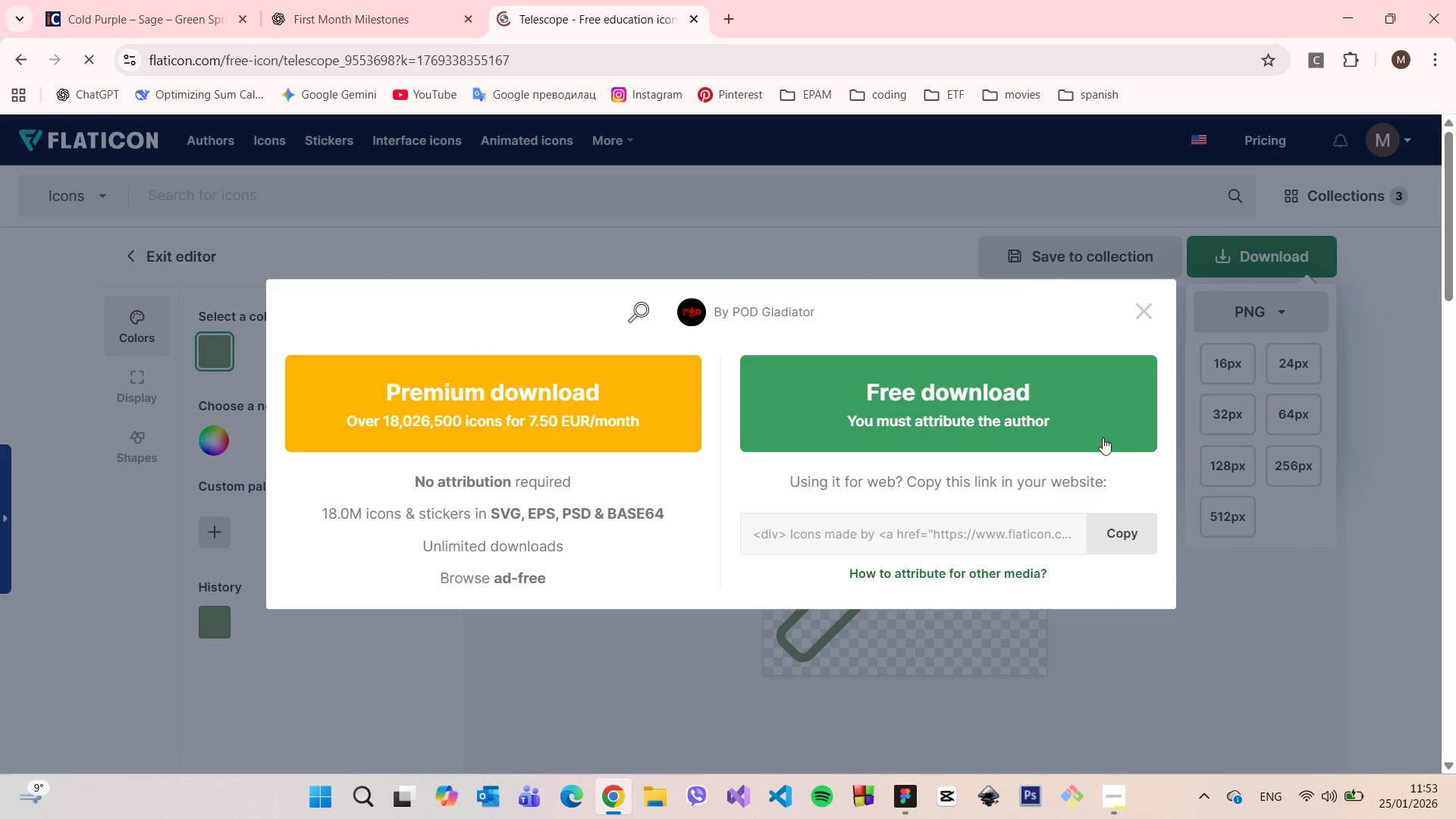 
left_click([1096, 436])
 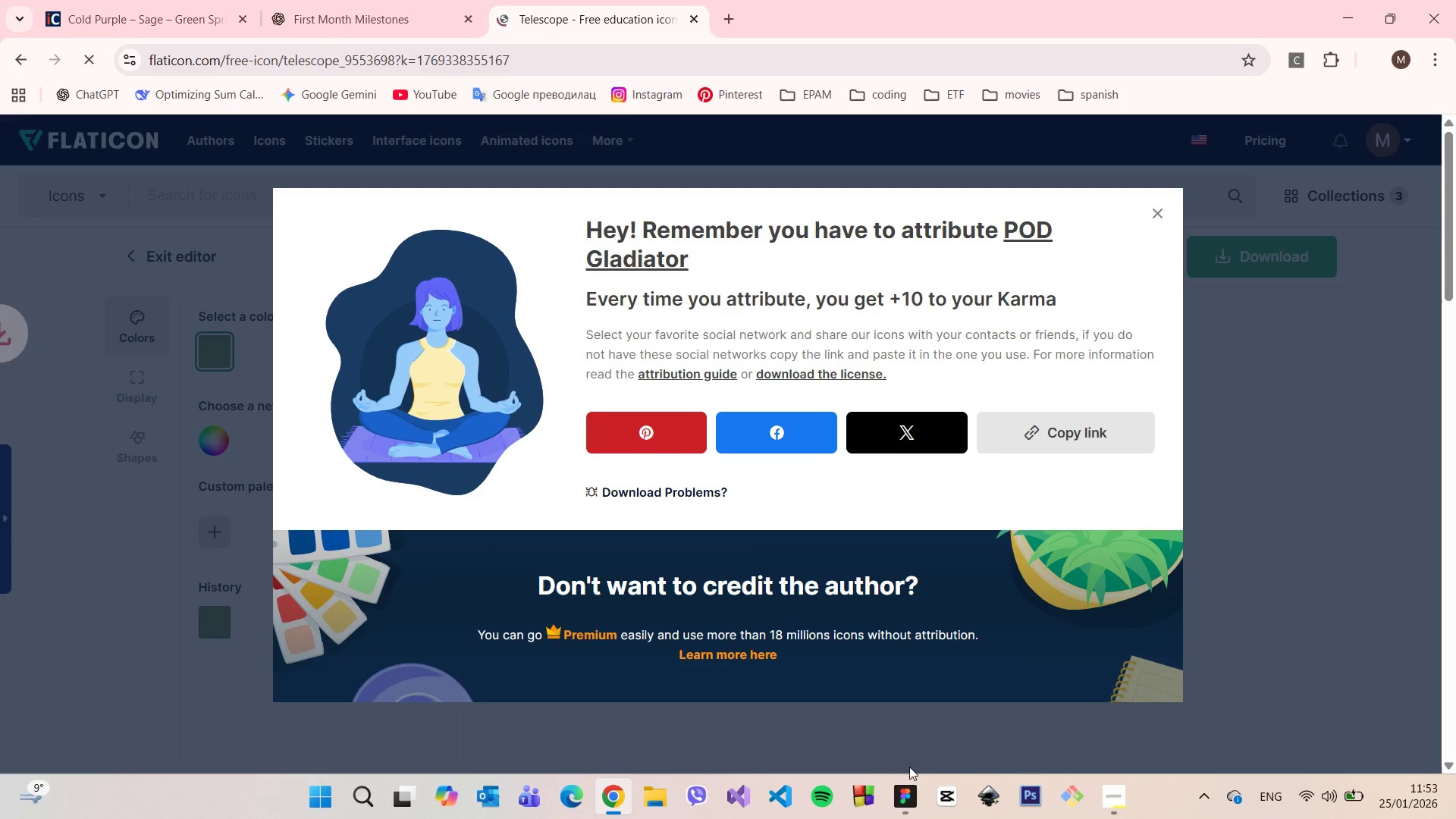 
left_click([902, 794])
 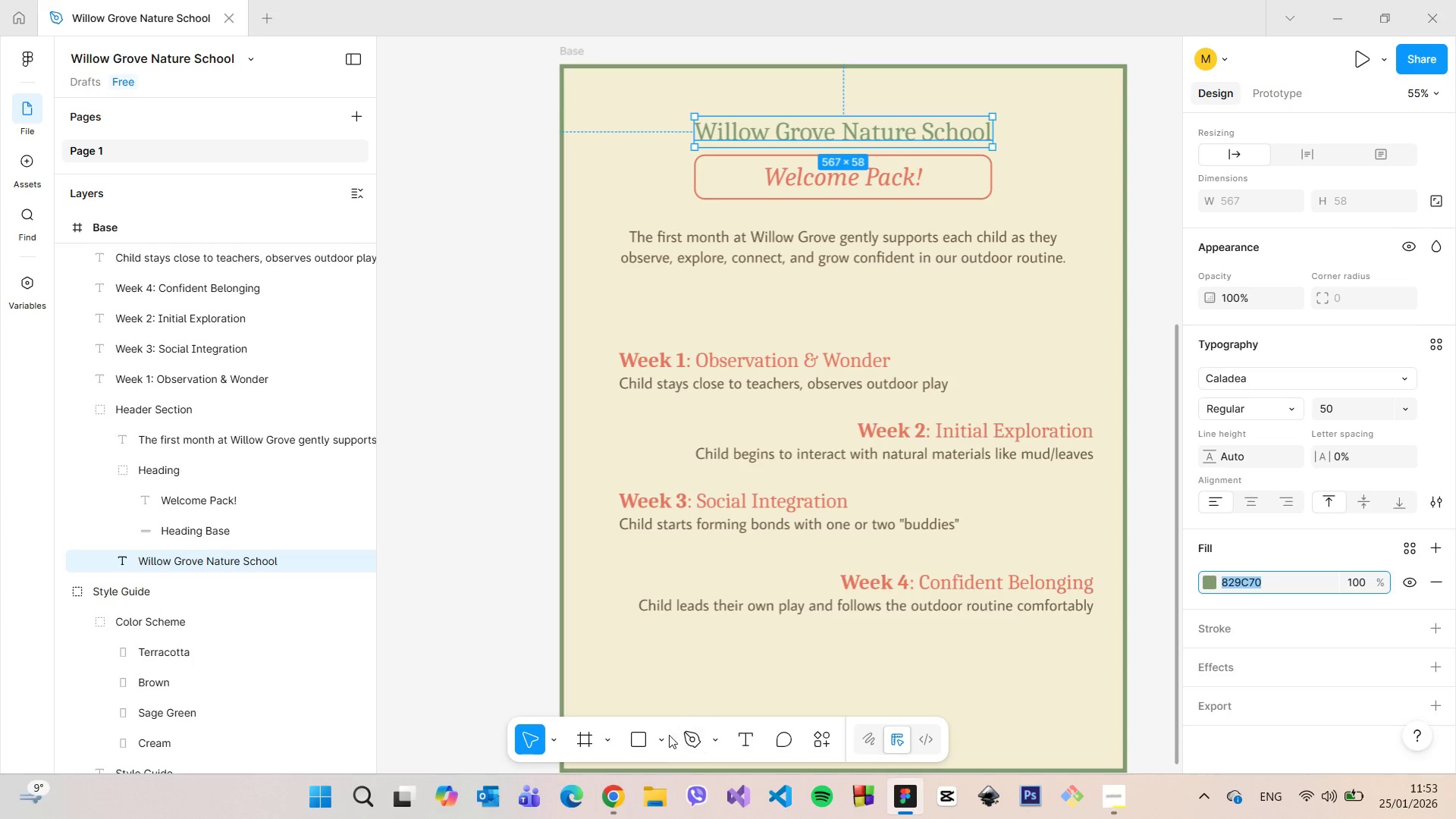 
left_click([652, 738])
 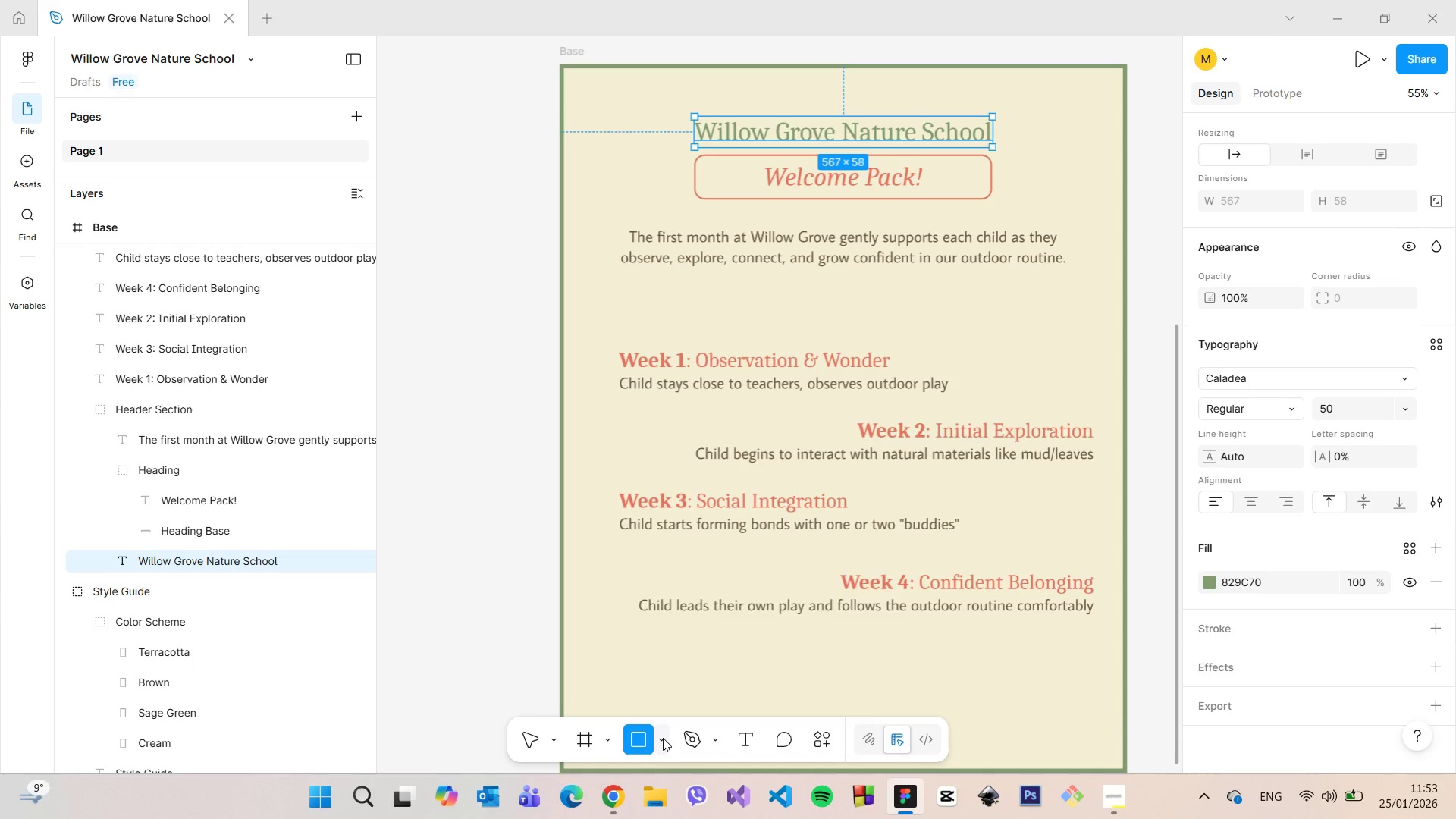 
left_click([663, 738])
 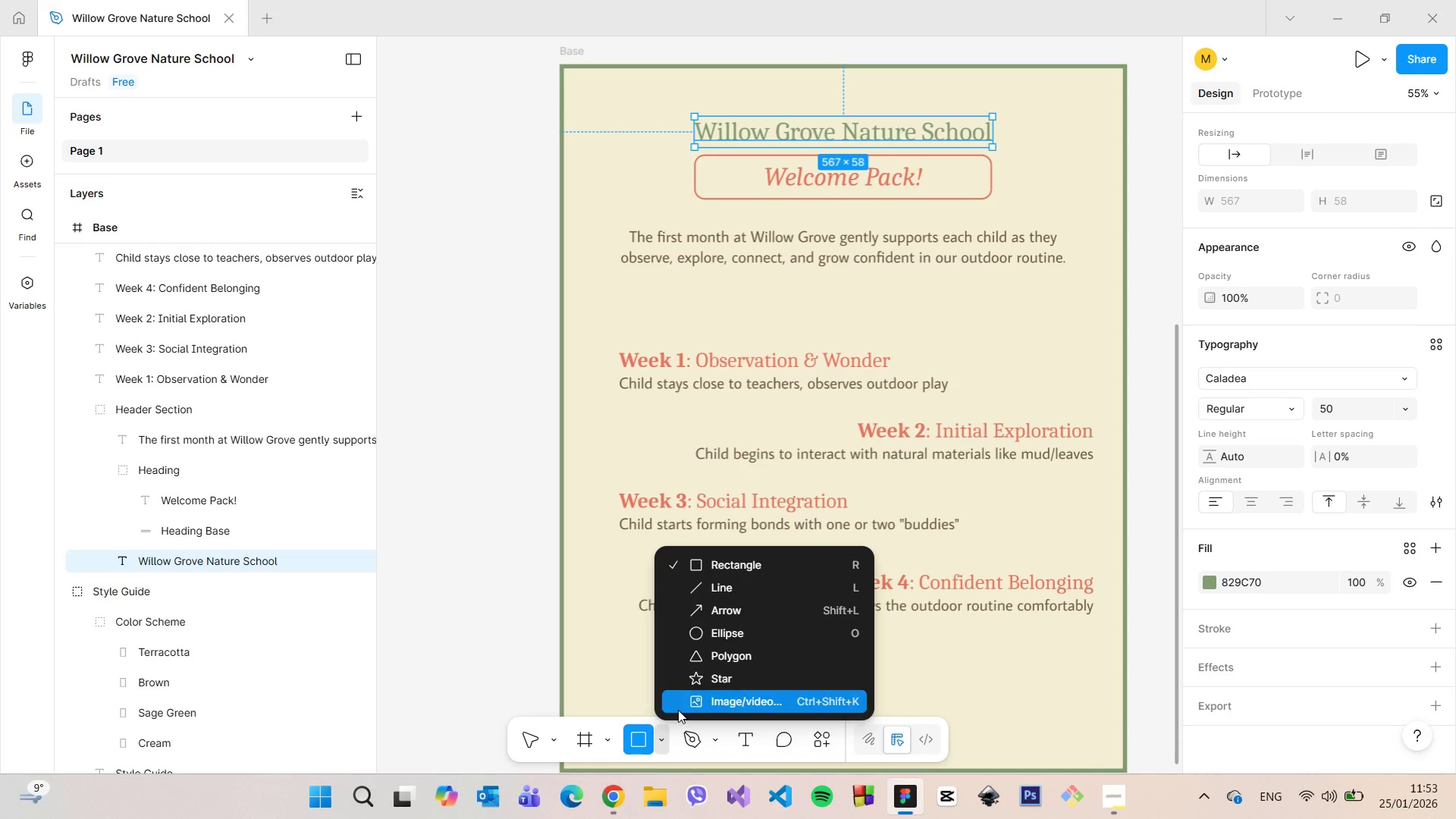 
left_click([678, 710])
 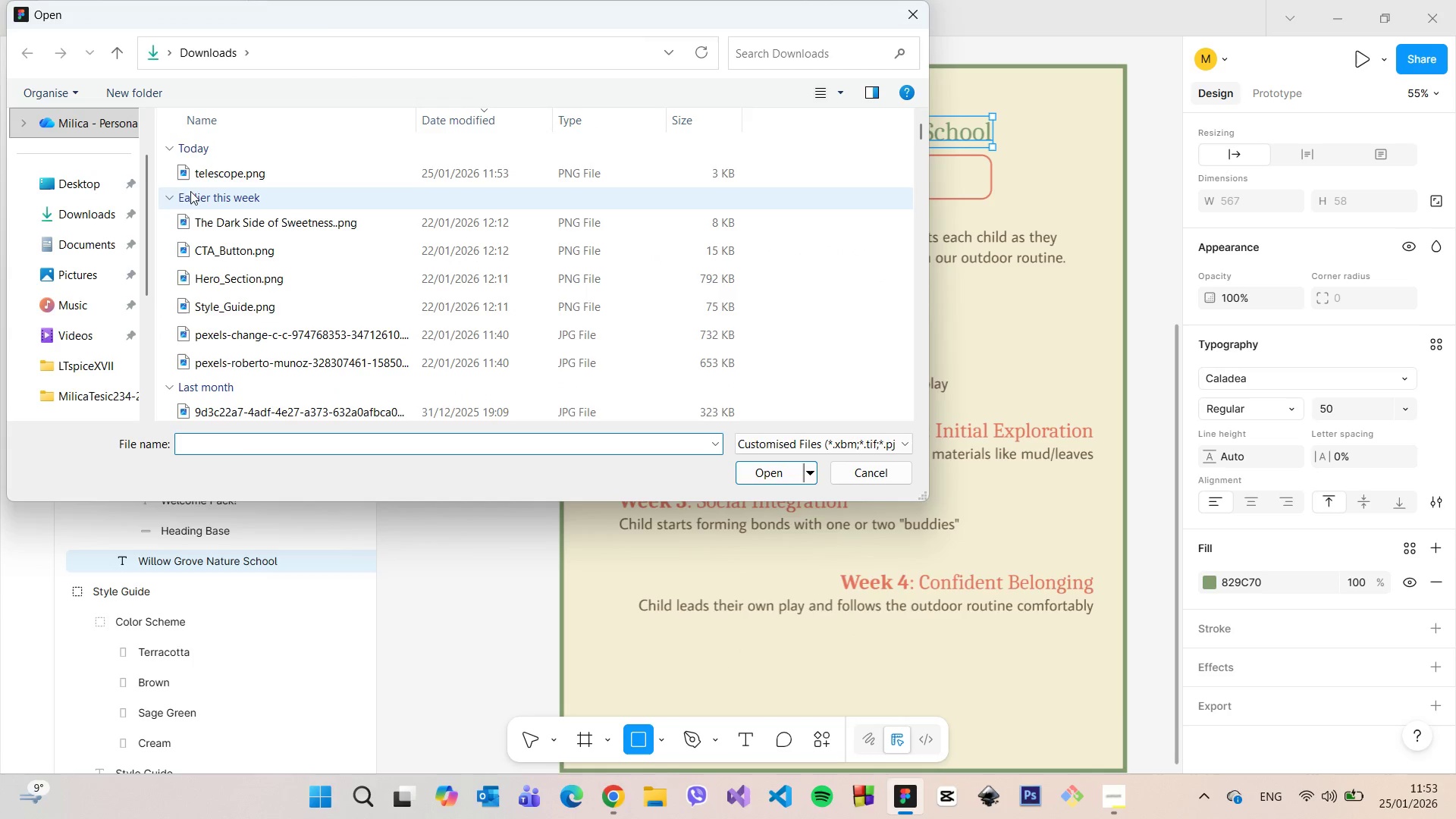 
left_click_drag(start_coordinate=[259, 175], to_coordinate=[444, 631])
 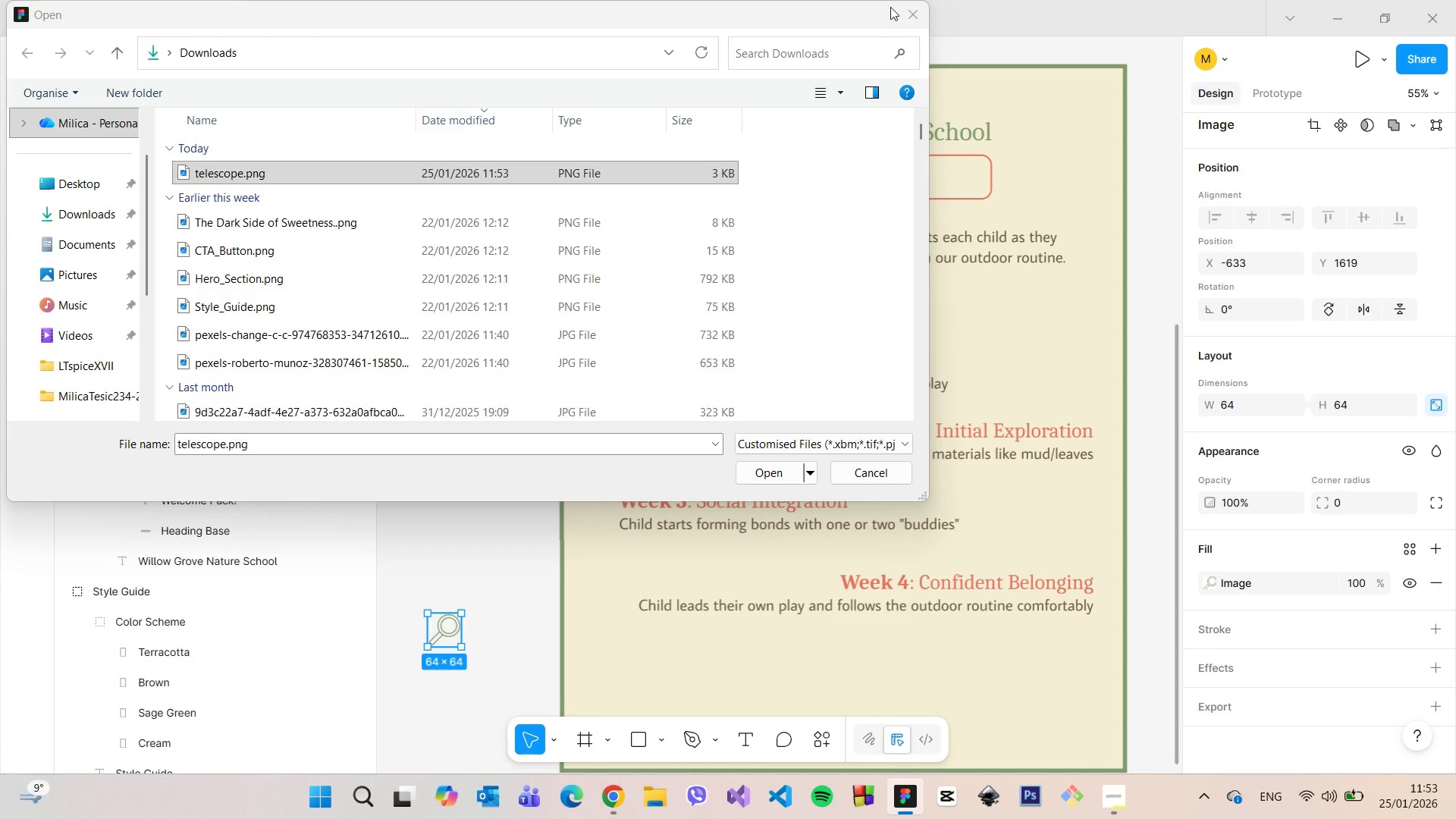 
left_click([918, 3])
 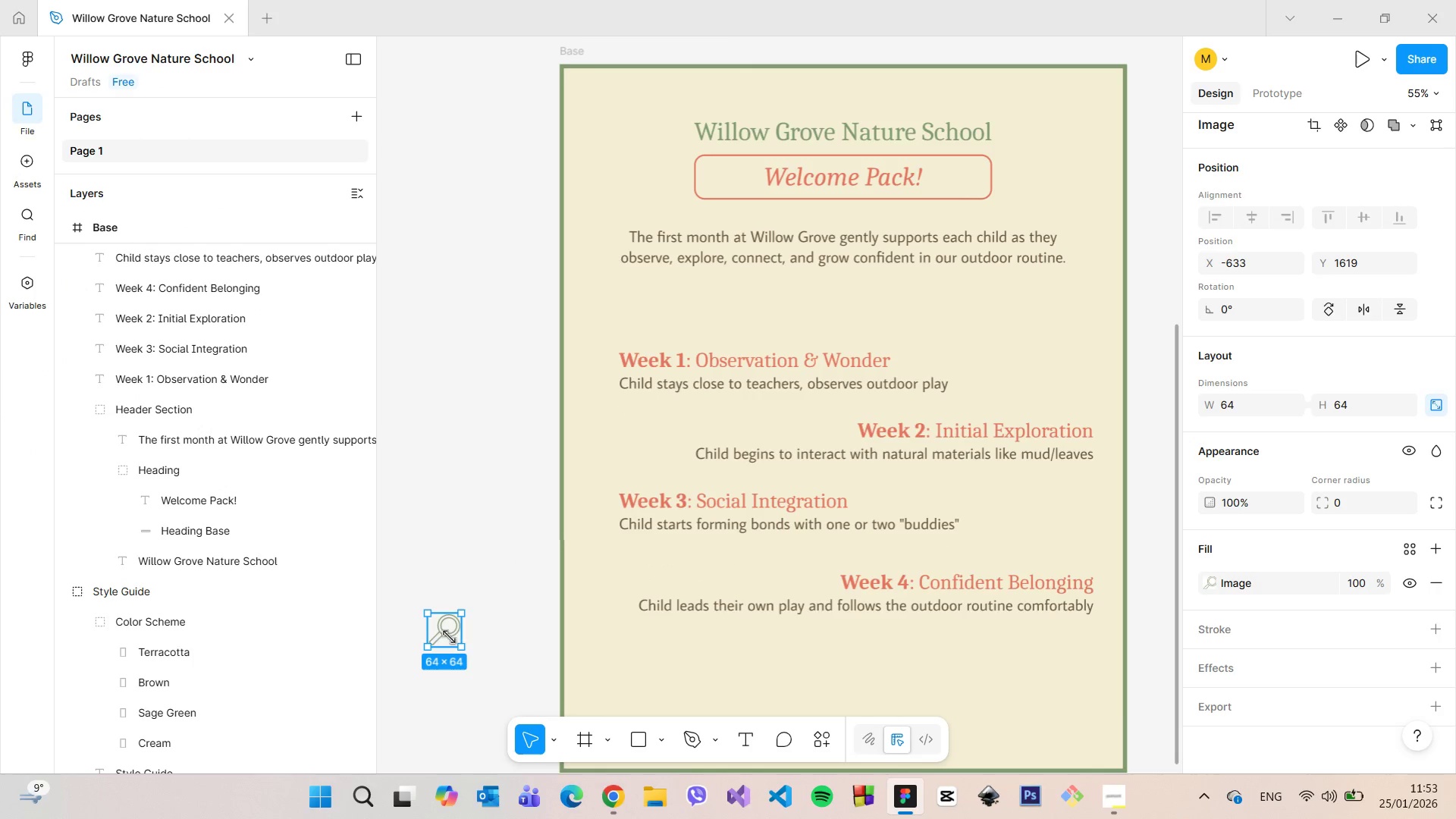 
left_click_drag(start_coordinate=[447, 635], to_coordinate=[600, 369])
 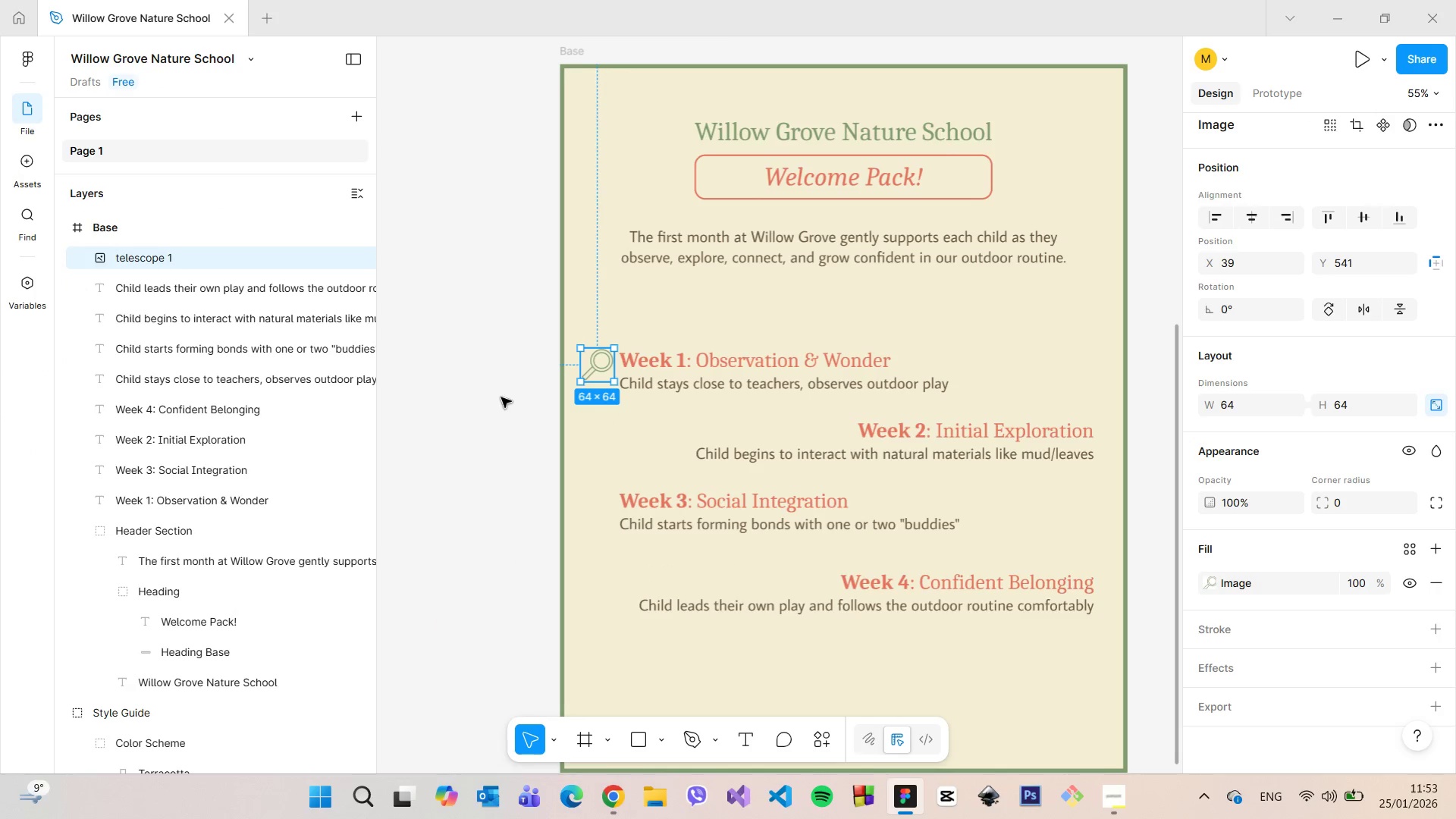 
left_click([500, 397])
 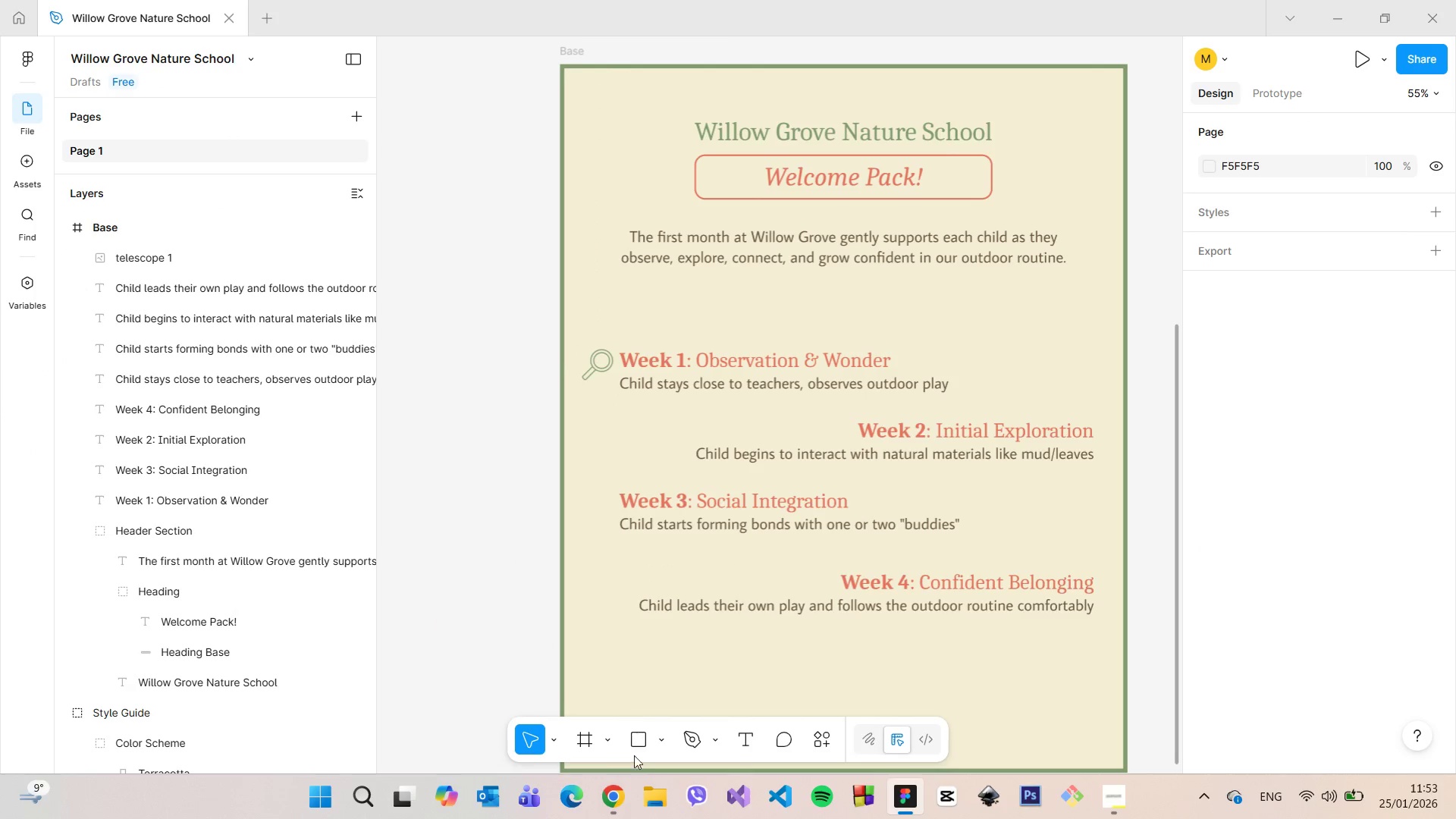 
left_click([621, 800])
 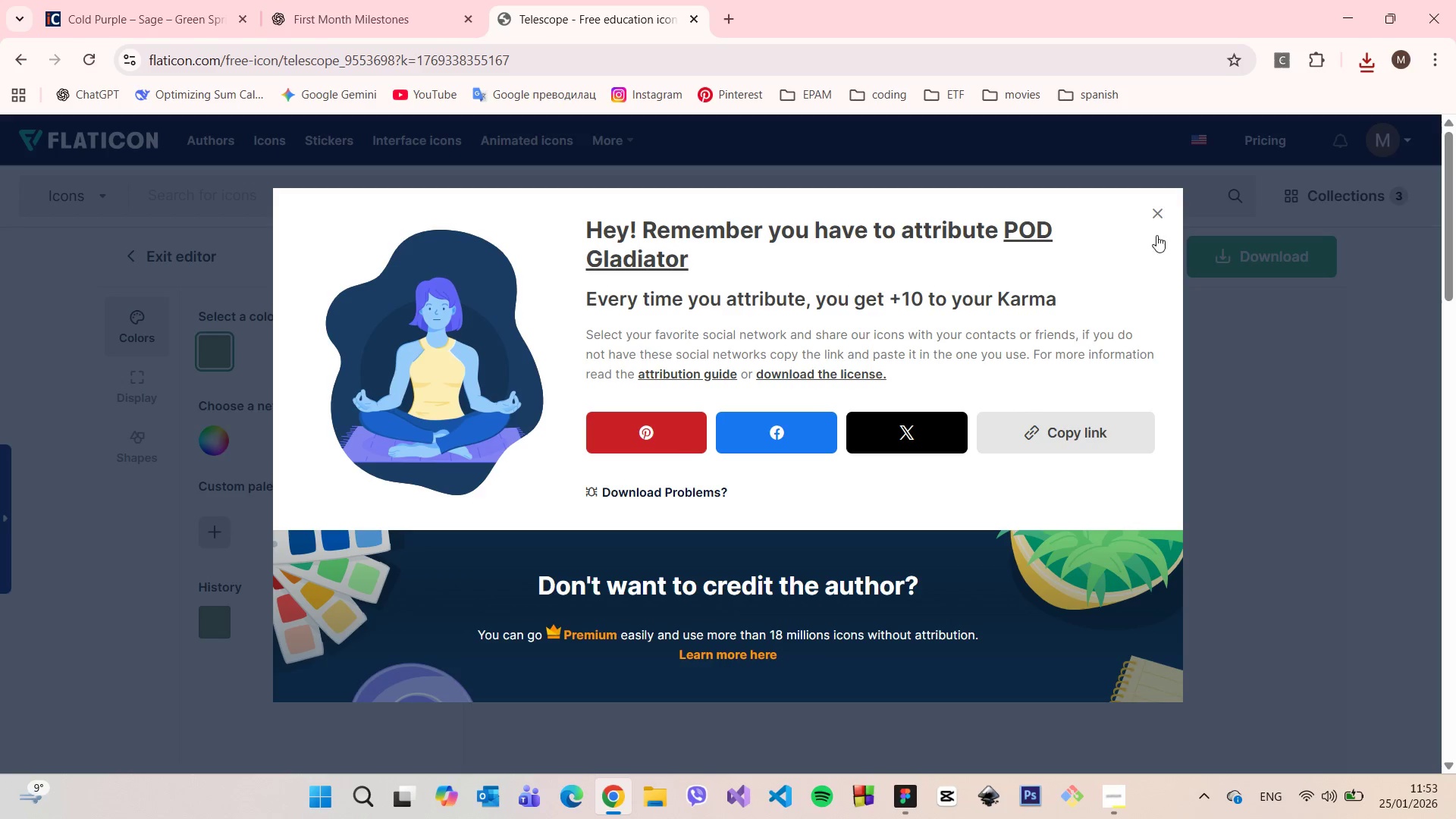 
left_click([1149, 208])
 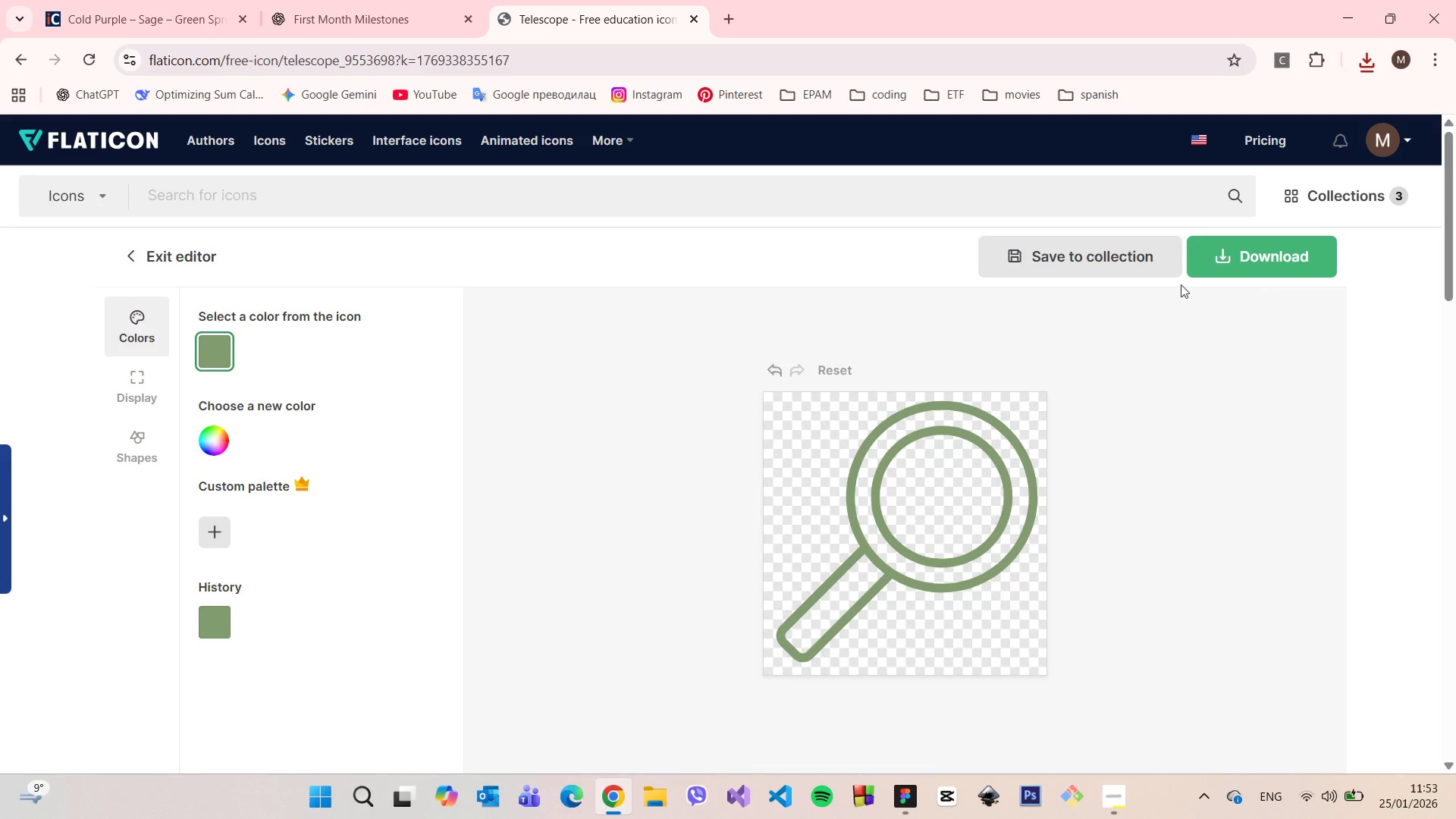 
left_click([1231, 248])
 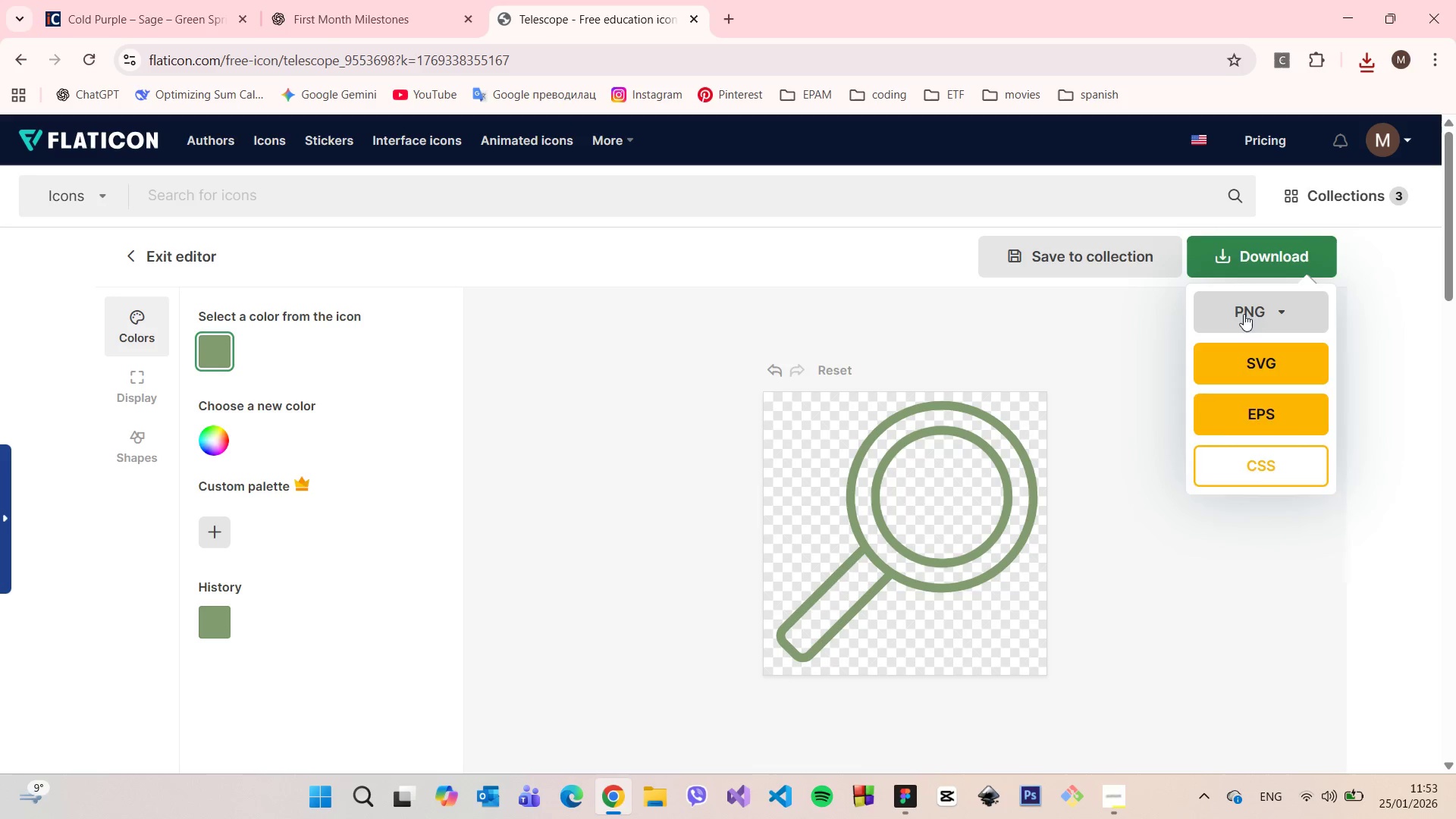 
left_click([1256, 322])
 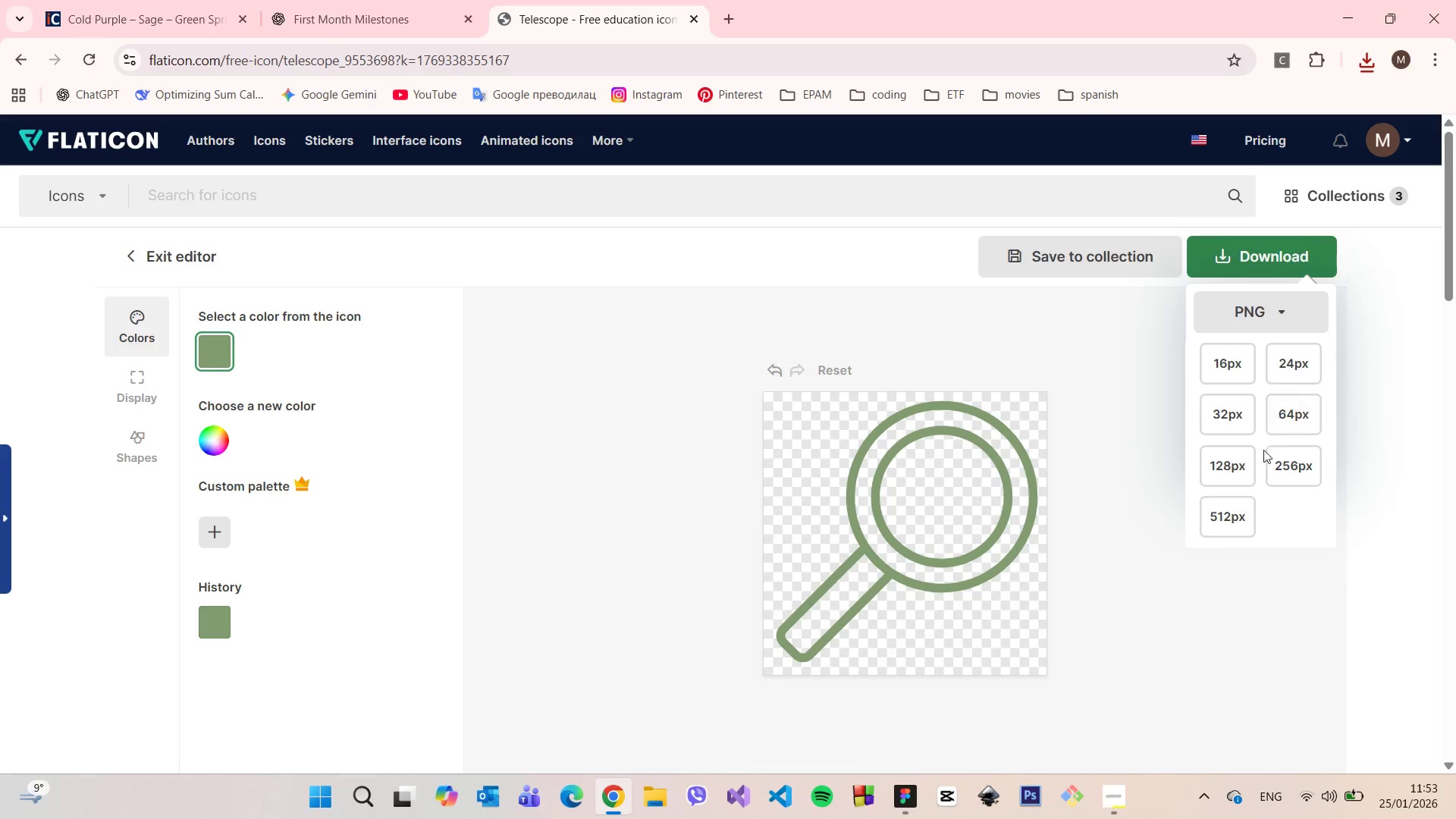 
left_click([1231, 466])
 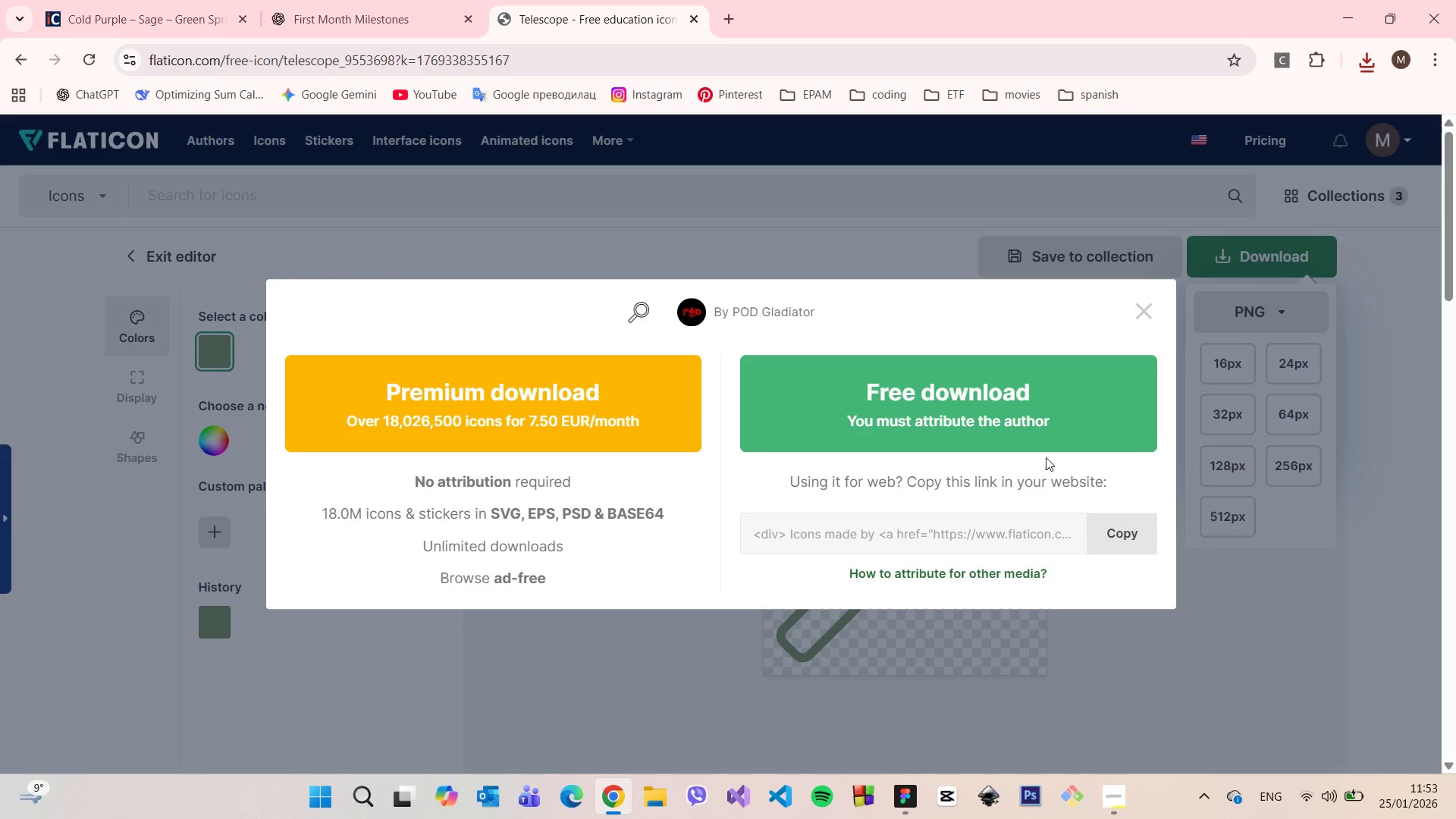 
left_click([1009, 423])
 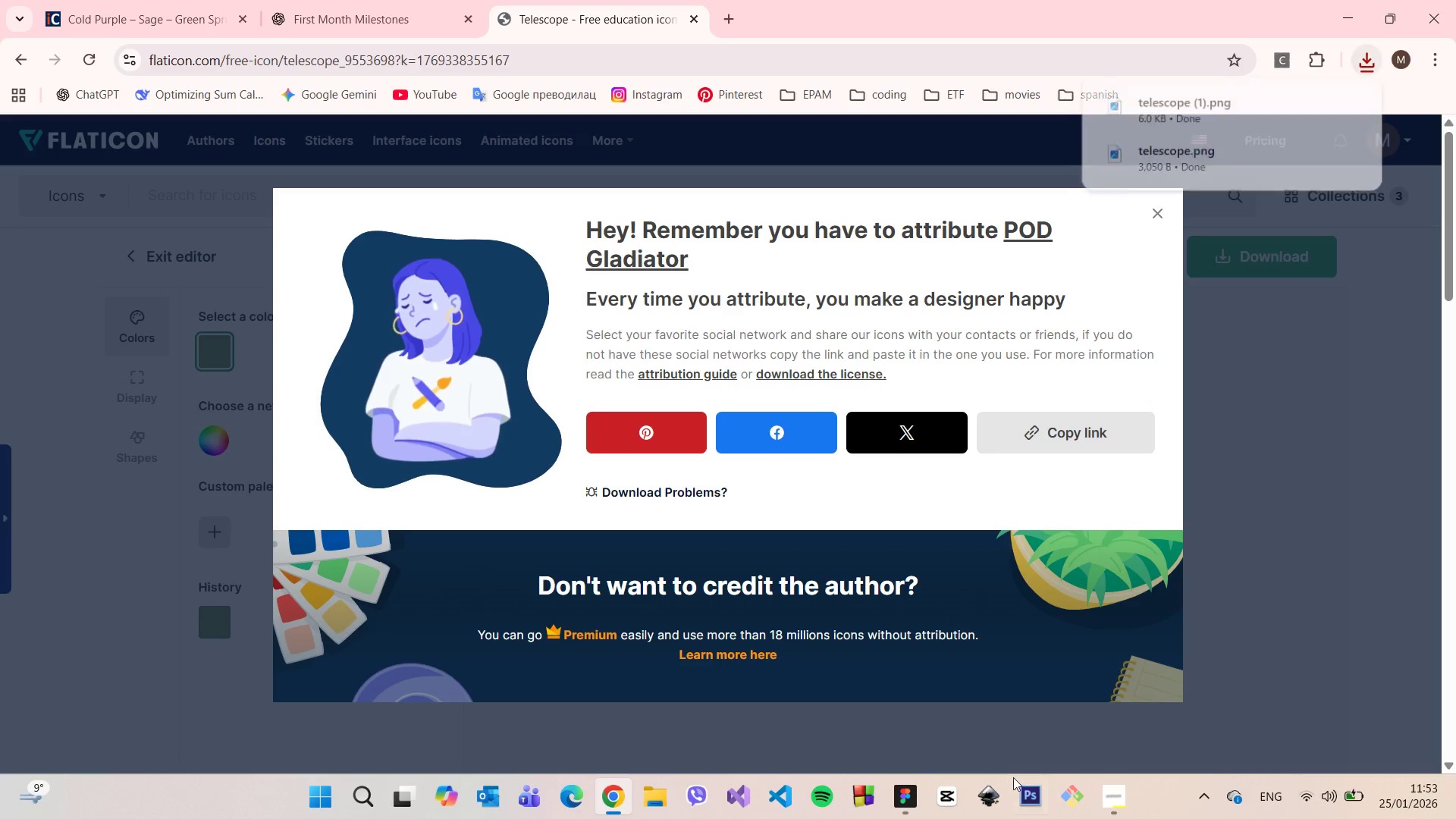 
left_click([914, 790])
 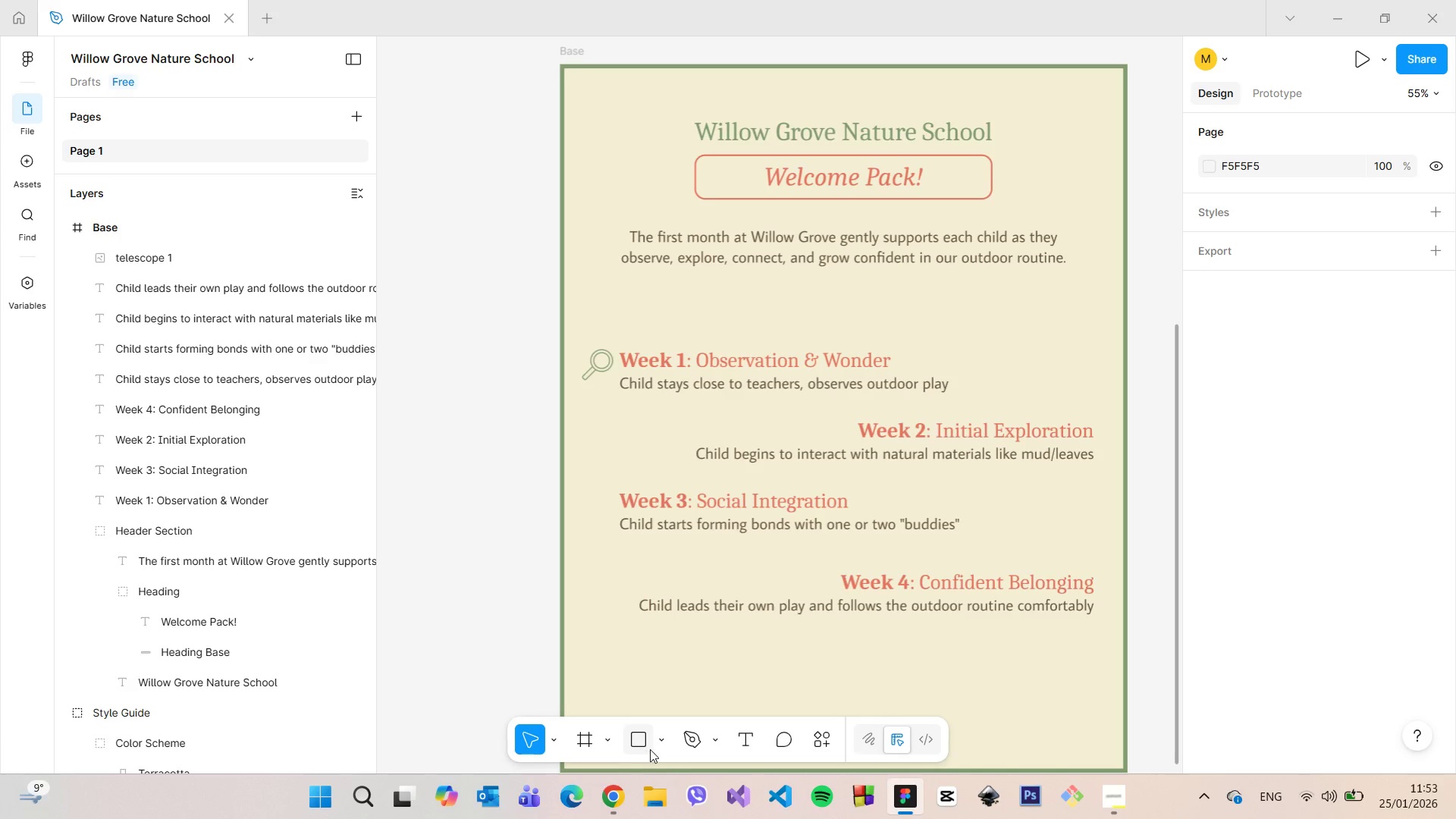 
left_click([658, 746])
 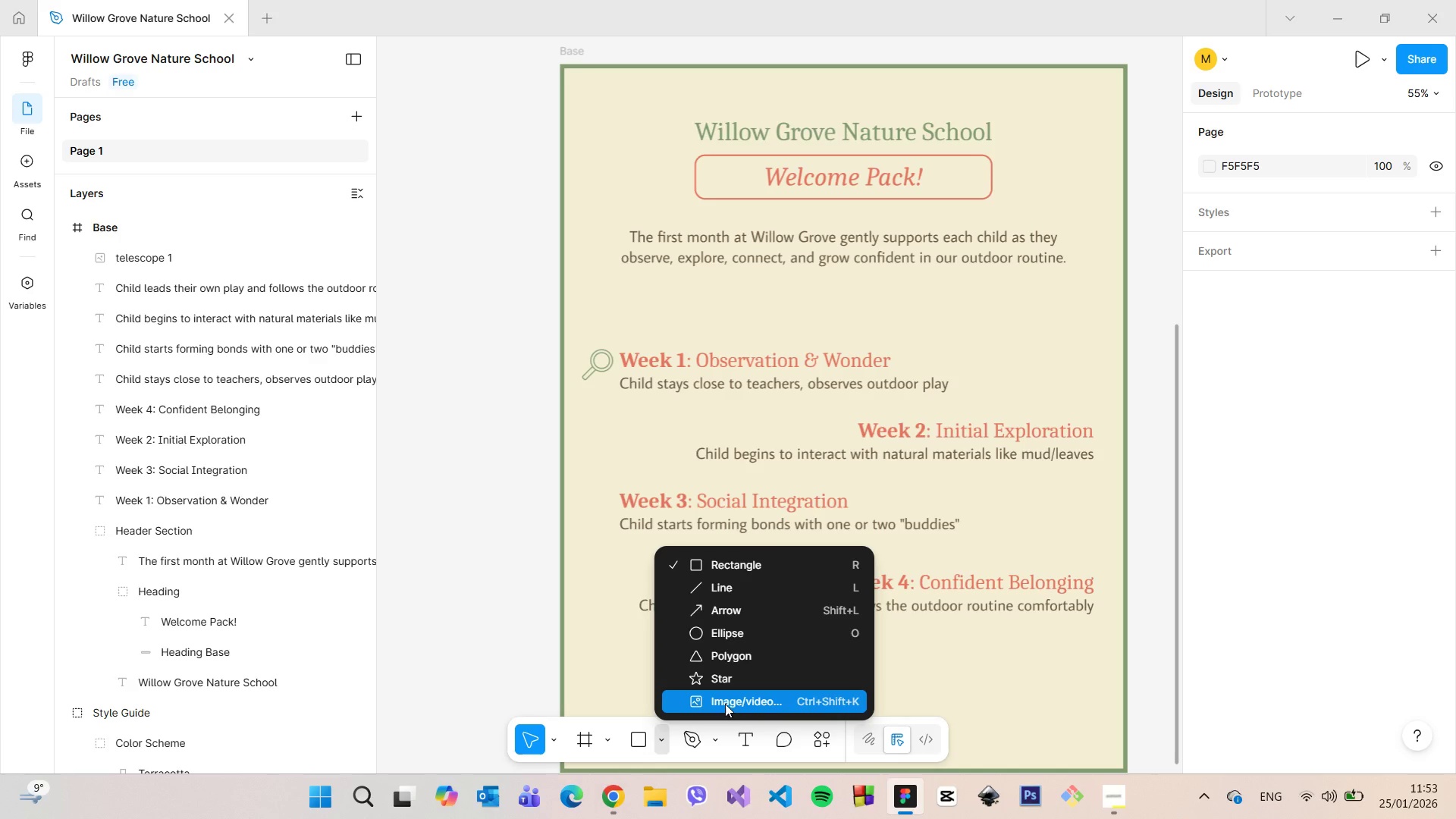 
left_click([721, 711])
 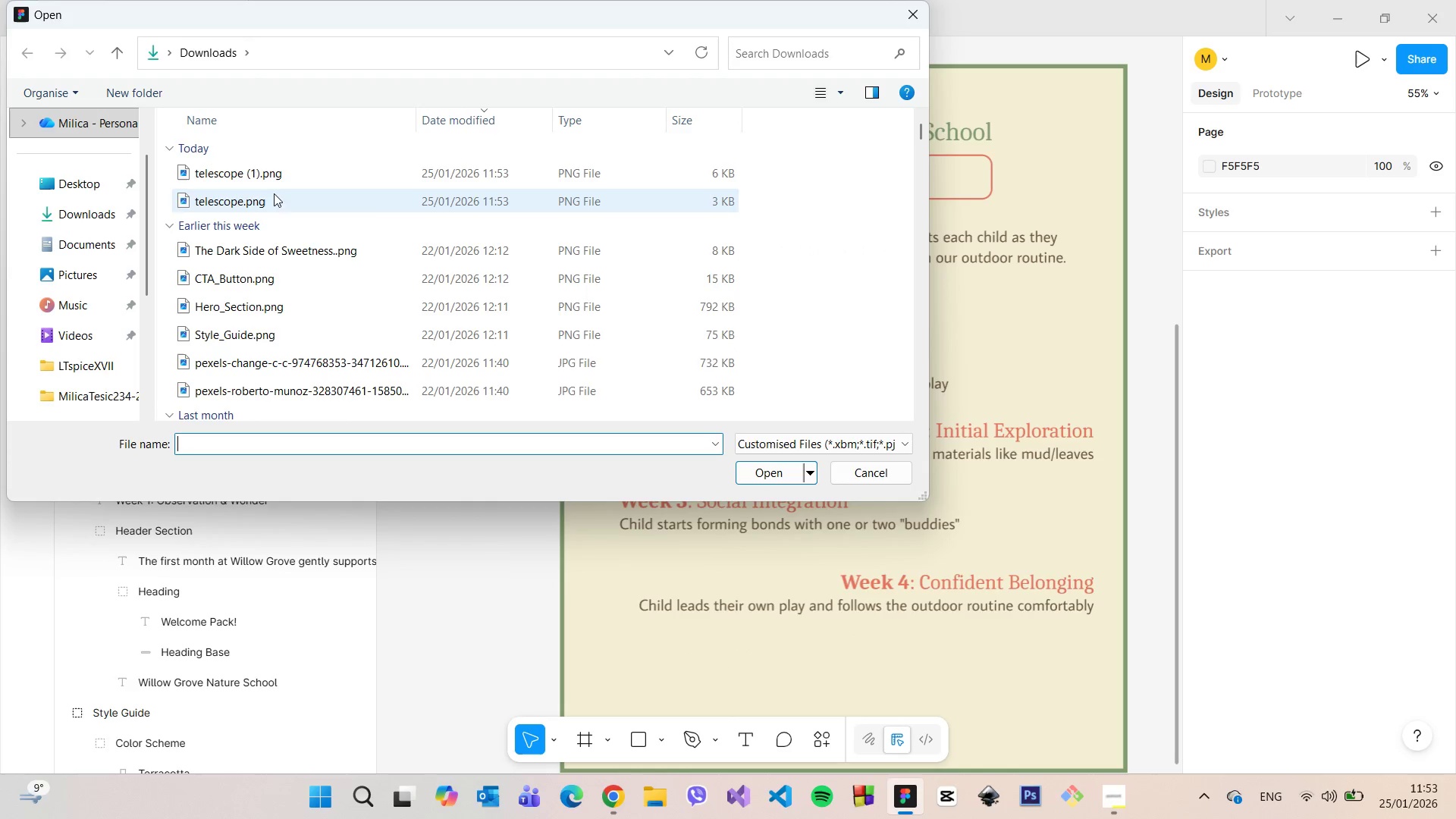 
left_click([264, 180])
 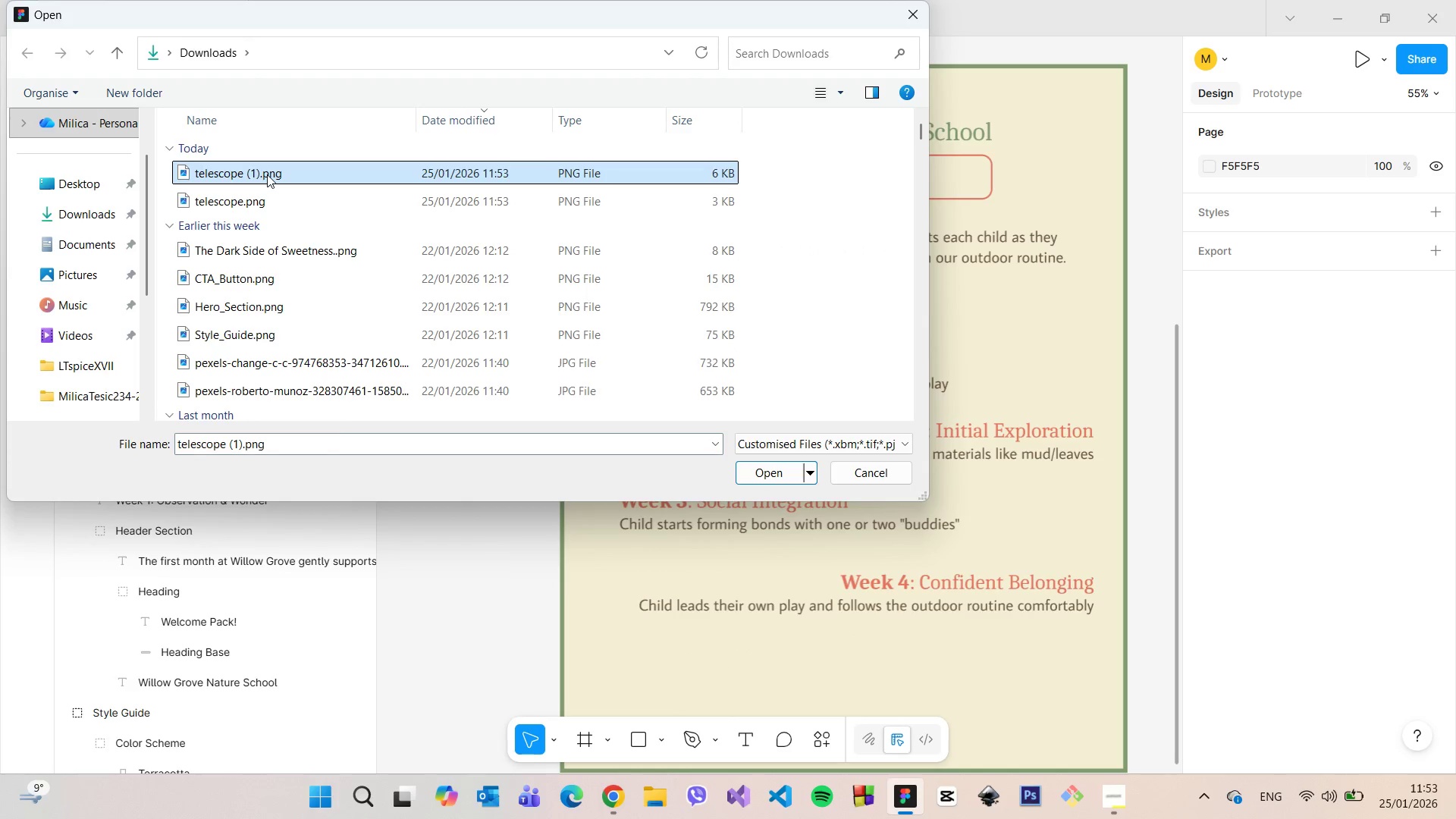 
left_click_drag(start_coordinate=[267, 174], to_coordinate=[664, 601])
 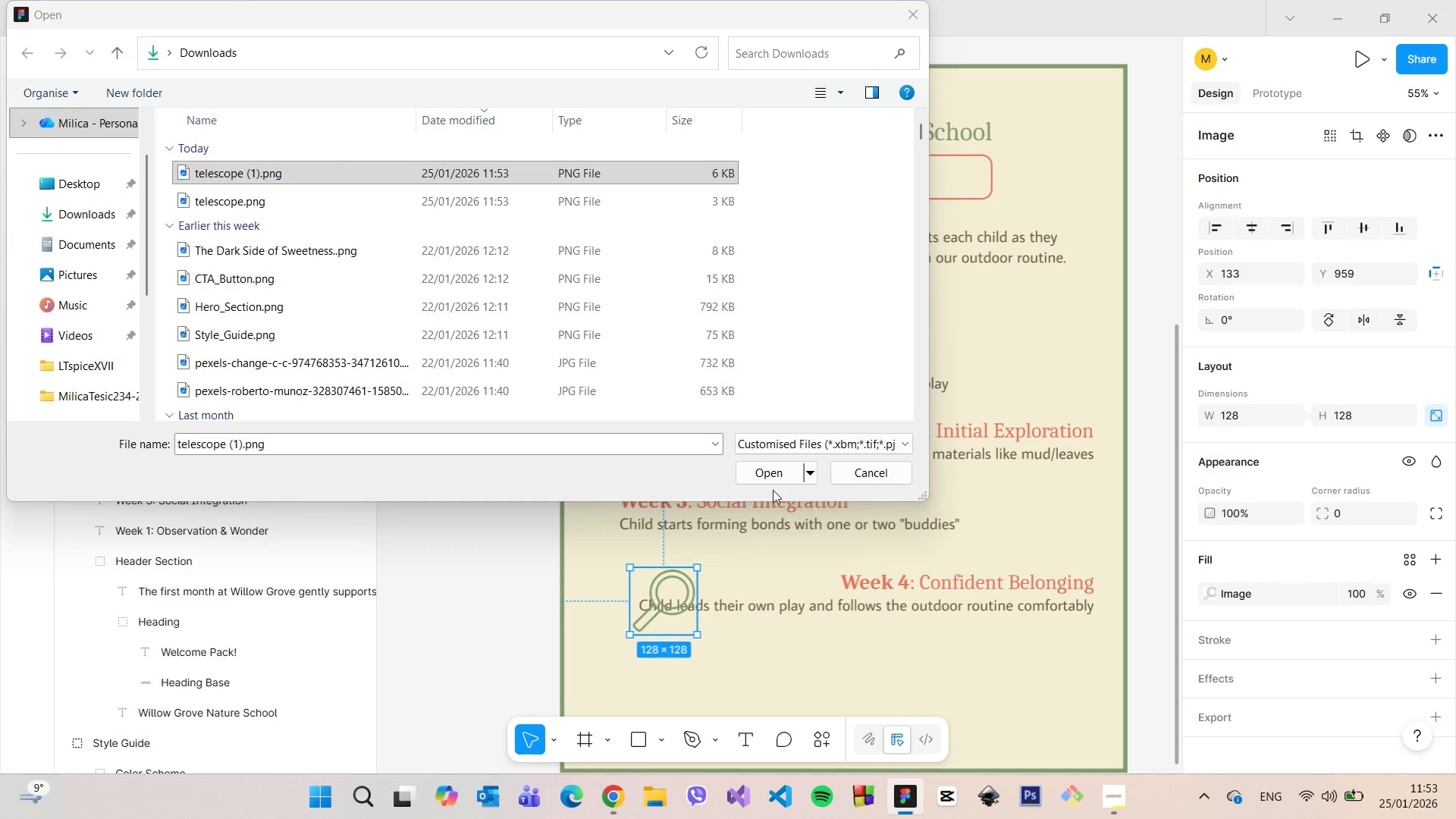 
left_click([774, 482])
 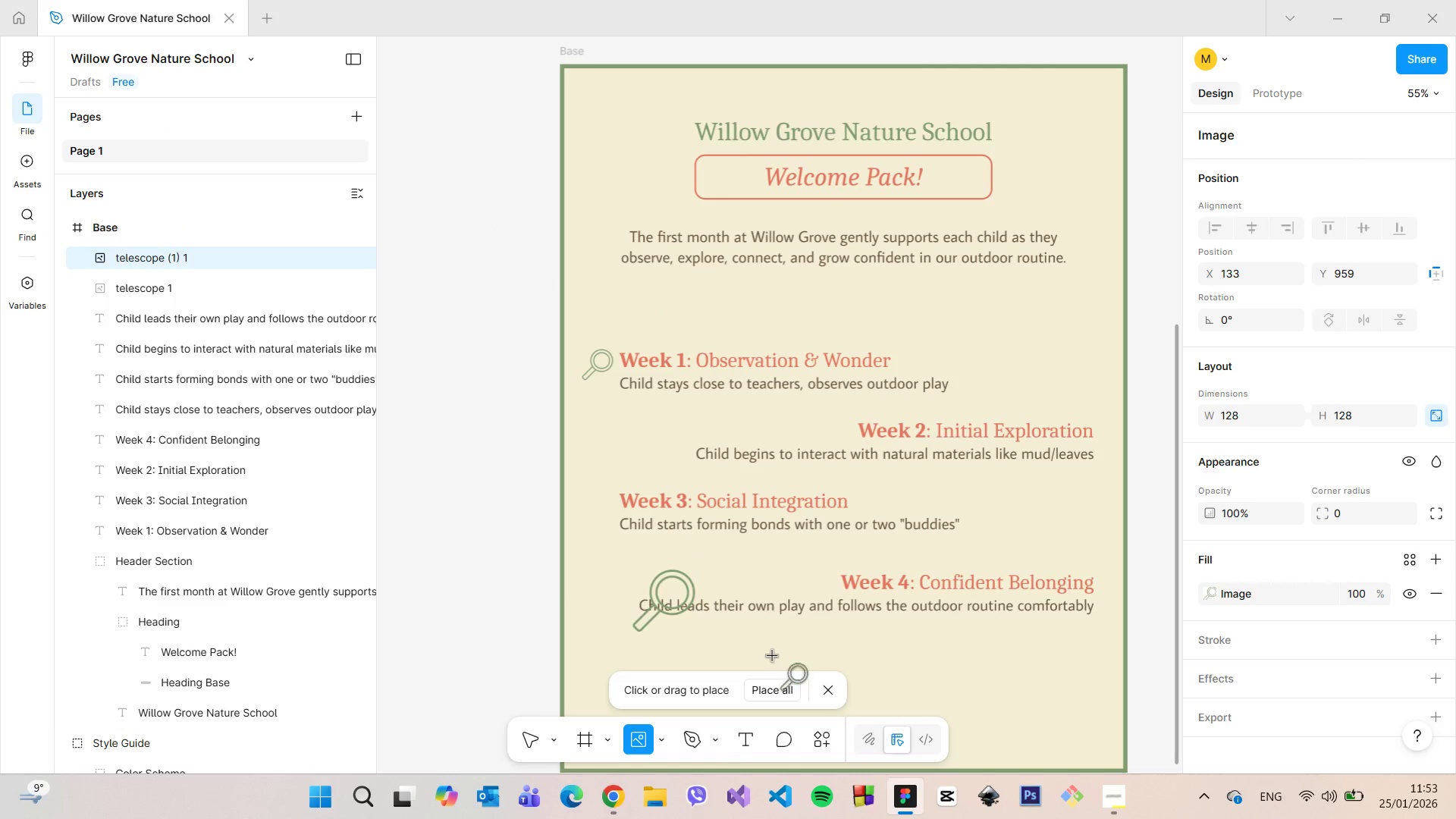 
left_click([592, 525])
 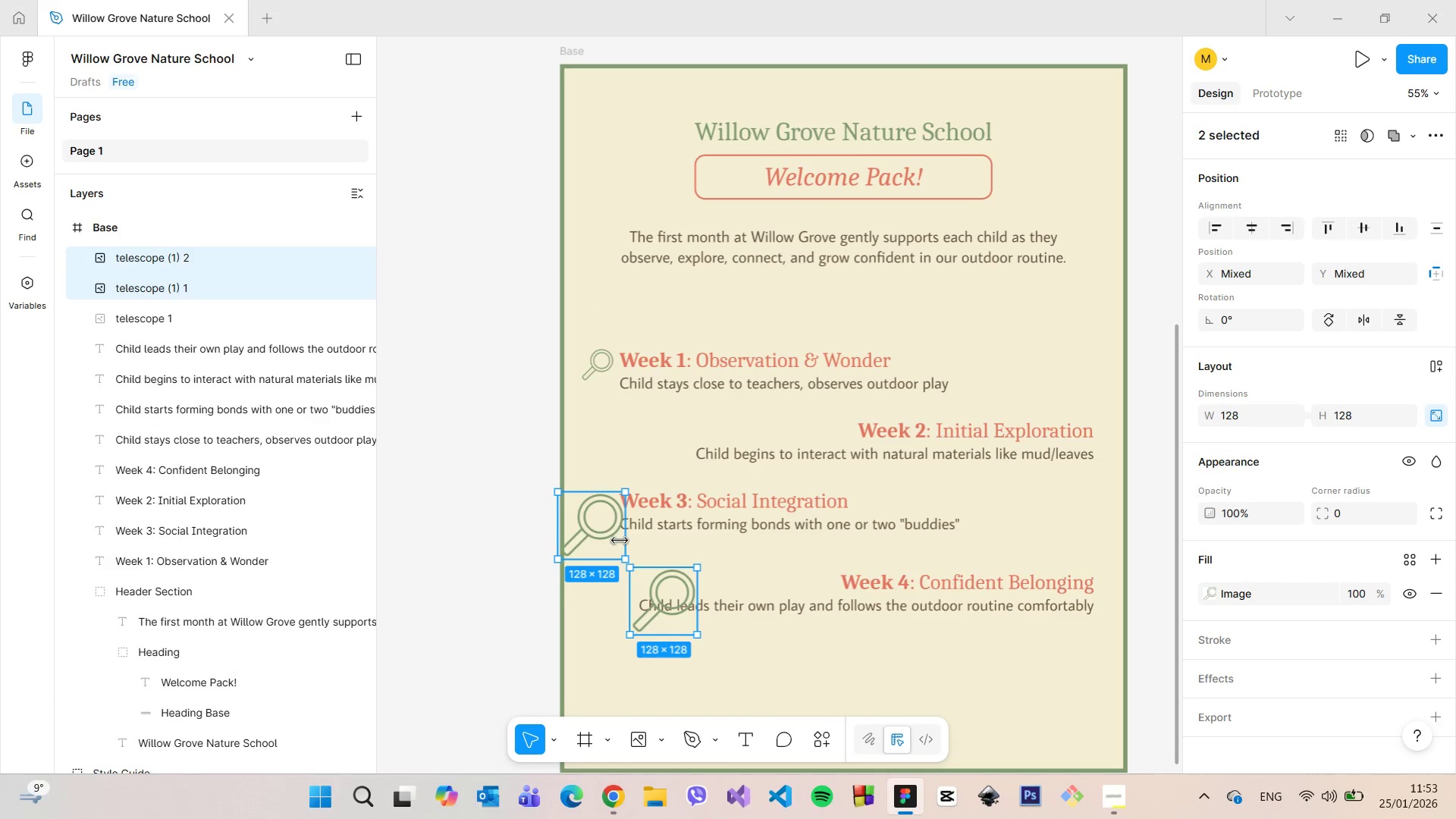 
left_click([601, 529])
 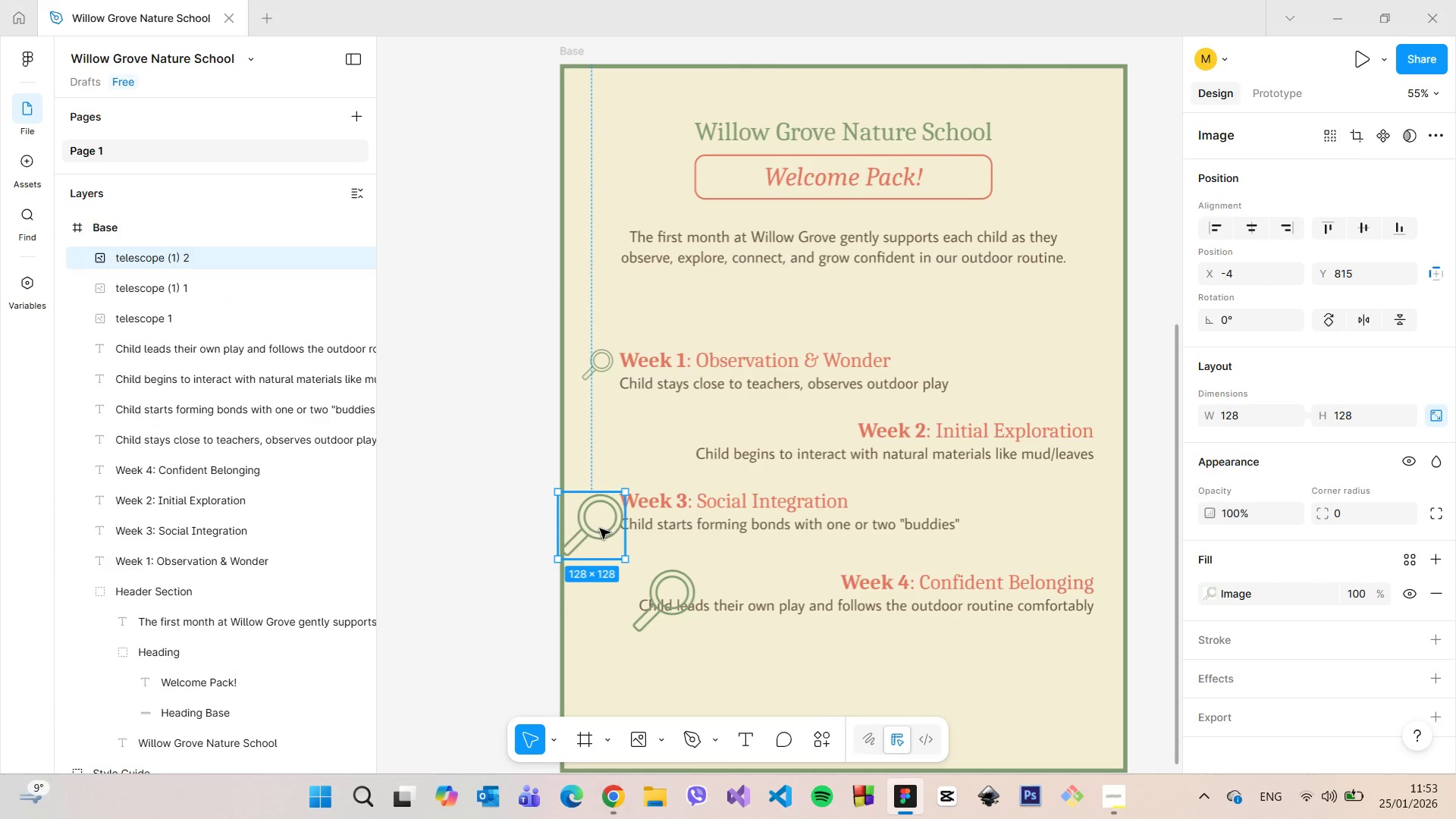 
key(Backspace)
 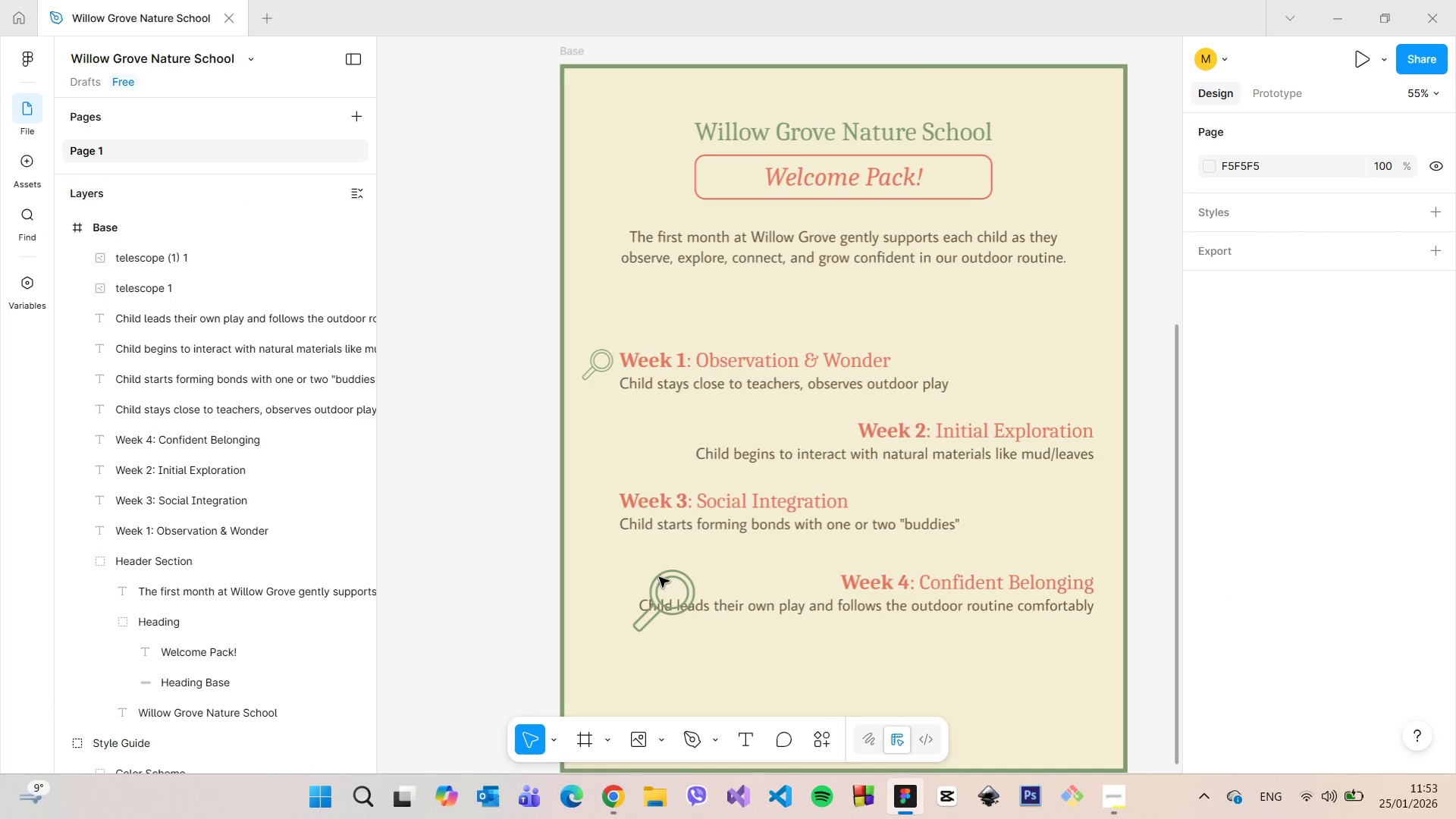 
left_click_drag(start_coordinate=[670, 586], to_coordinate=[601, 339])
 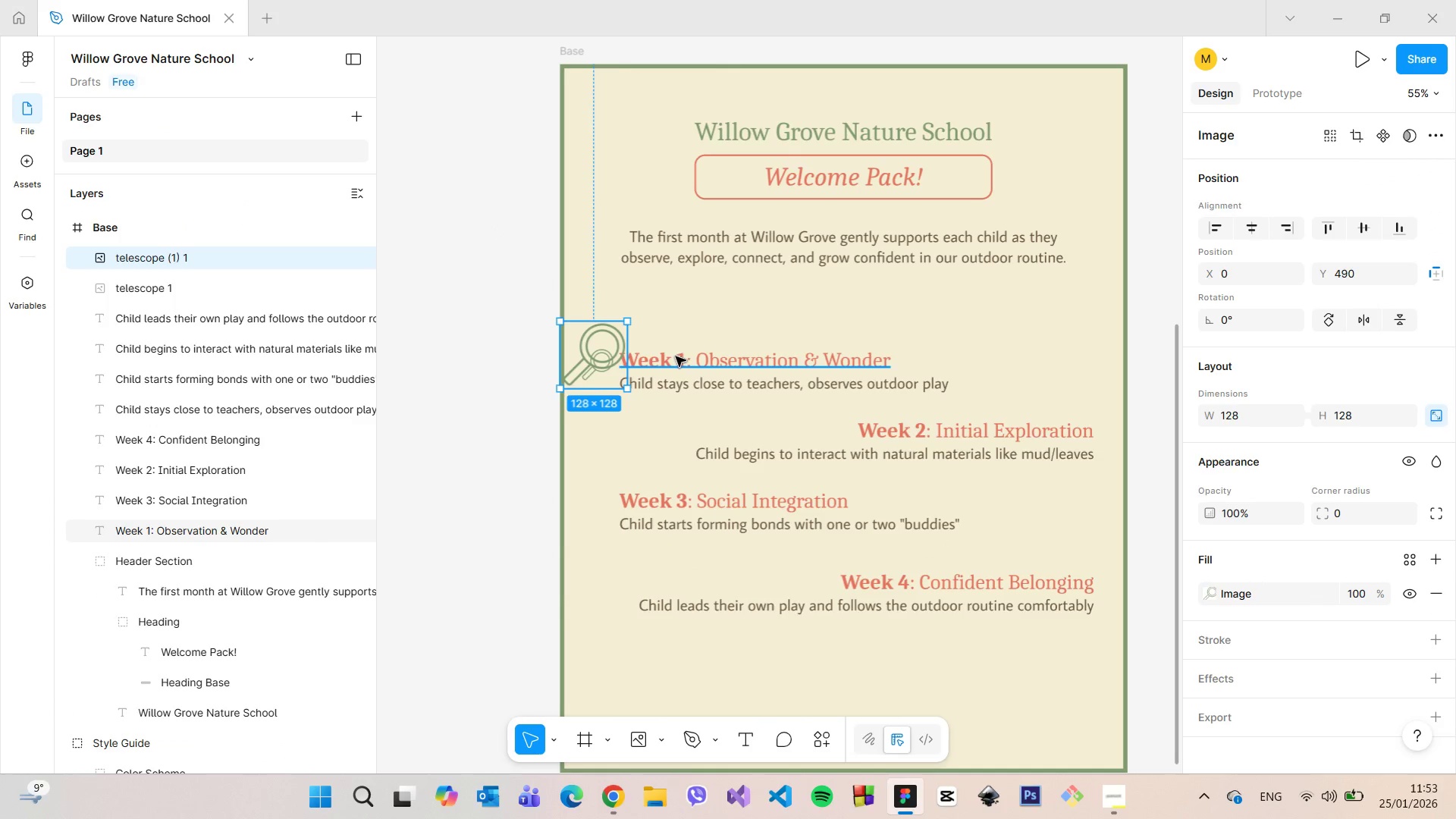 
left_click_drag(start_coordinate=[676, 356], to_coordinate=[697, 340])
 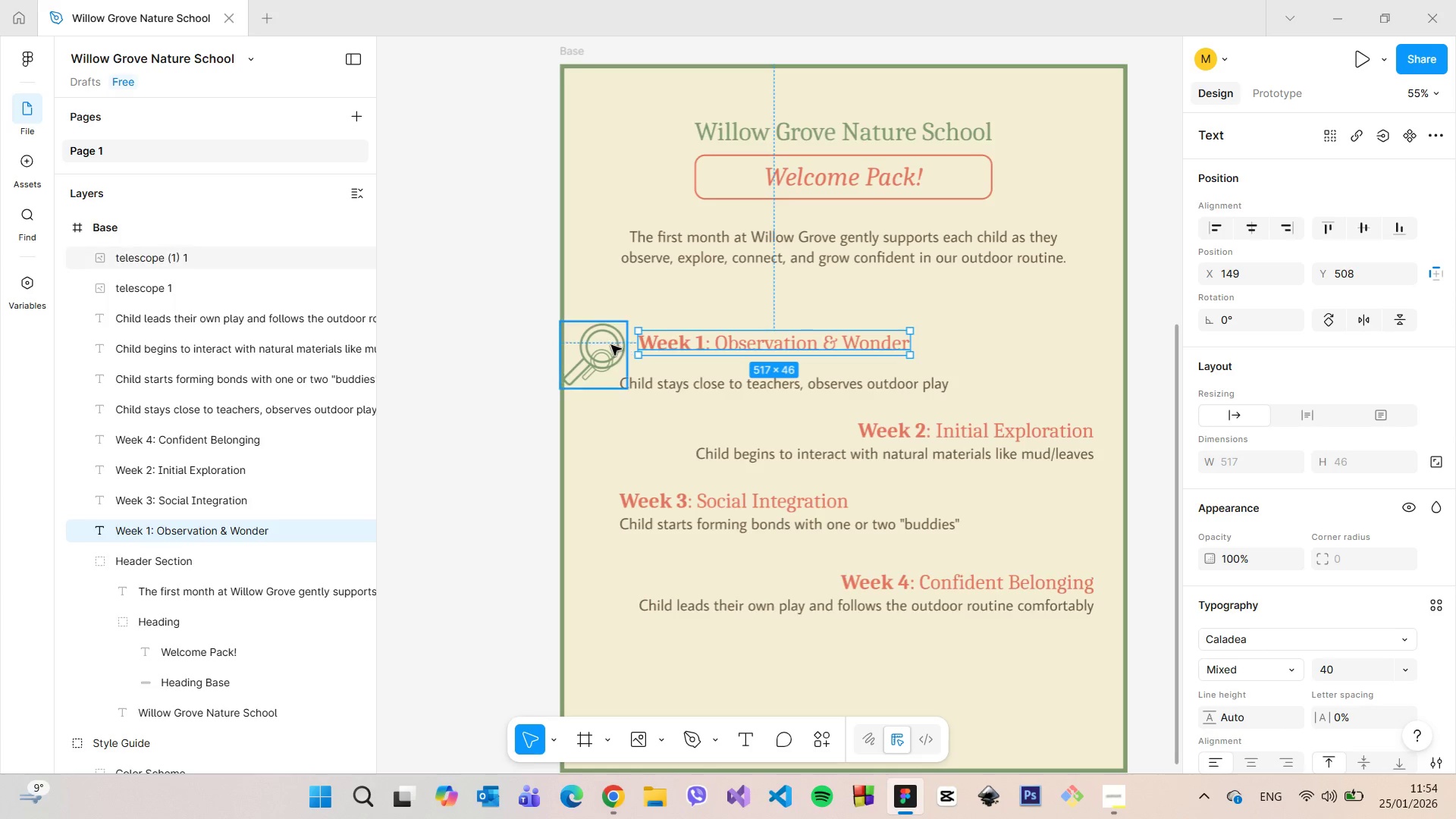 
left_click_drag(start_coordinate=[611, 345], to_coordinate=[630, 428])
 